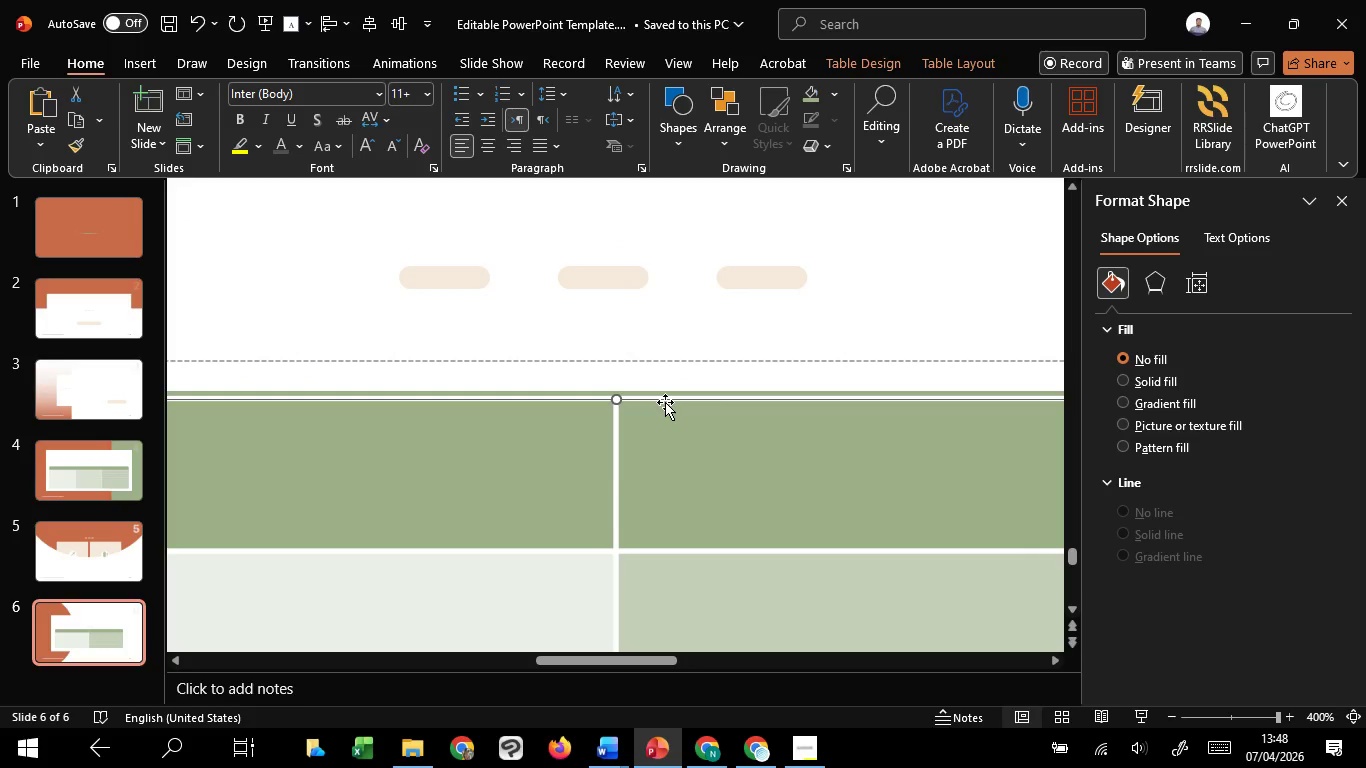 
left_click_drag(start_coordinate=[662, 405], to_coordinate=[667, 394])
 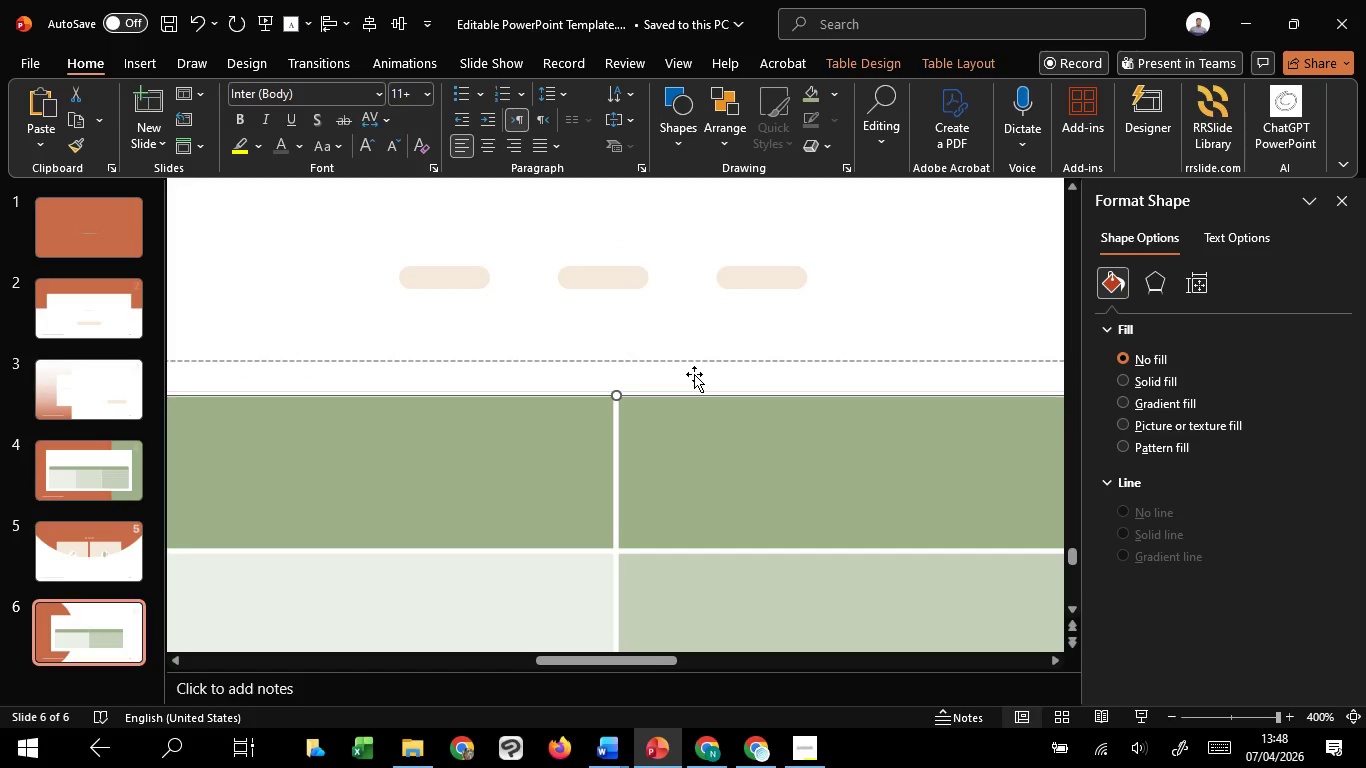 
hold_key(key=ControlLeft, duration=1.52)
scroll: coordinate [694, 374], scroll_direction: down, amount: 4.0
 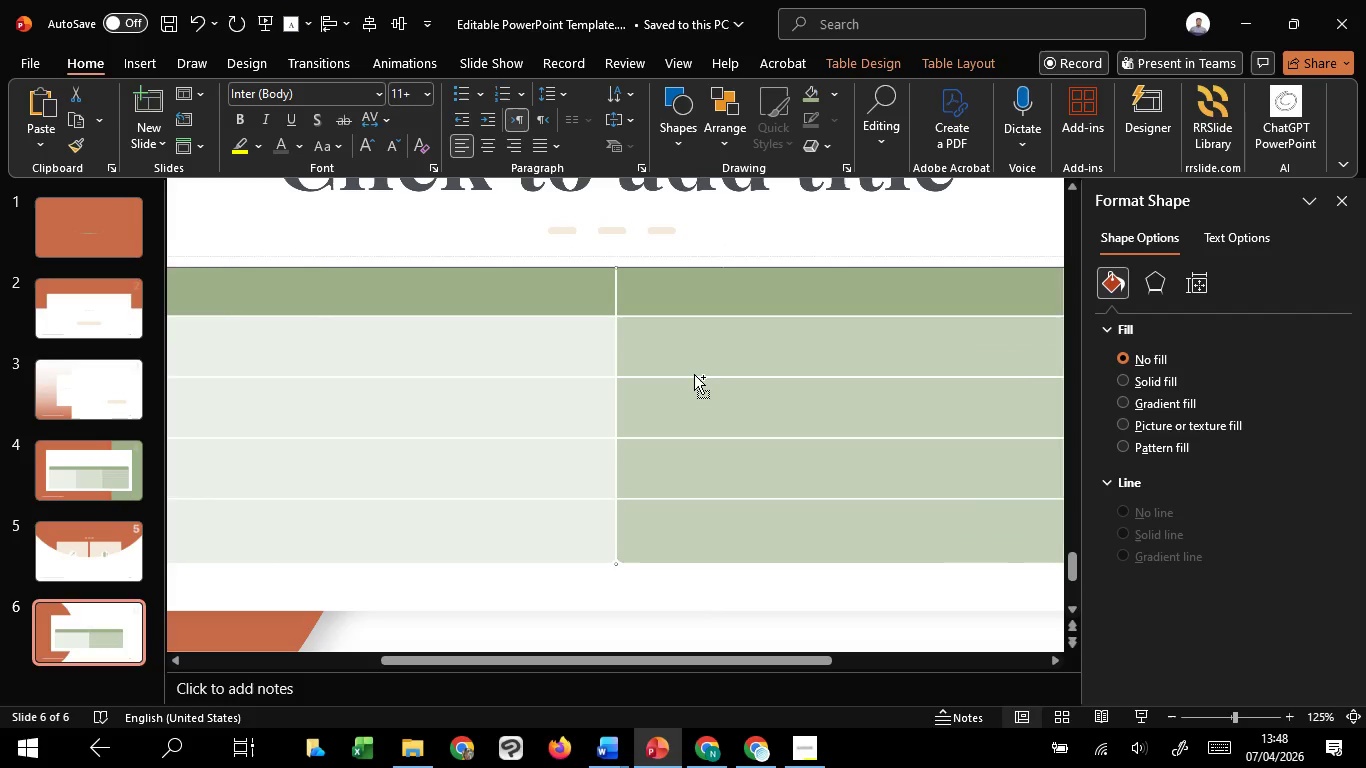 
hold_key(key=ControlLeft, duration=1.23)
scroll: coordinate [694, 374], scroll_direction: down, amount: 1.0
 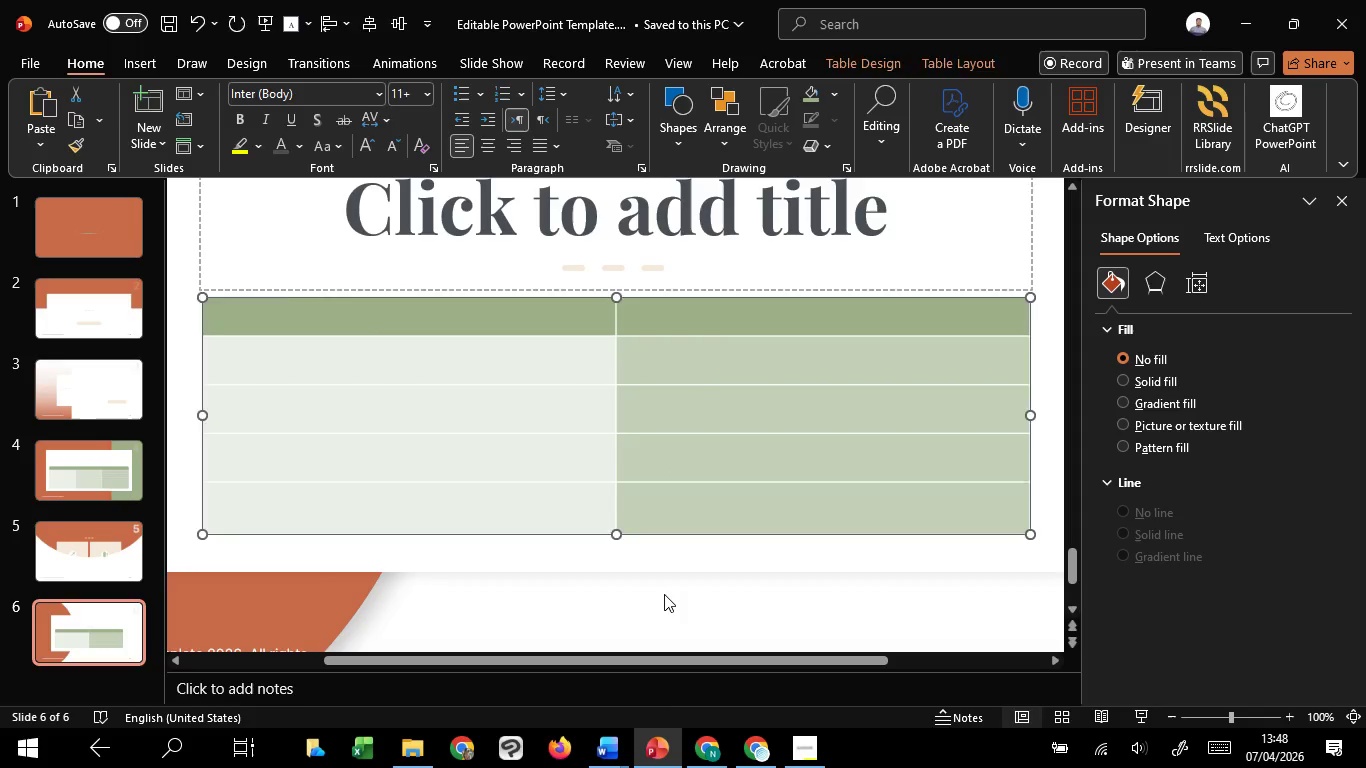 
left_click([664, 594])
 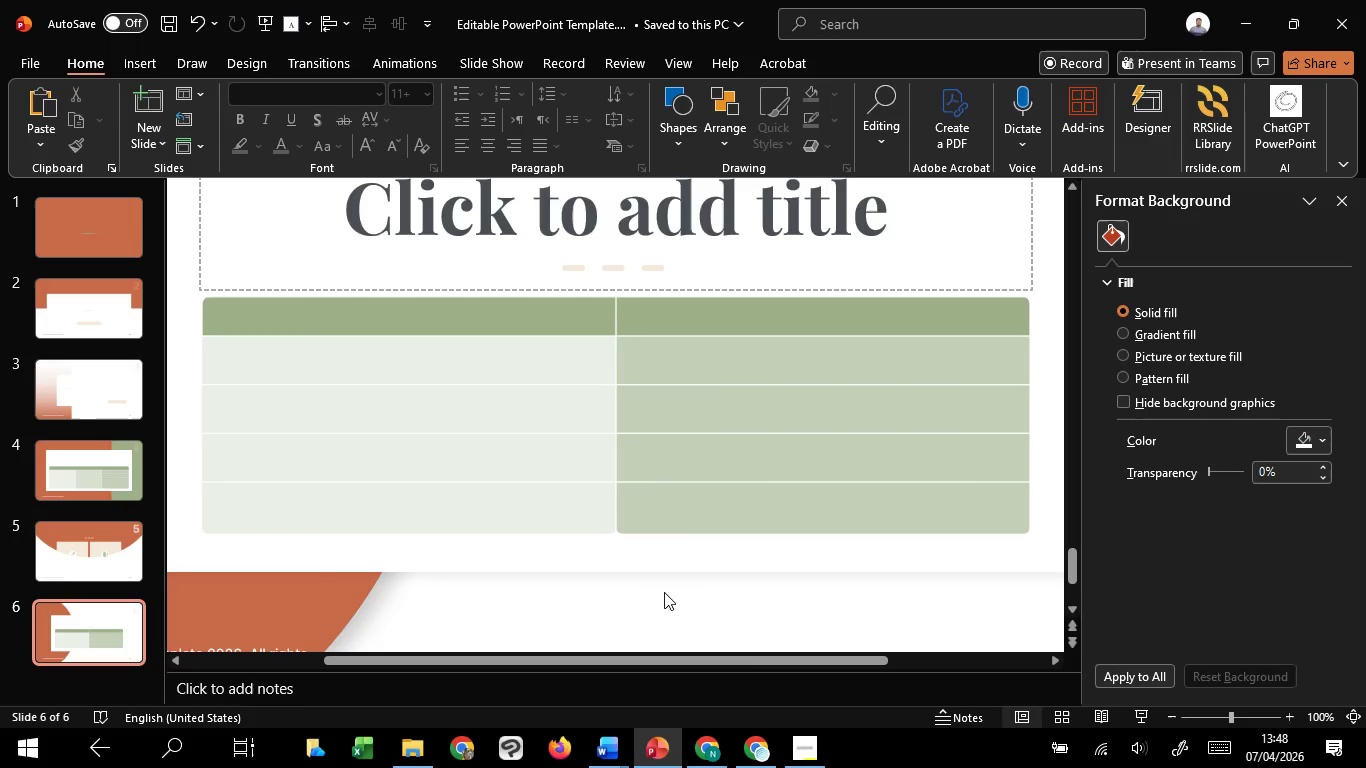 
wait(15.19)
 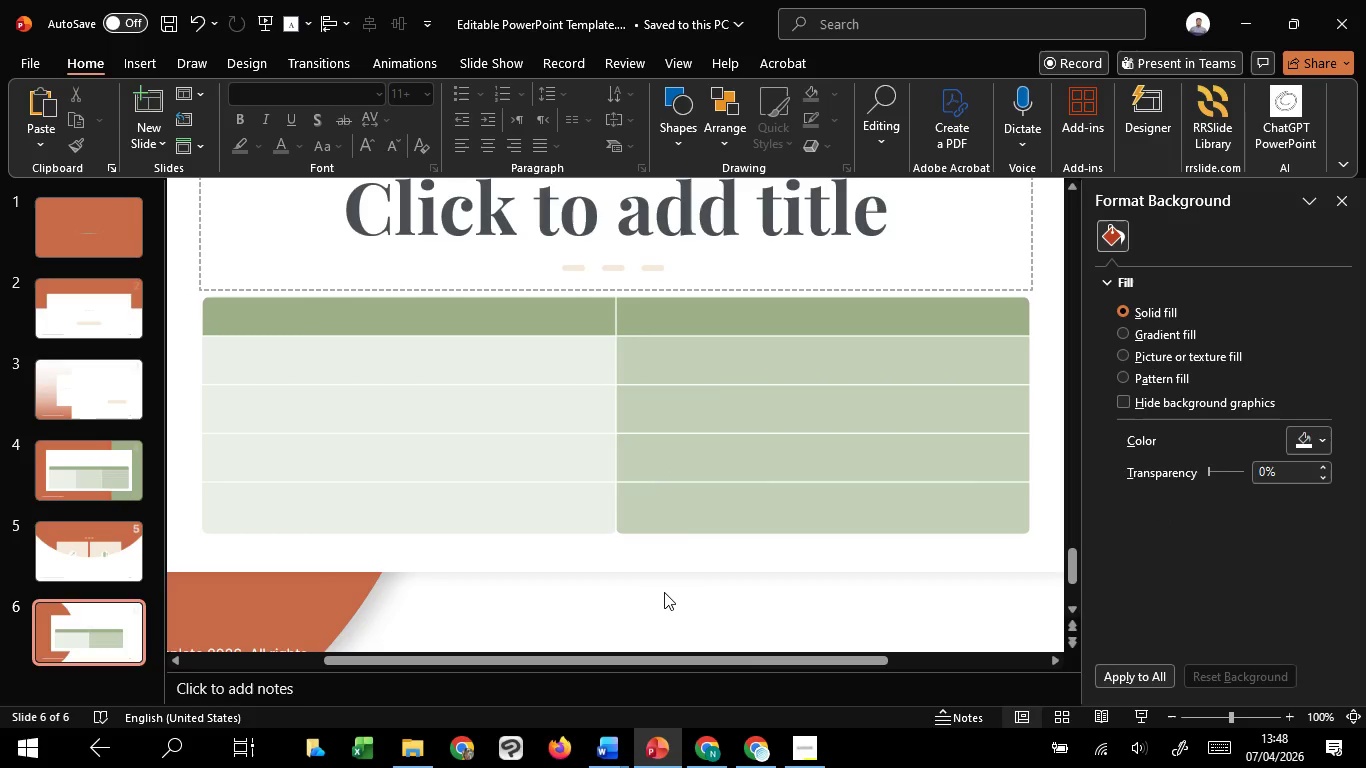 
hold_key(key=ControlLeft, duration=1.5)
 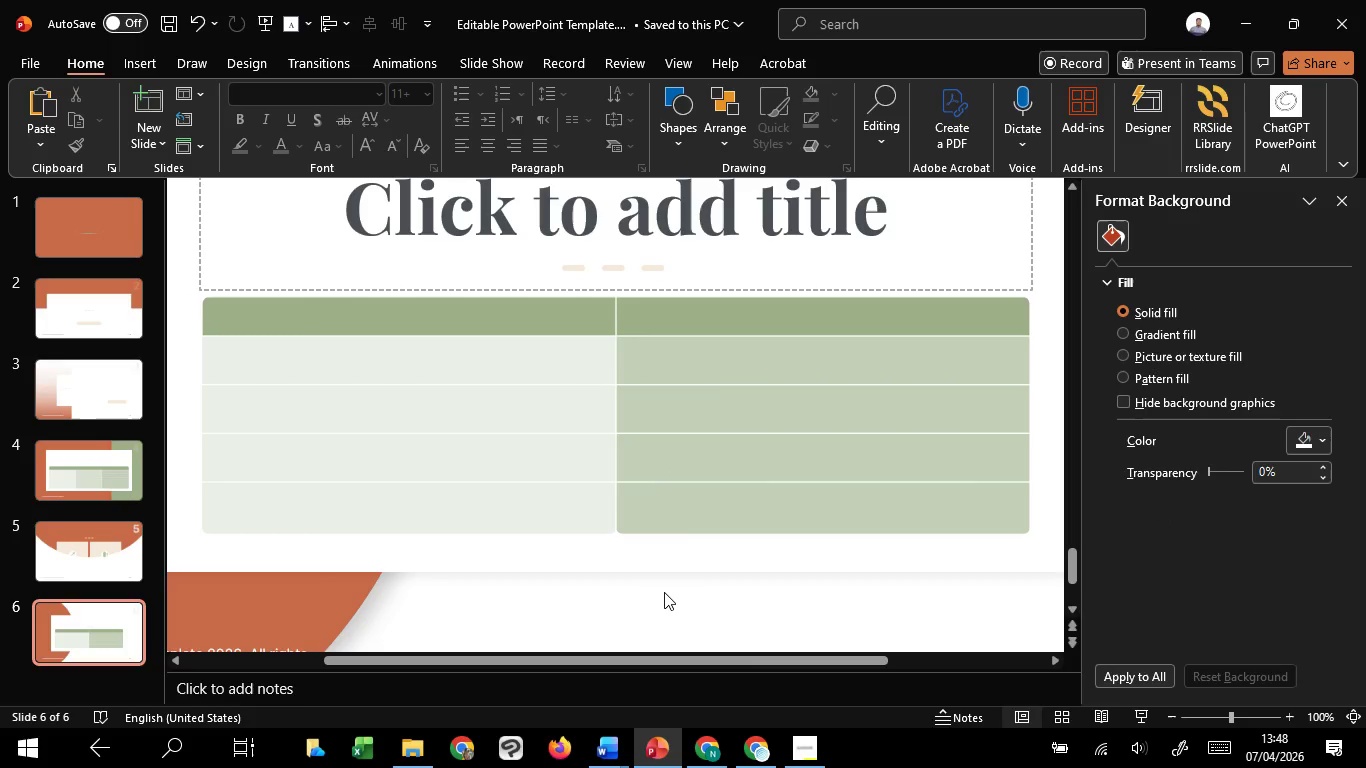 
hold_key(key=ControlLeft, duration=1.5)
 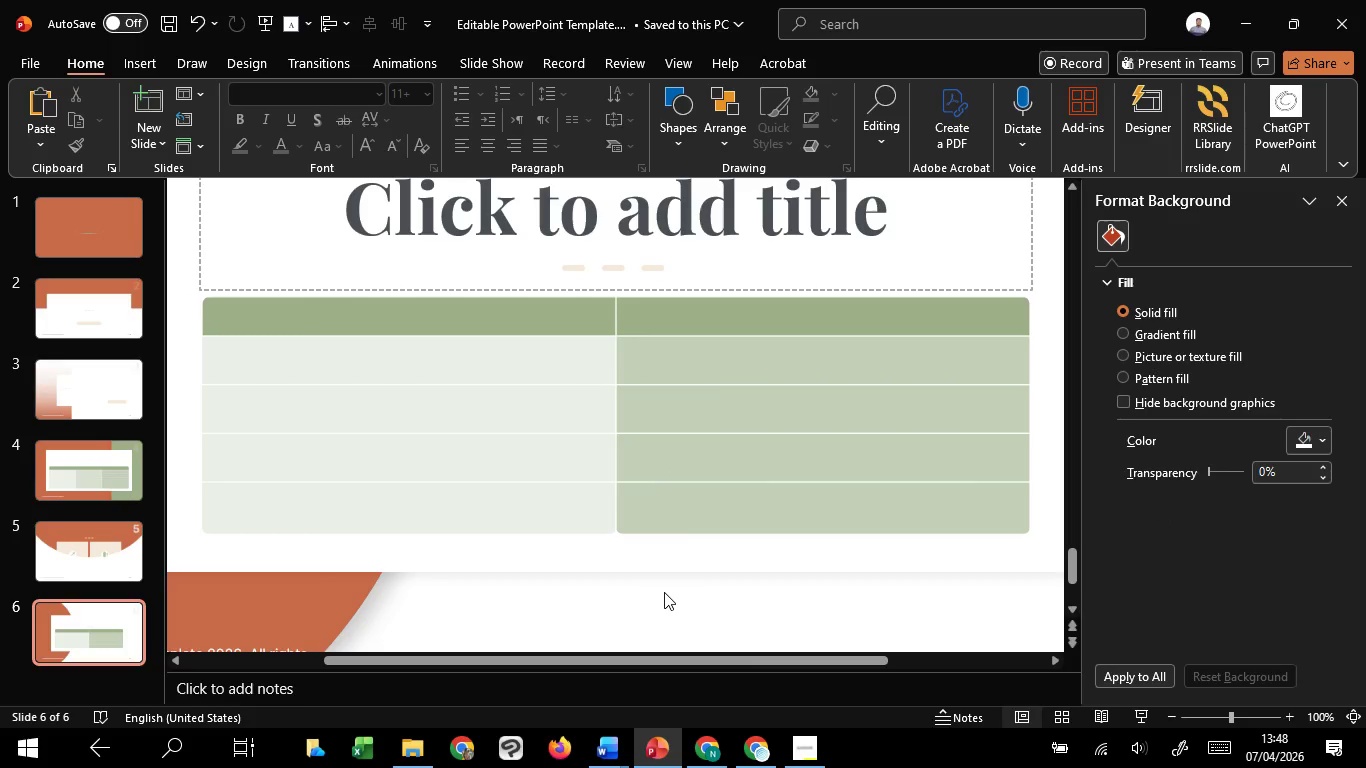 
hold_key(key=ControlLeft, duration=1.53)
 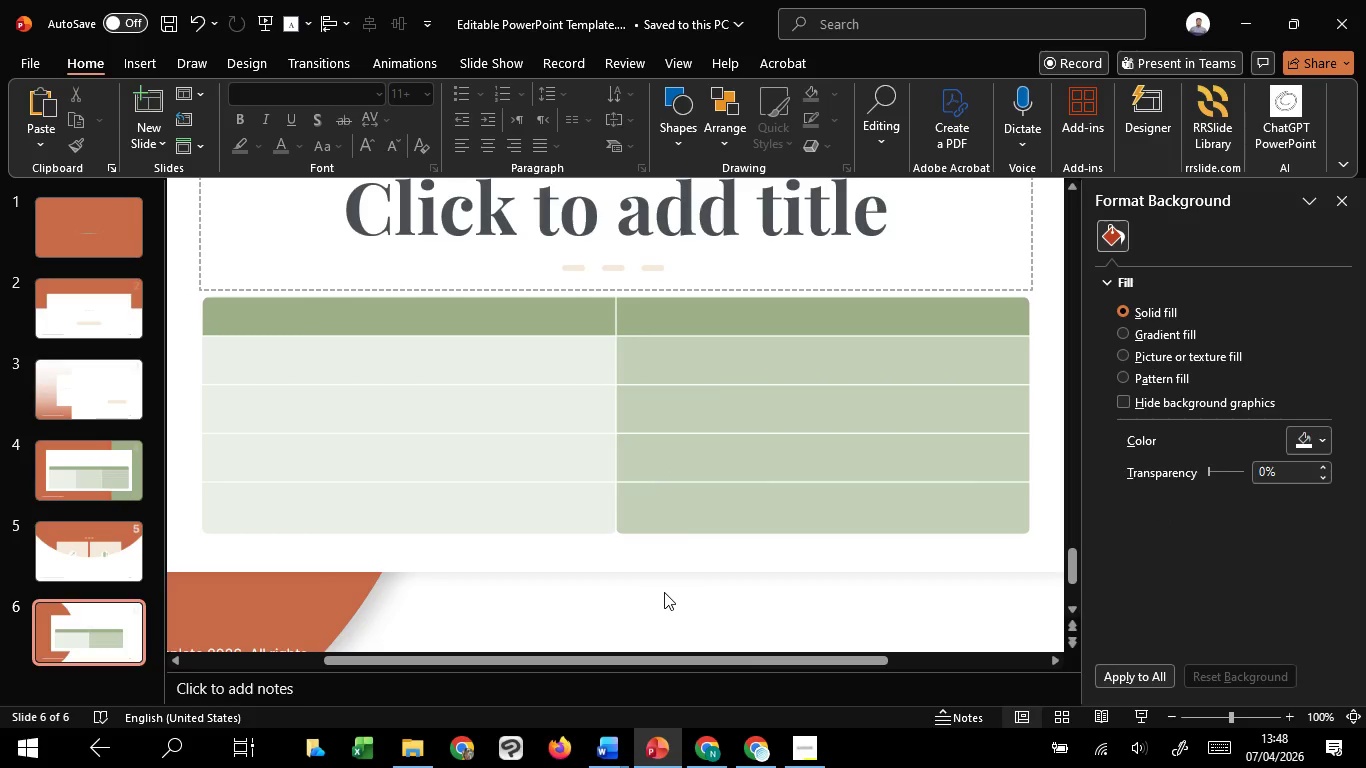 
hold_key(key=ControlLeft, duration=1.52)
 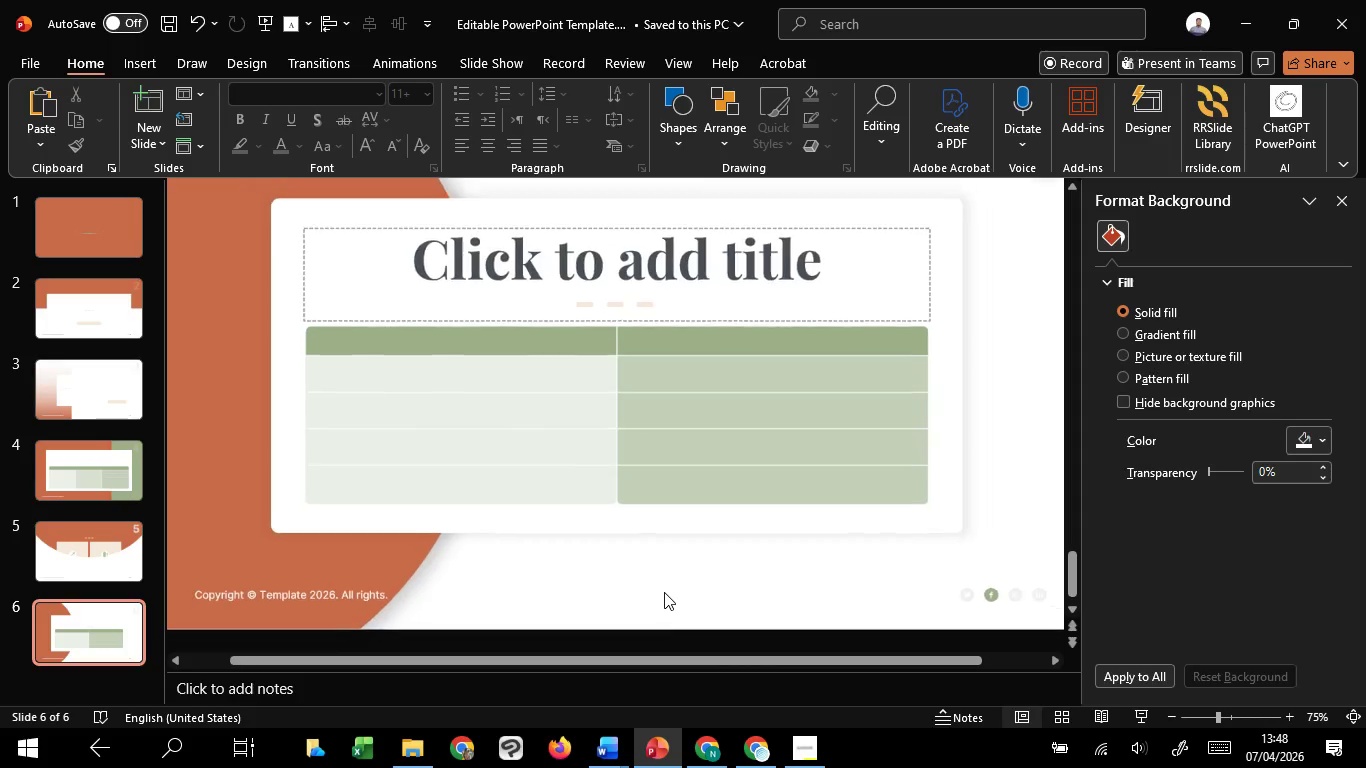 
hold_key(key=ControlLeft, duration=0.7)
scroll: coordinate [664, 592], scroll_direction: down, amount: 1.0
 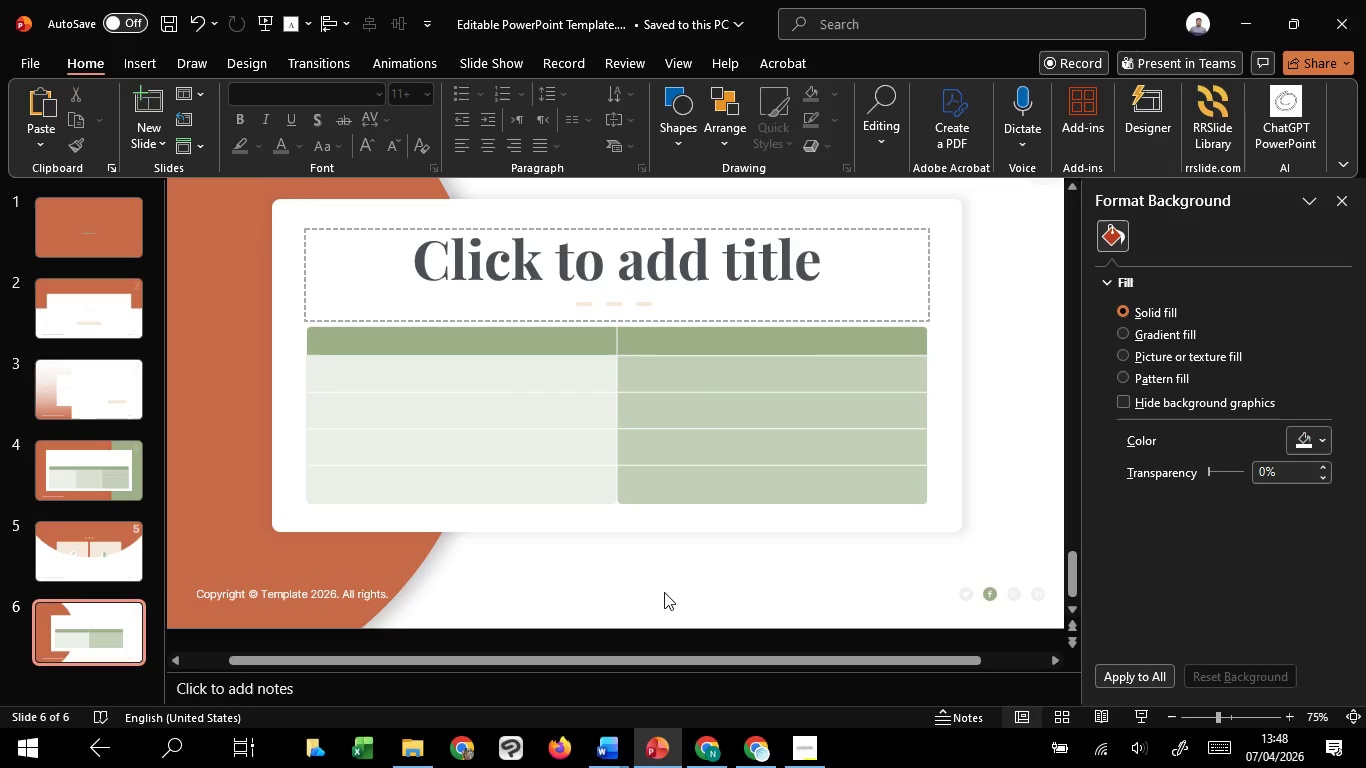 
wait(14.1)
 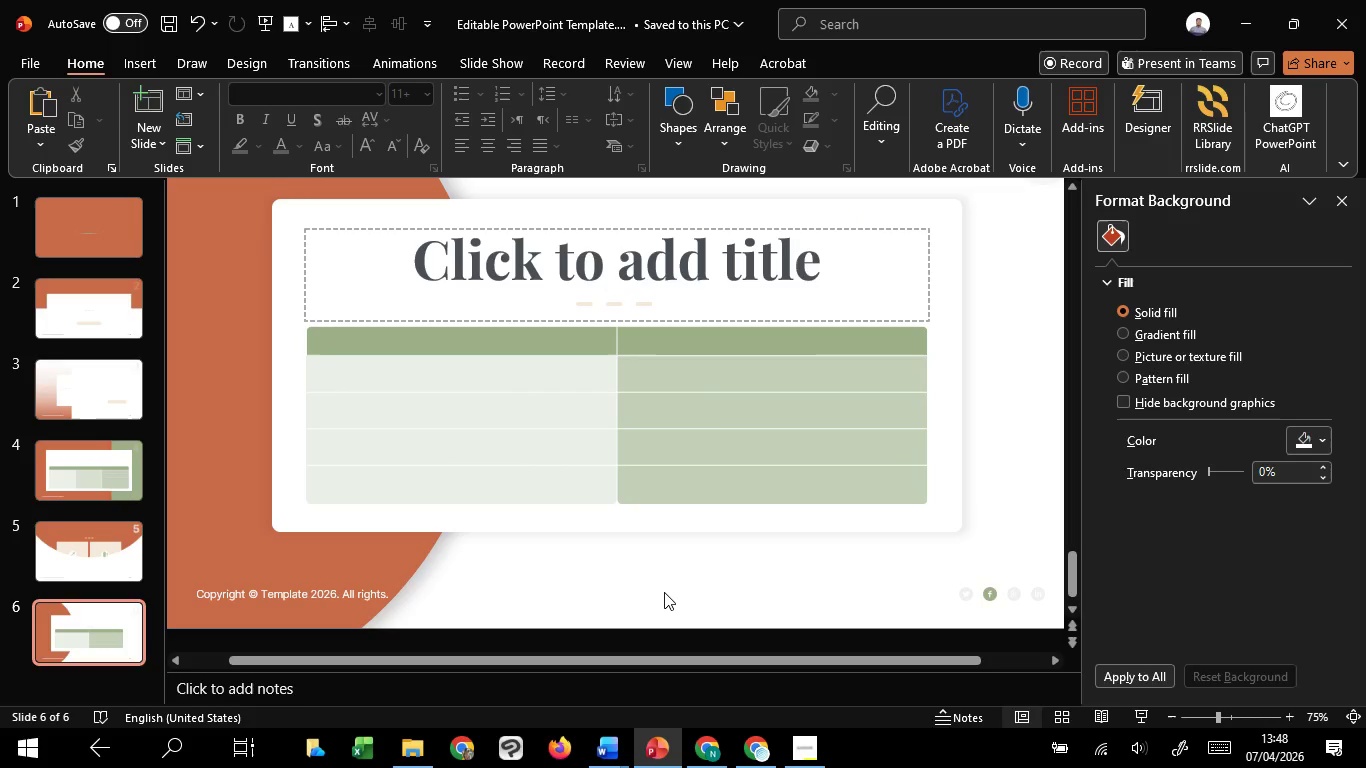 
left_click([681, 591])
 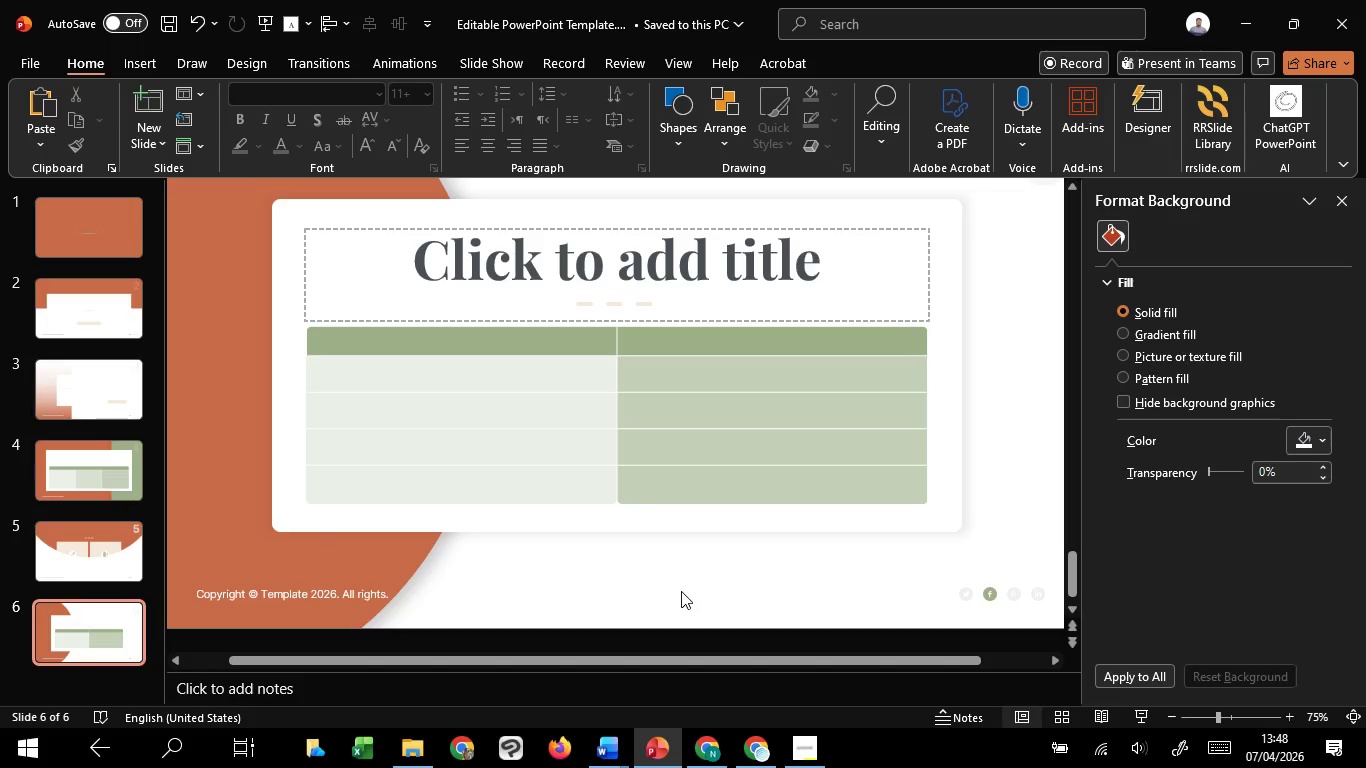 
hold_key(key=ControlLeft, duration=1.5)
scroll: coordinate [681, 591], scroll_direction: down, amount: 1.0
 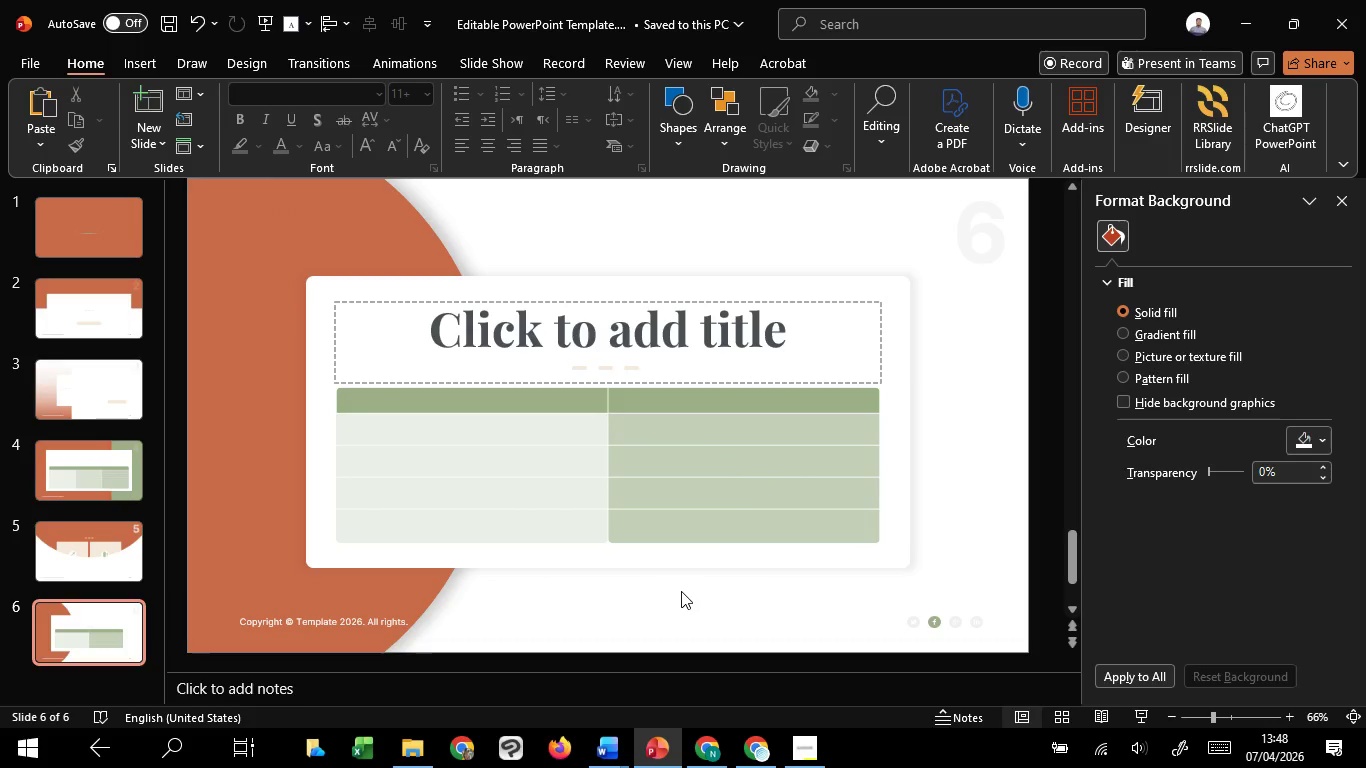 
hold_key(key=ControlLeft, duration=1.08)
 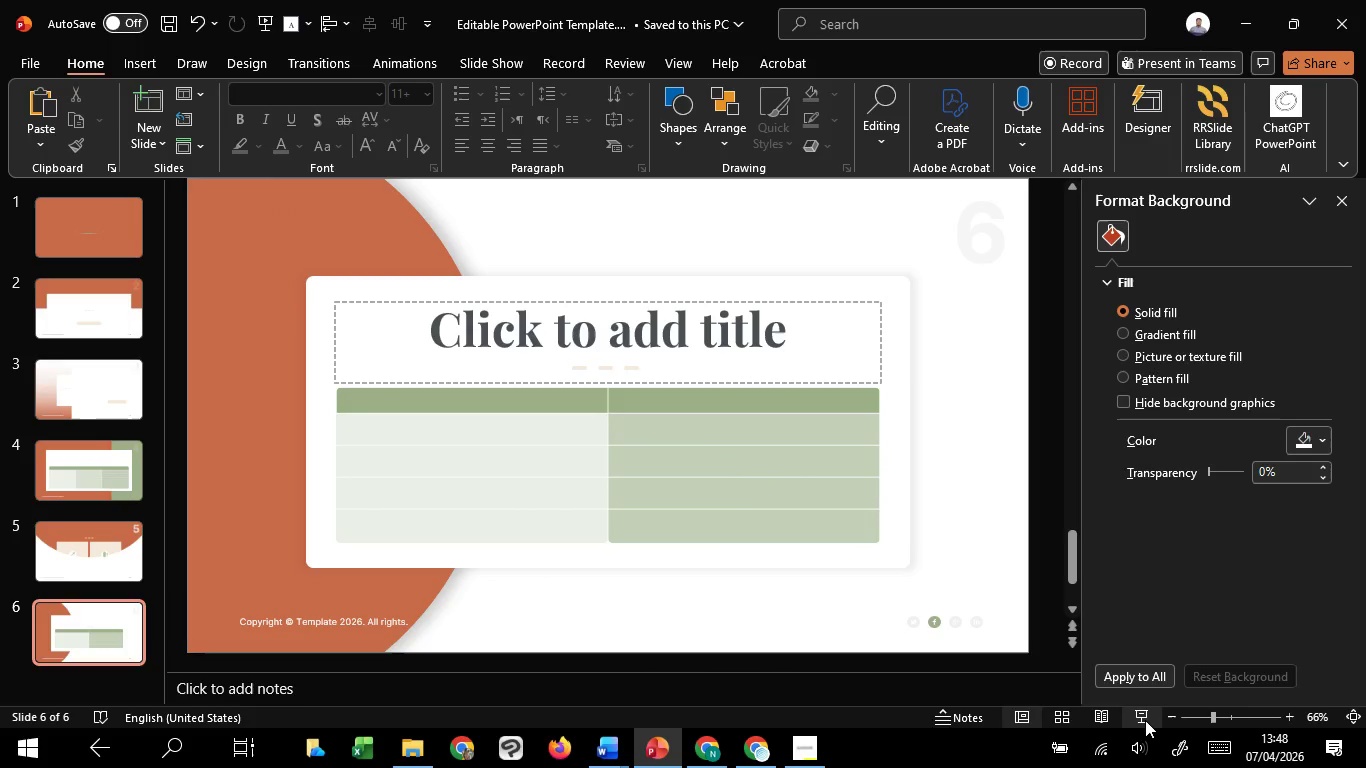 
left_click([1145, 720])
 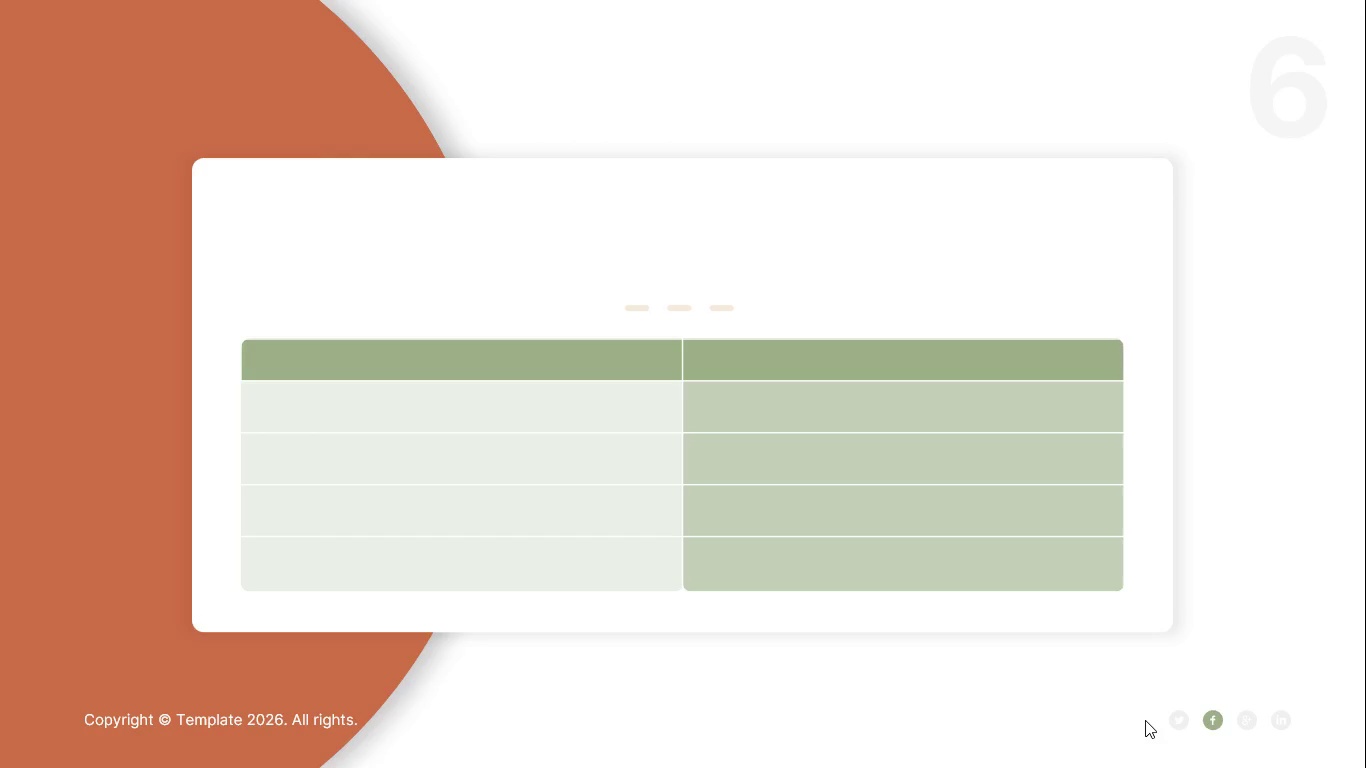 
wait(7.02)
 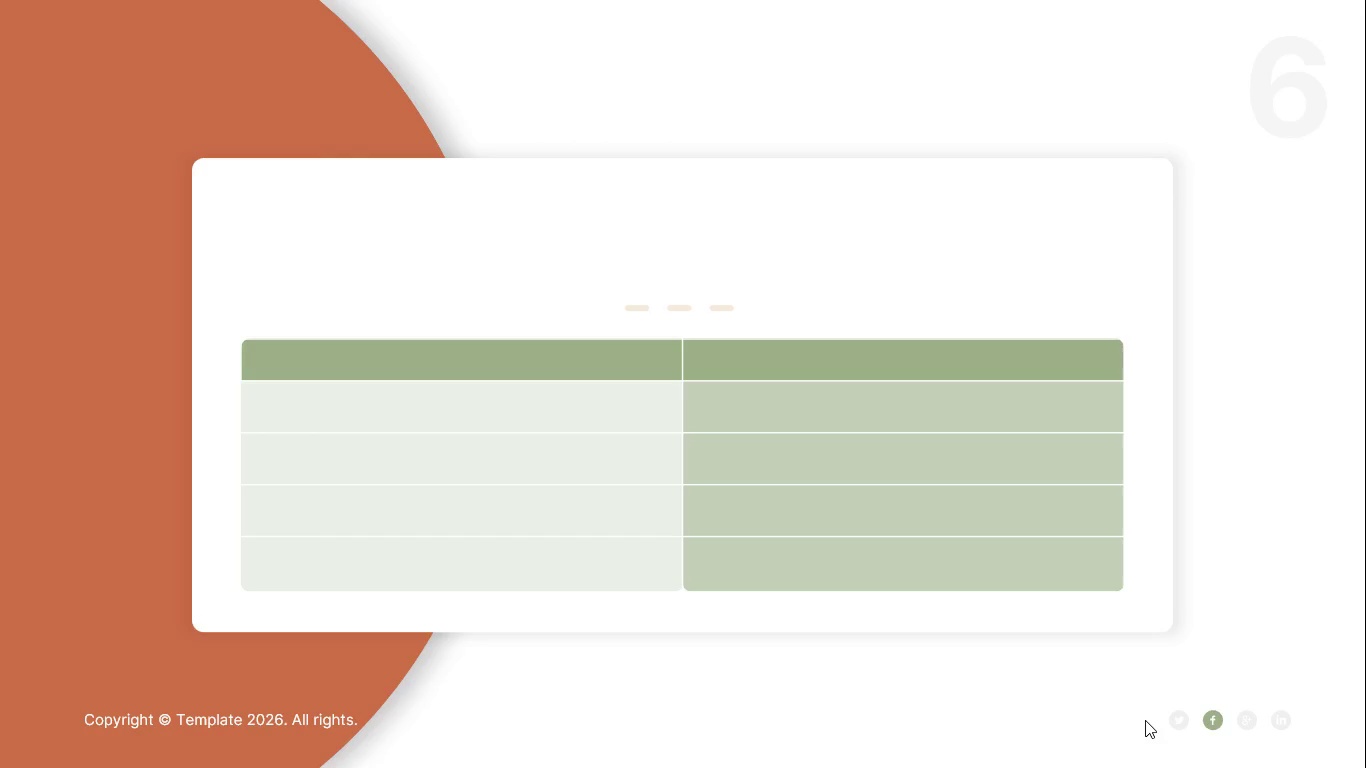 
key(Escape)
 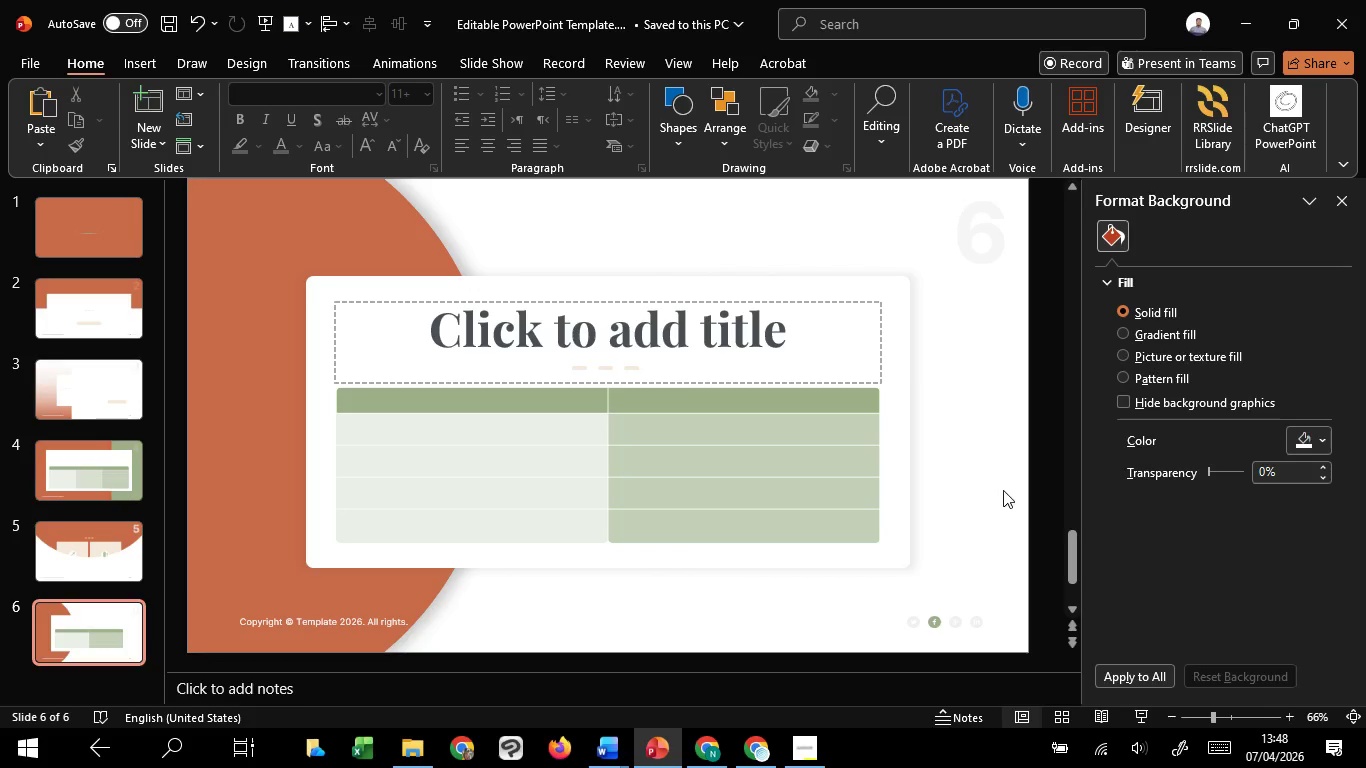 
left_click([1003, 490])
 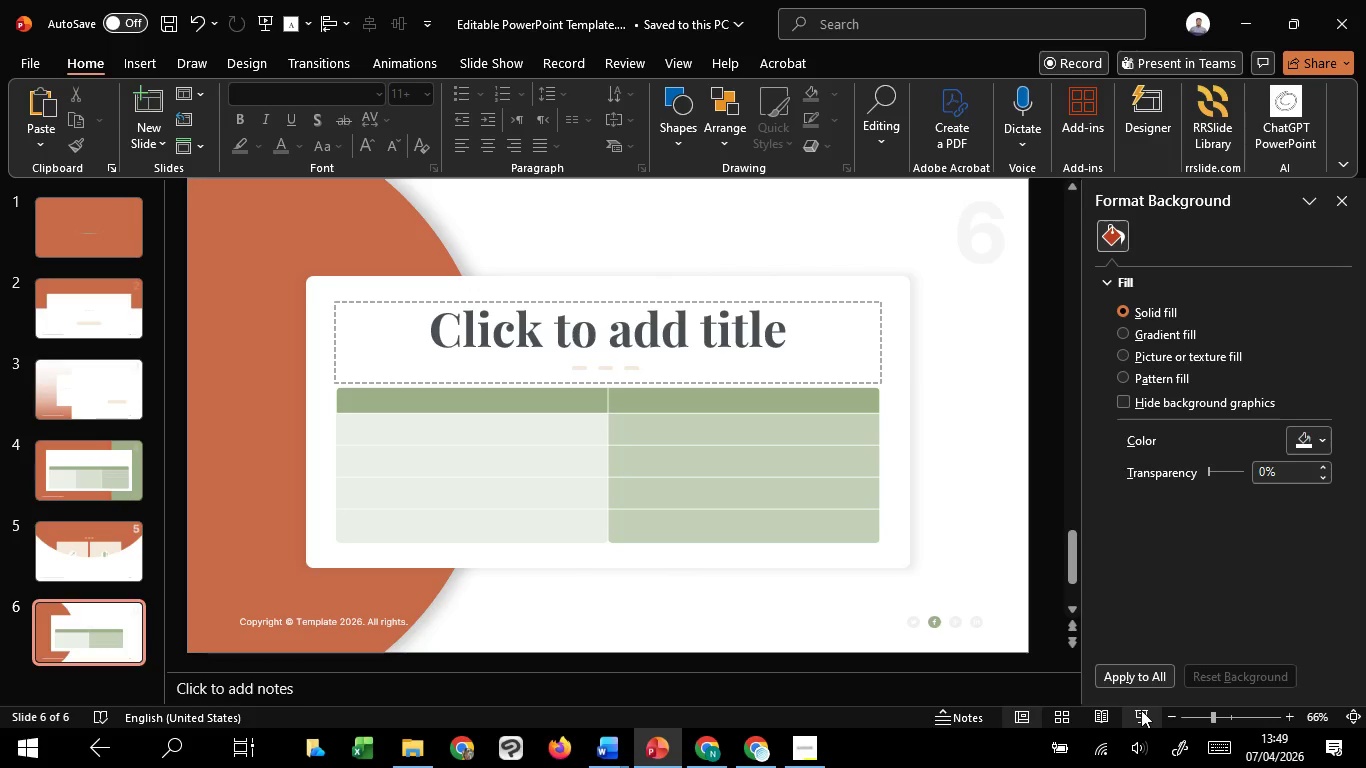 
wait(5.06)
 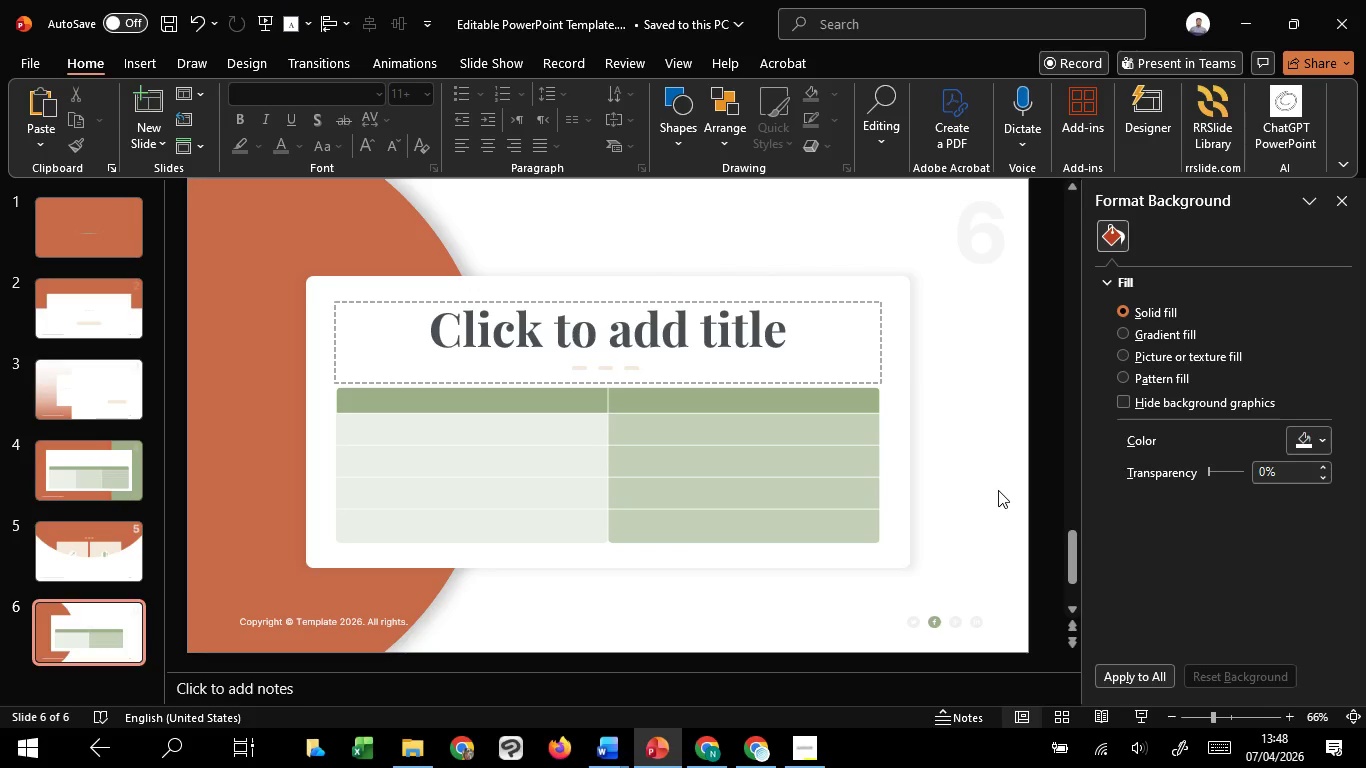 
left_click([1141, 710])
 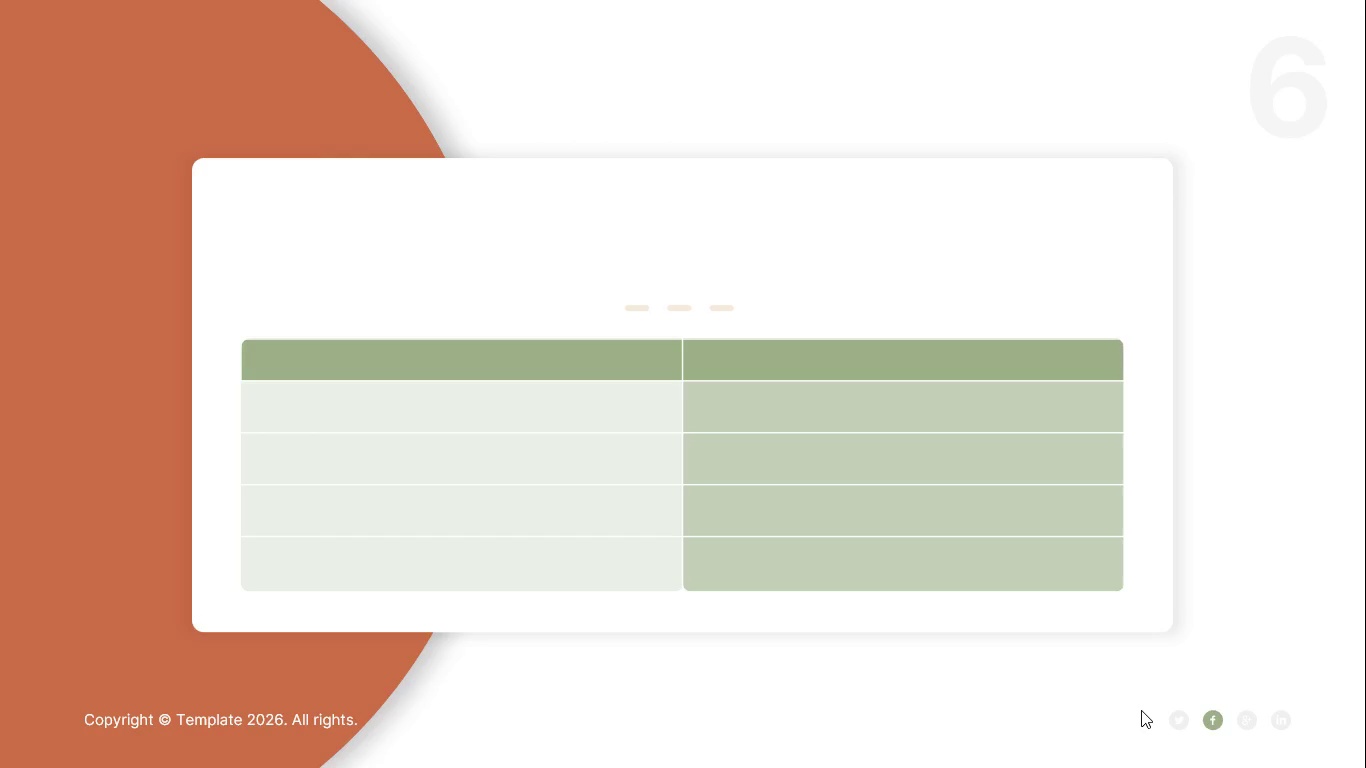 
wait(8.34)
 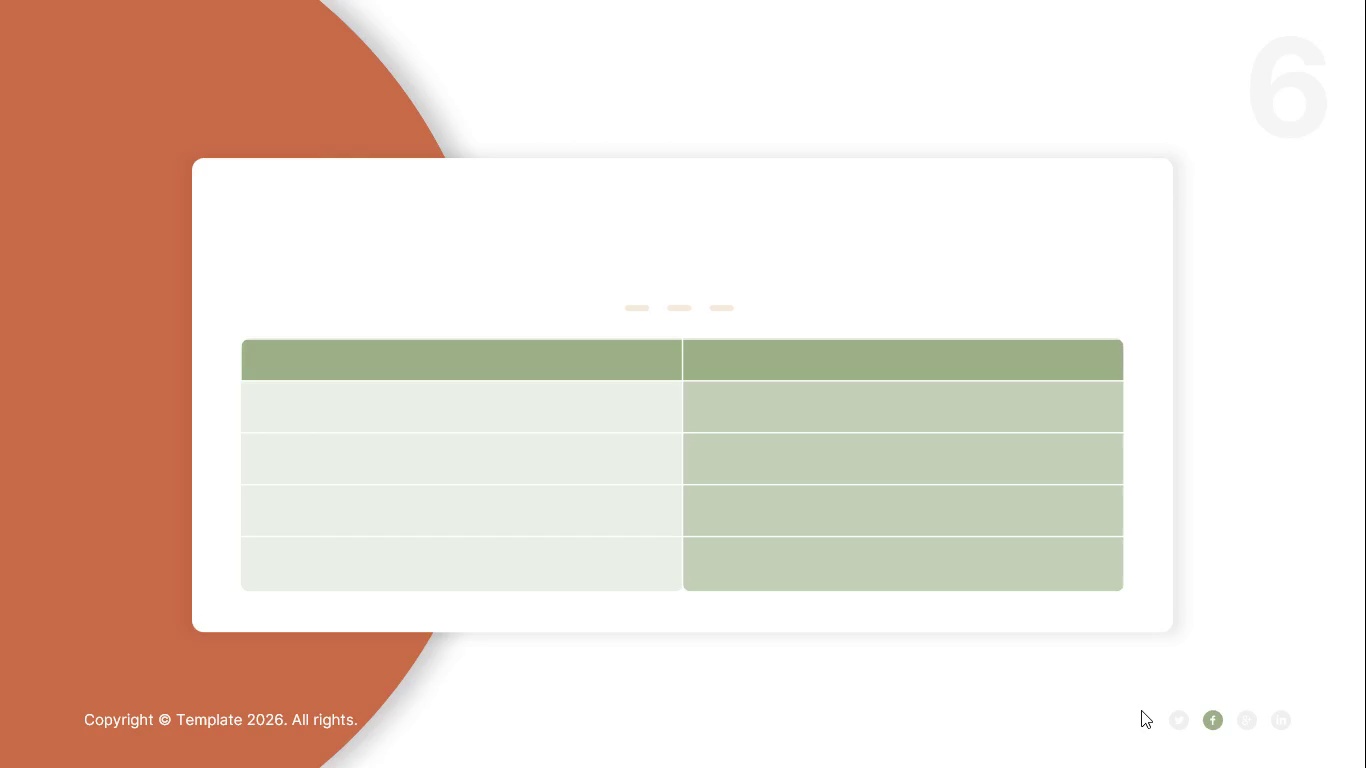 
key(Escape)
 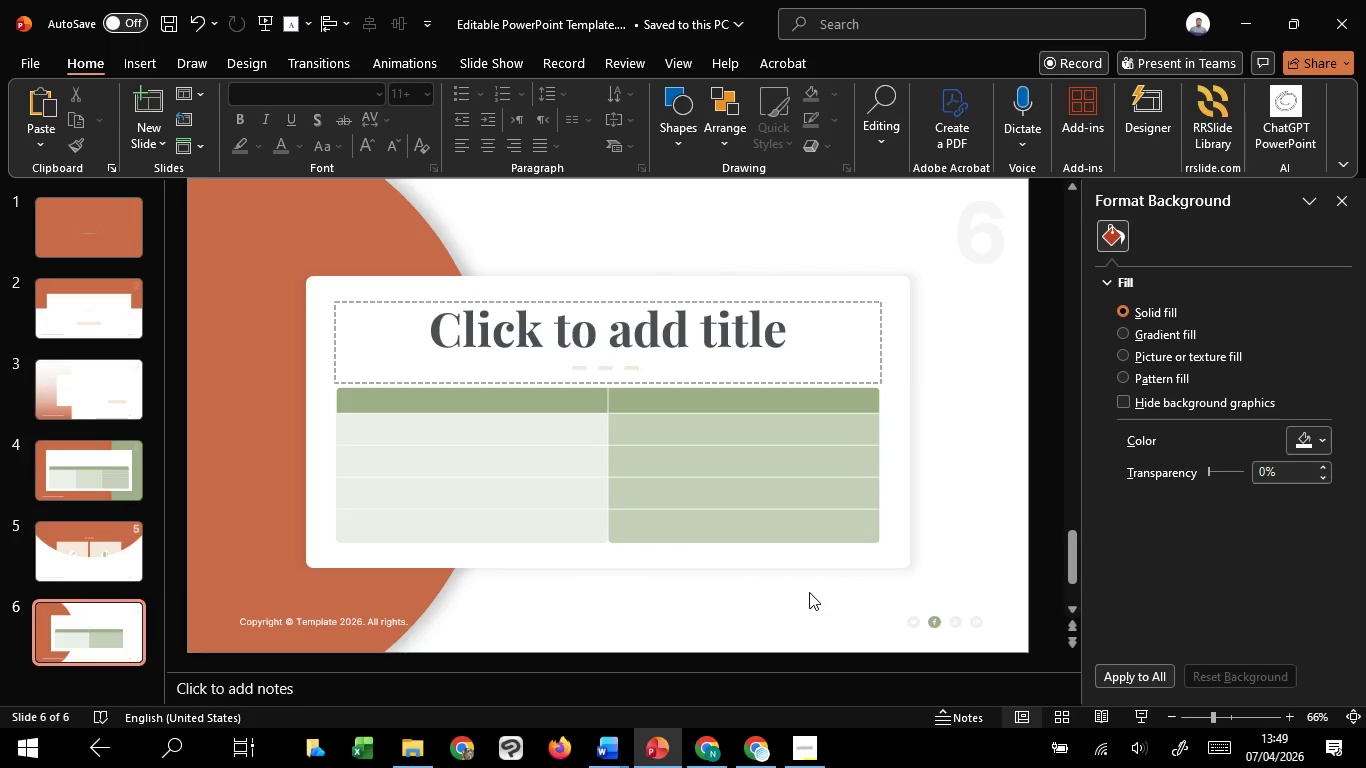 
wait(29.64)
 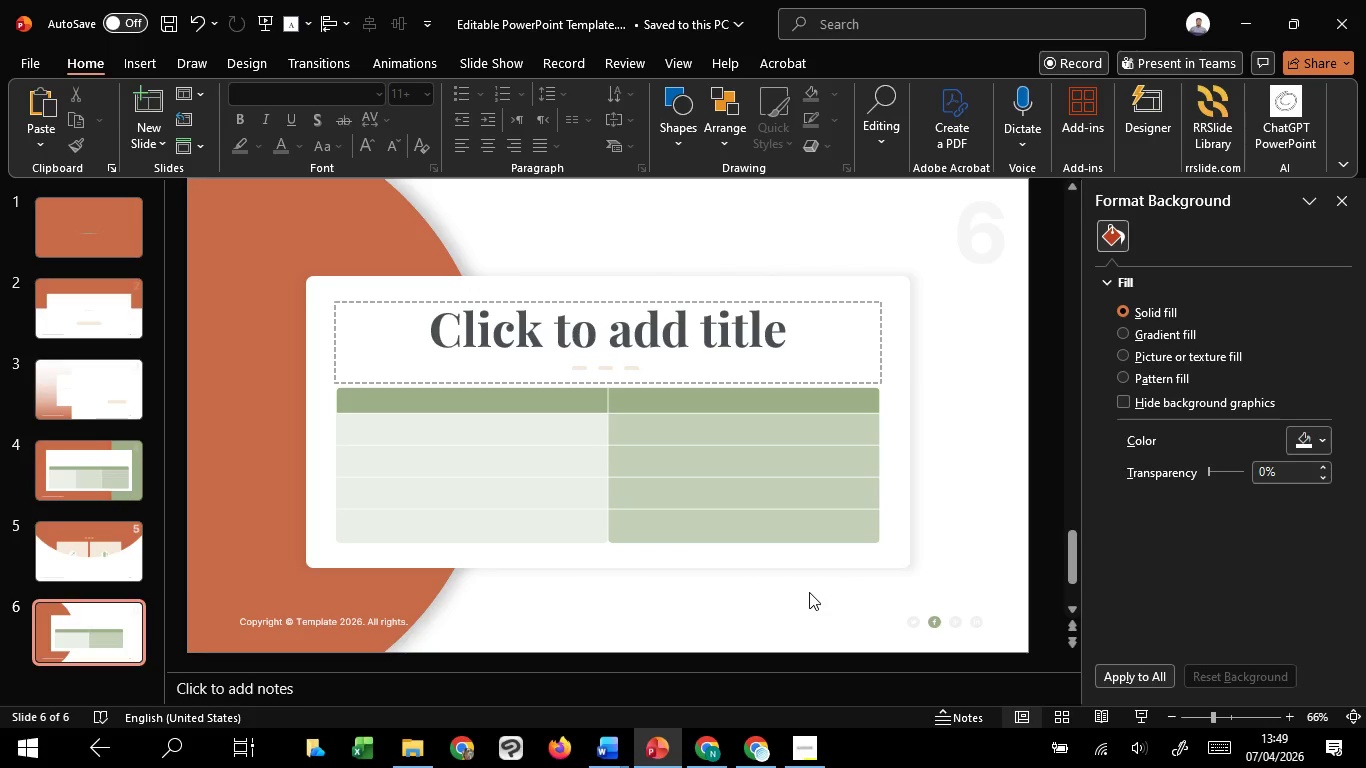 
left_click([809, 592])
 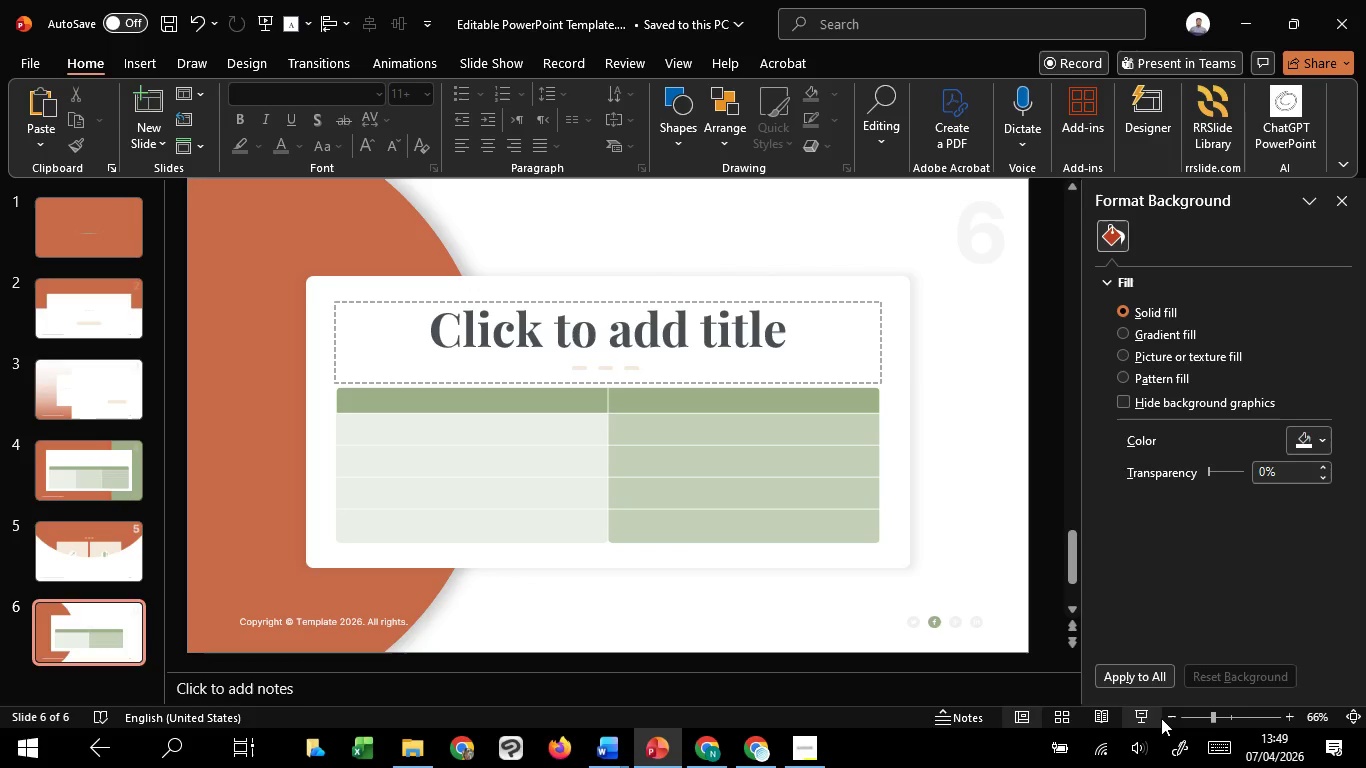 
left_click([1162, 718])
 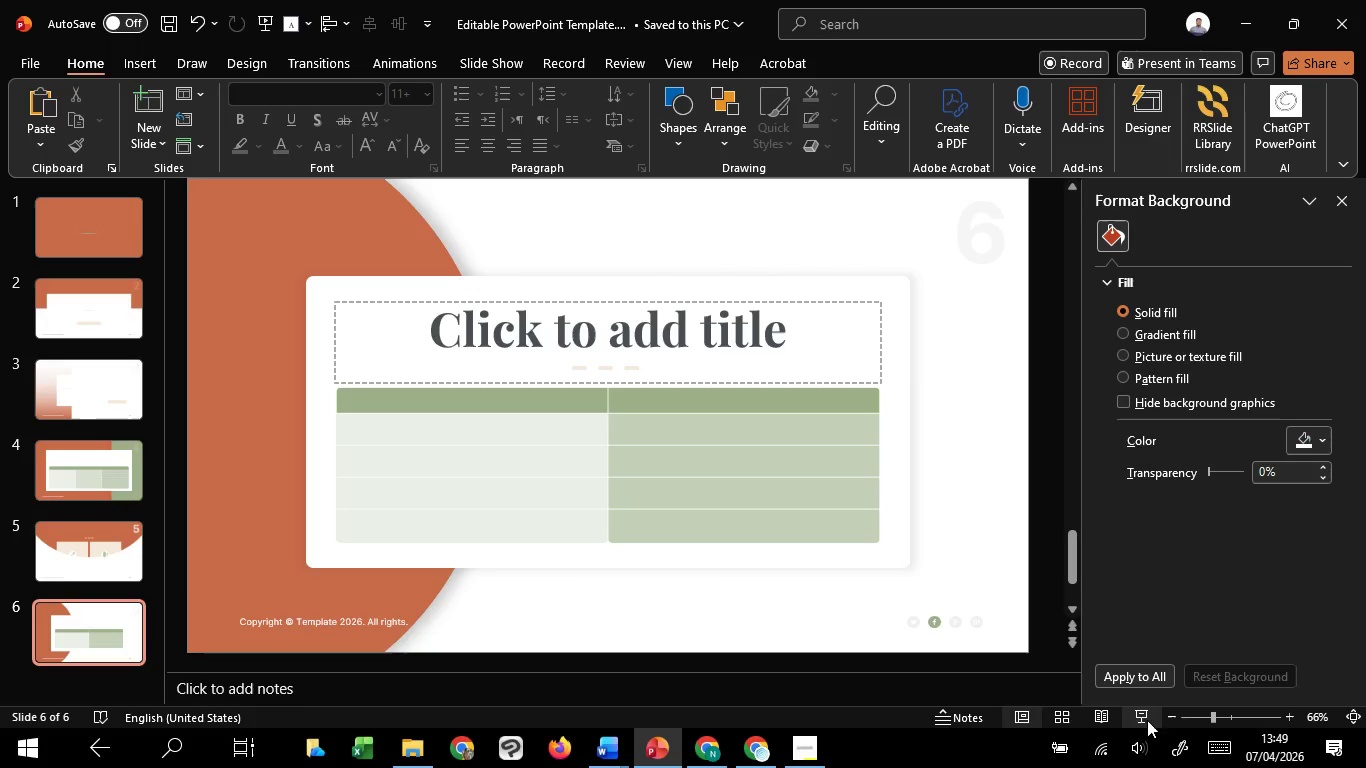 
scroll: coordinate [996, 503], scroll_direction: up, amount: 7.0
 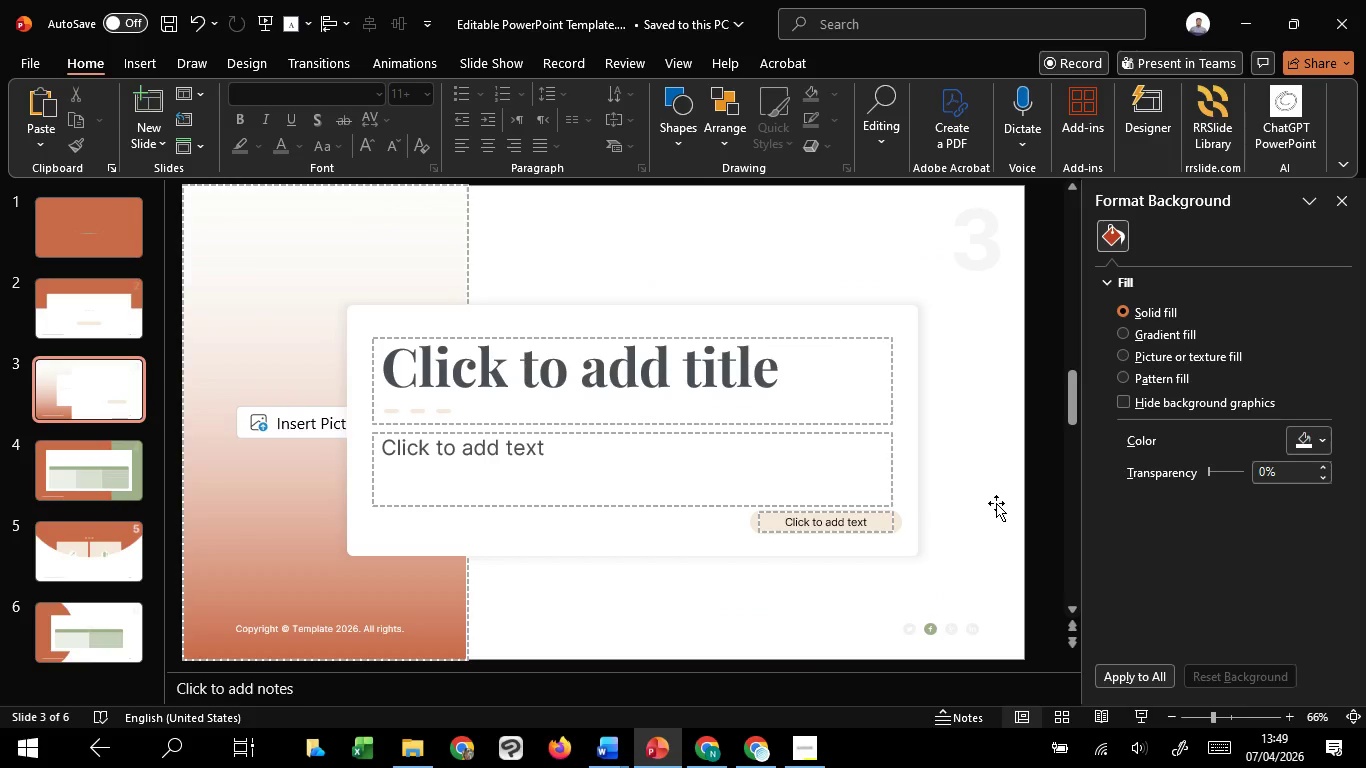 
scroll: coordinate [996, 503], scroll_direction: down, amount: 2.0
 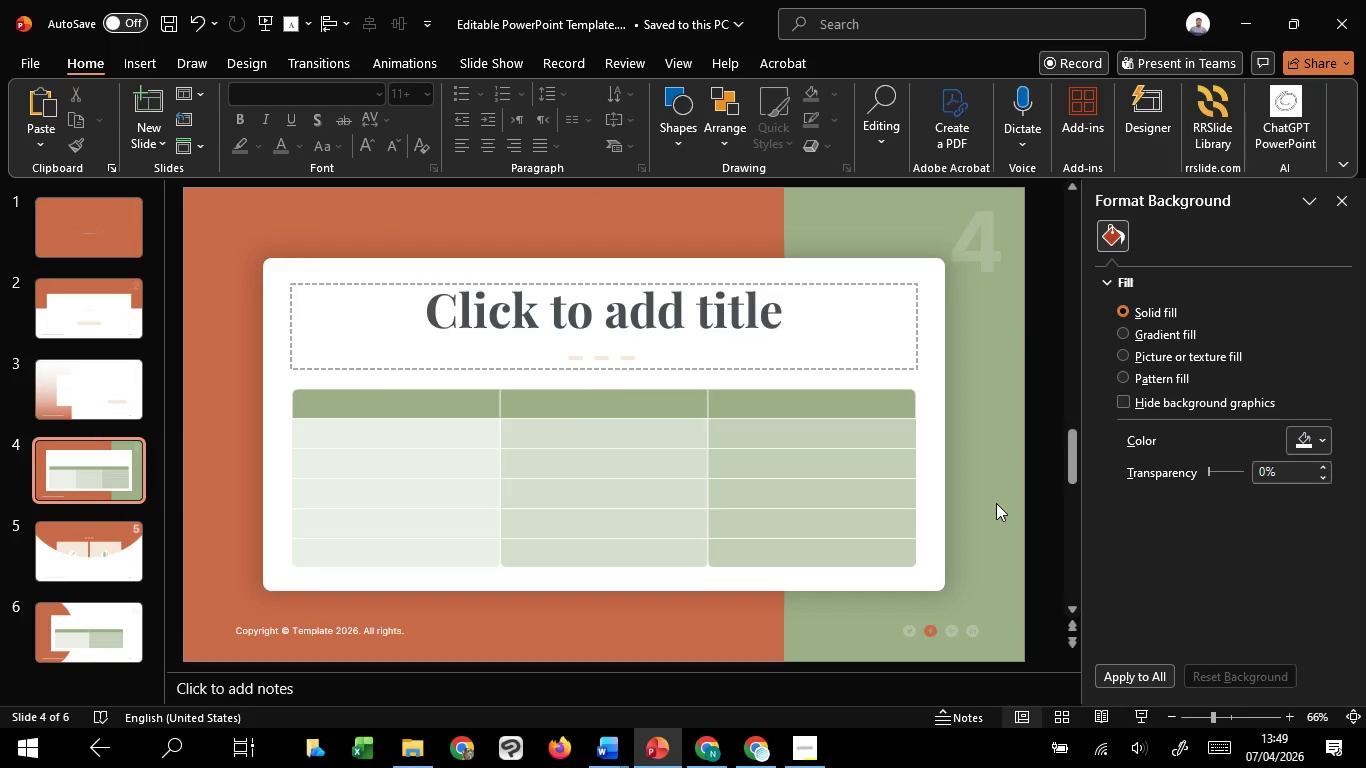 
scroll: coordinate [996, 503], scroll_direction: up, amount: 1.0
 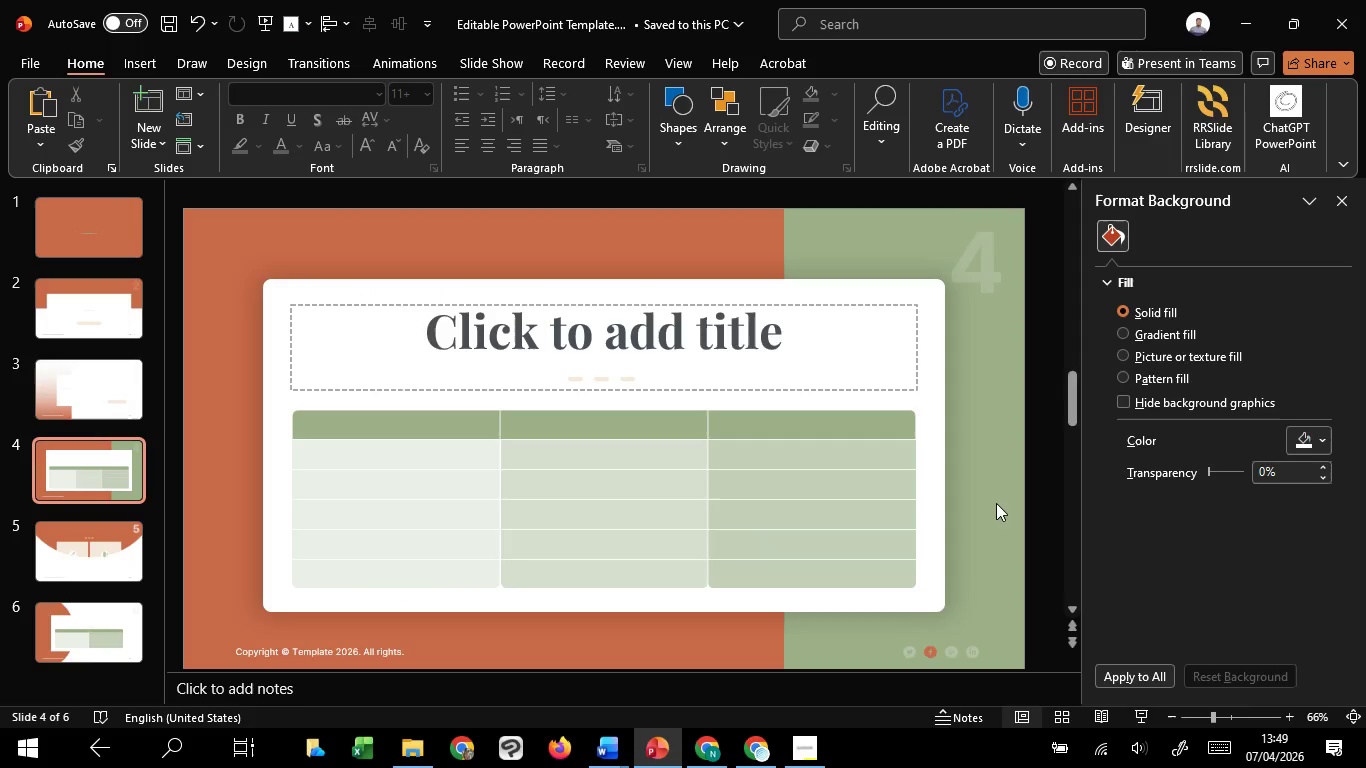 
scroll: coordinate [996, 503], scroll_direction: down, amount: 2.0
 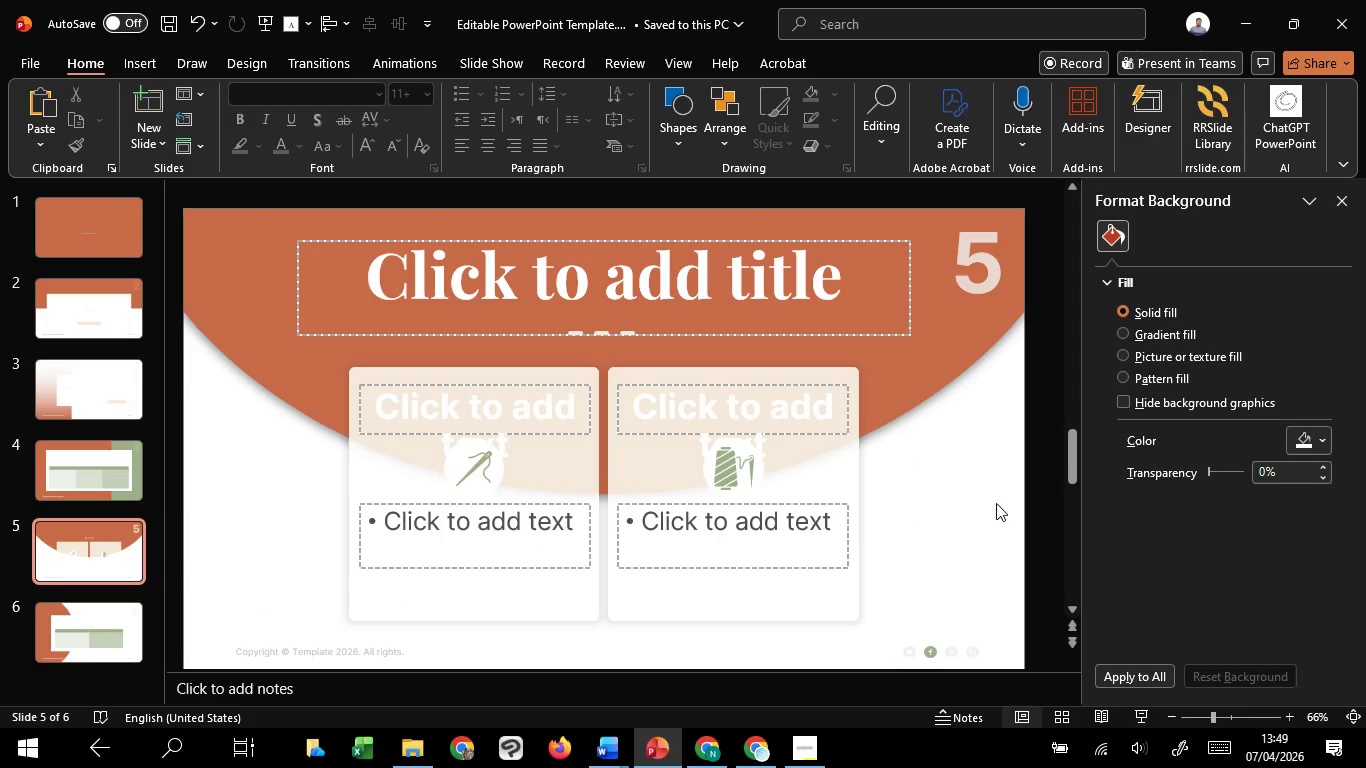 
scroll: coordinate [996, 503], scroll_direction: up, amount: 2.0
 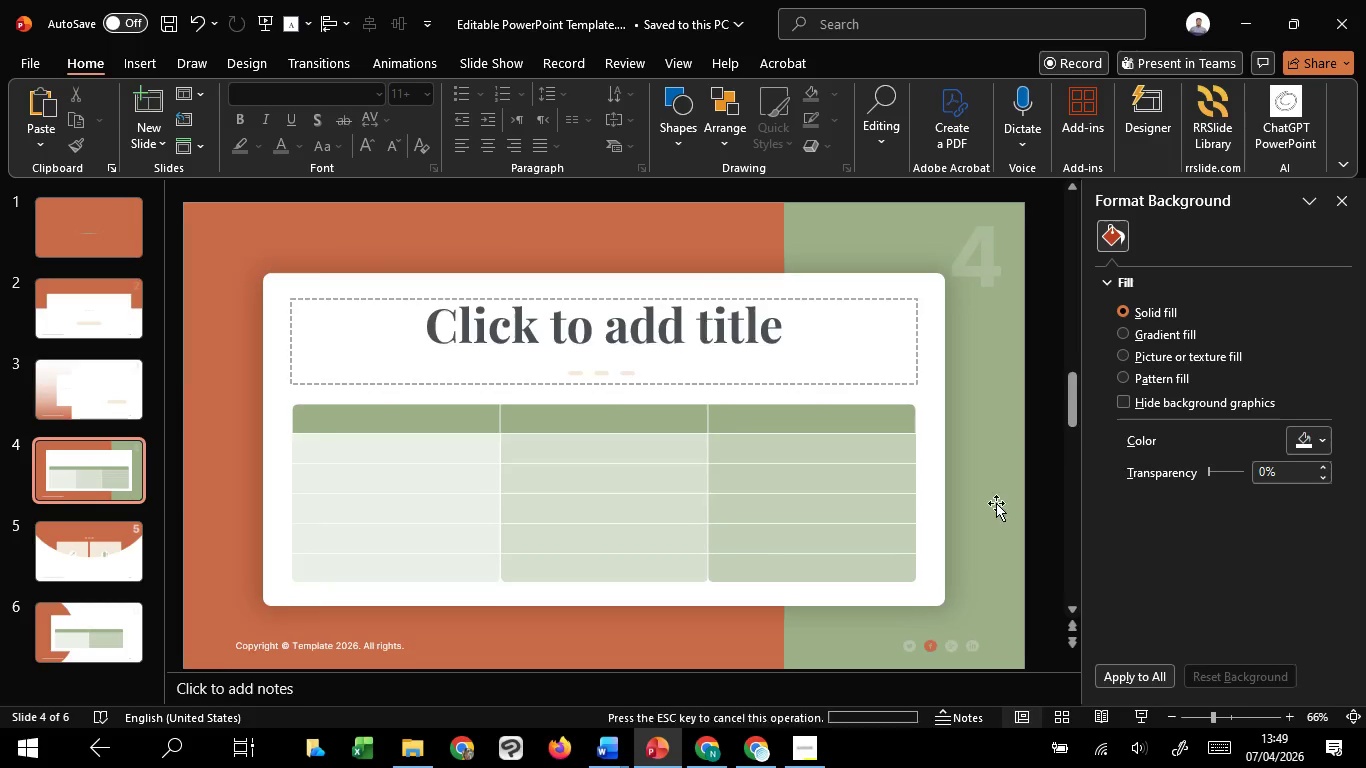 
scroll: coordinate [996, 503], scroll_direction: down, amount: 3.0
 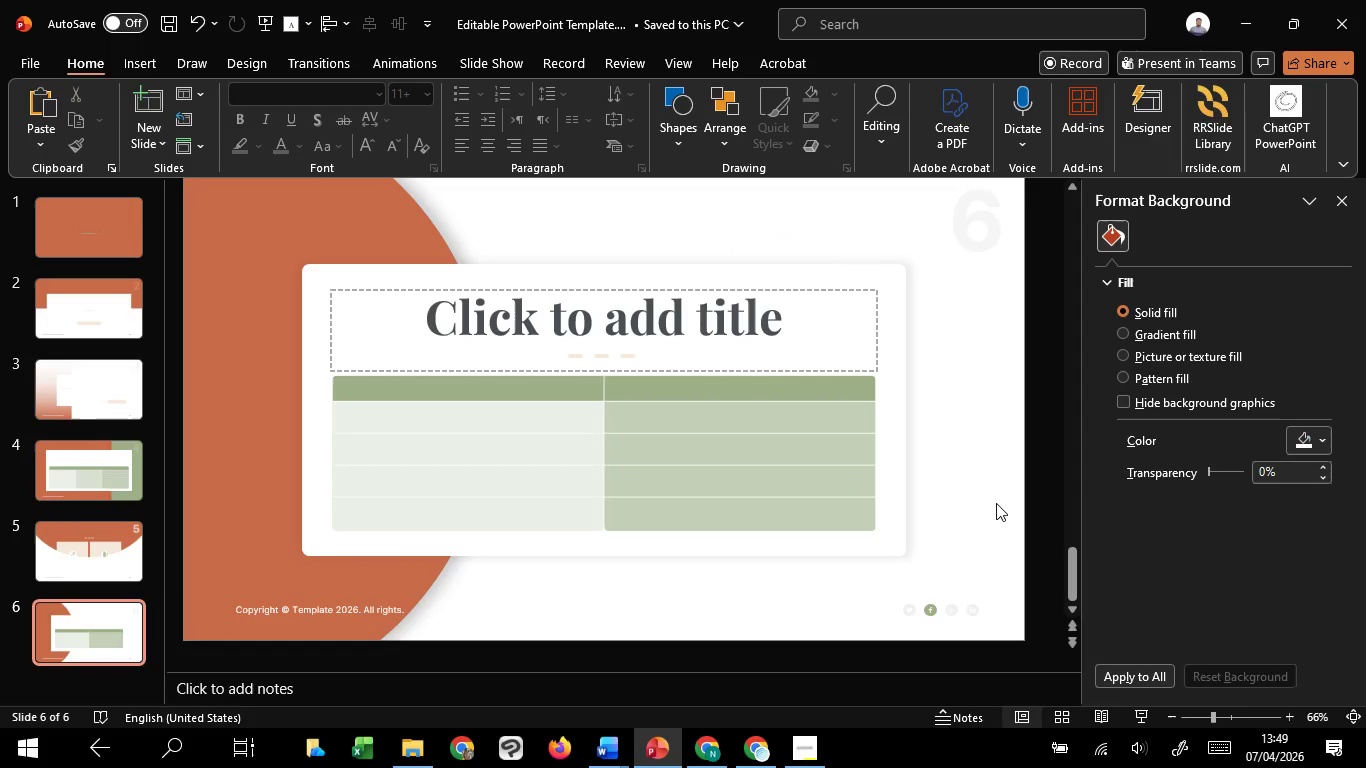 
scroll: coordinate [996, 503], scroll_direction: up, amount: 3.0
 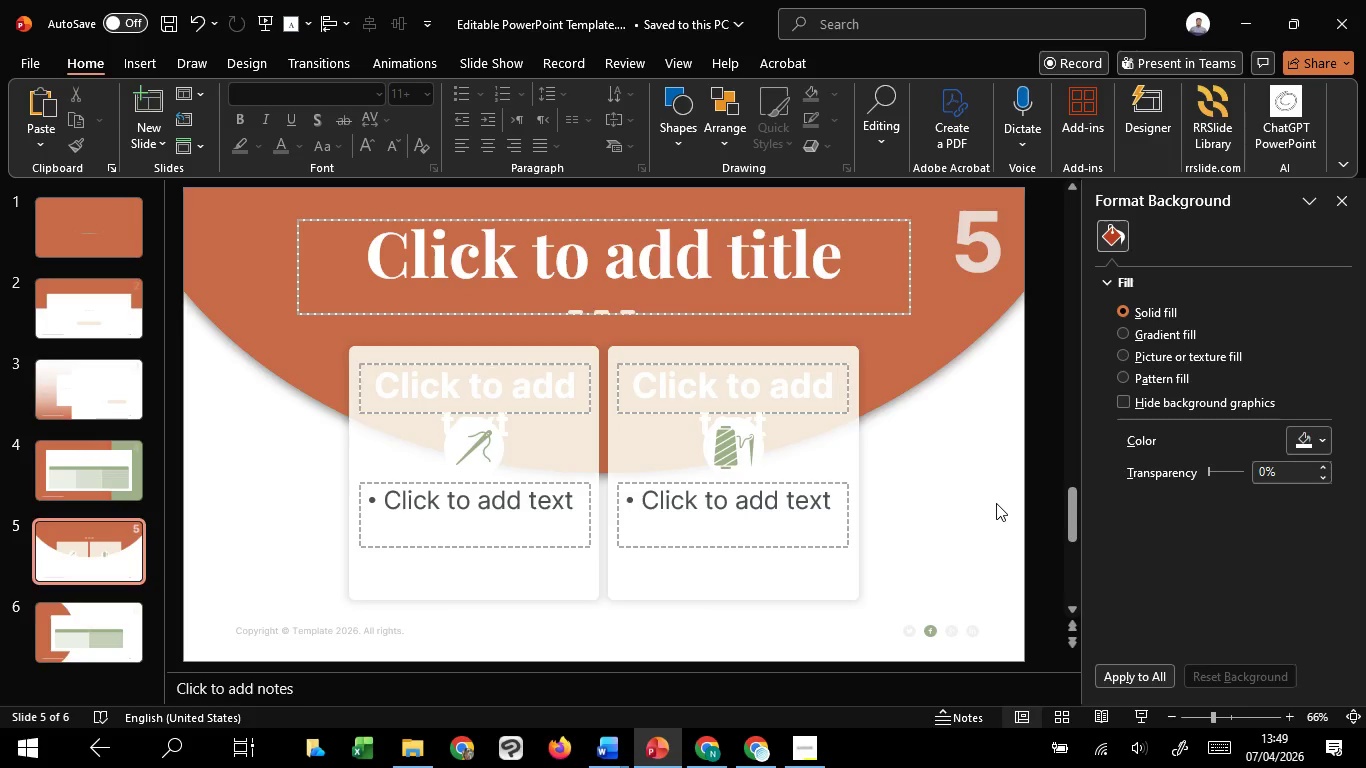 
scroll: coordinate [996, 503], scroll_direction: down, amount: 2.0
 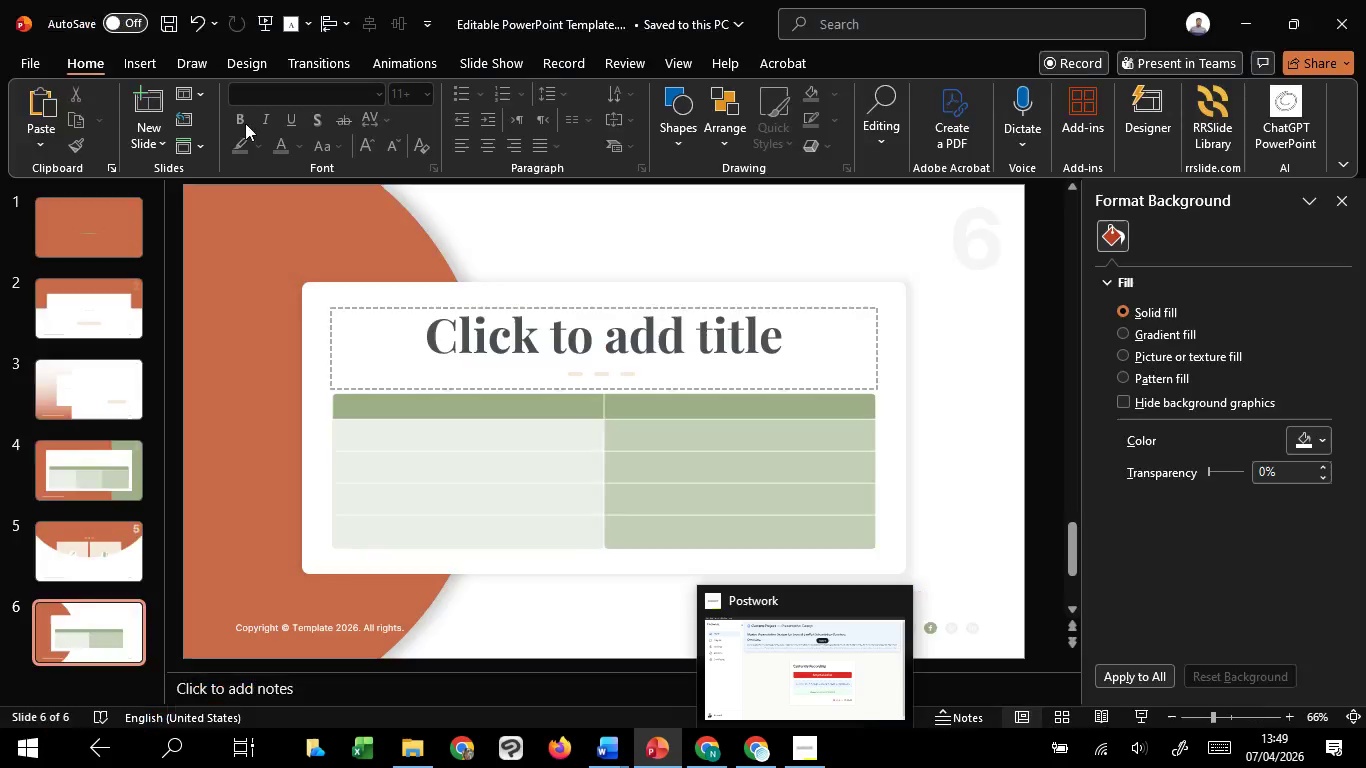 
left_click([162, 22])
 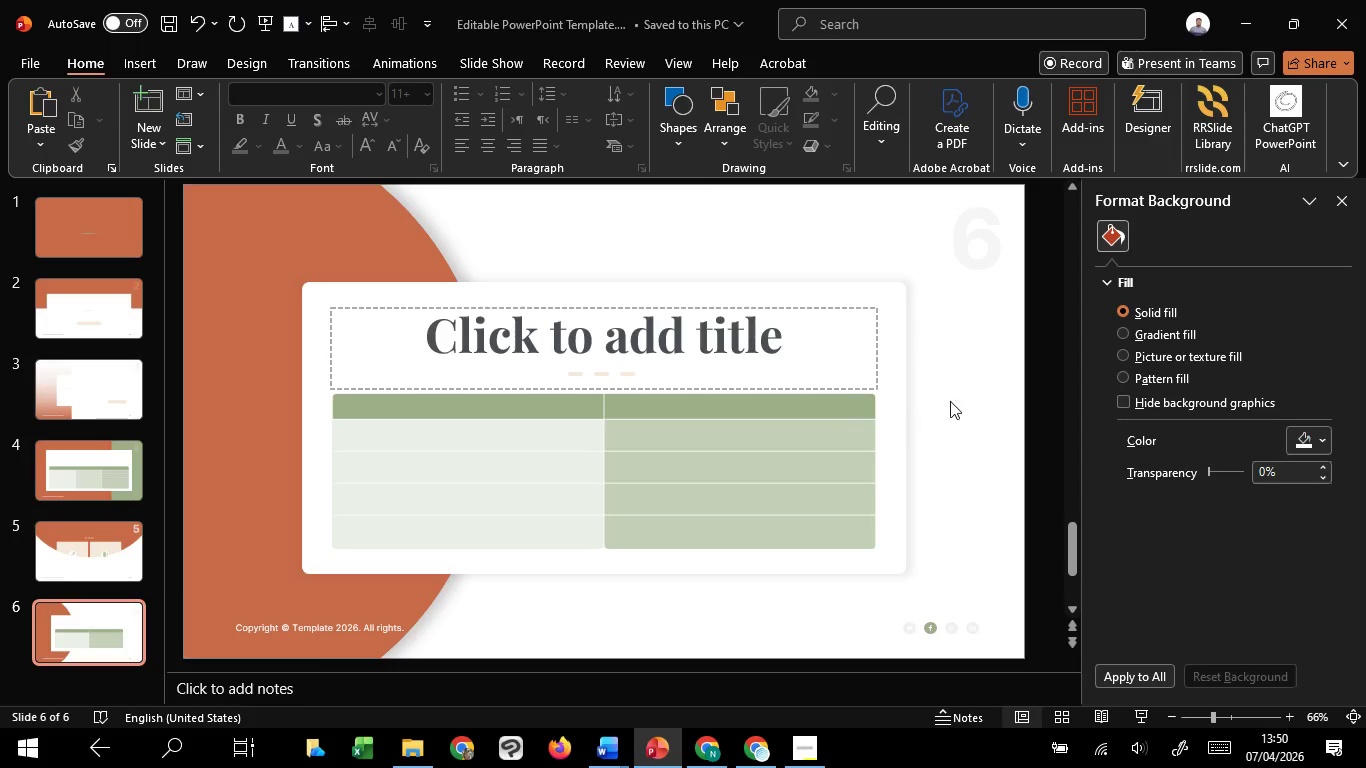 
left_click([980, 362])
 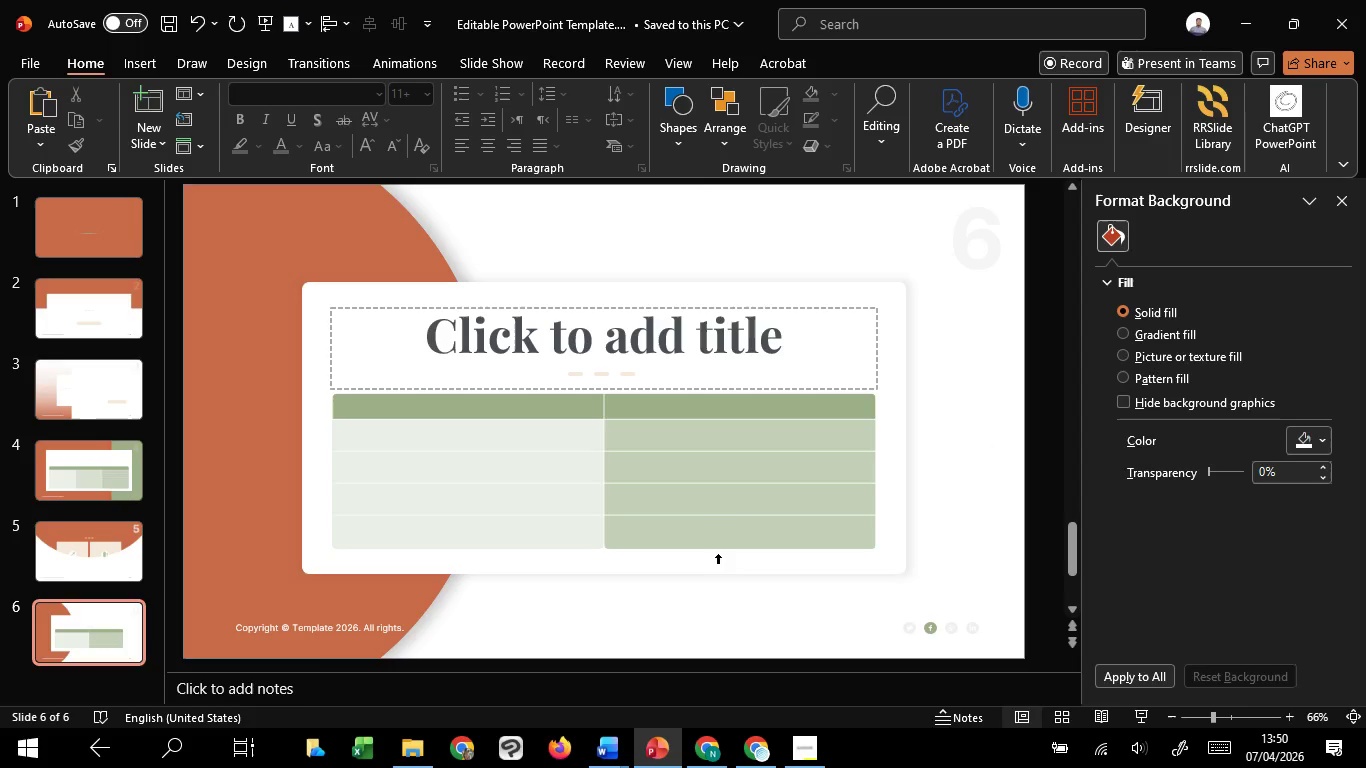 
left_click([737, 517])
 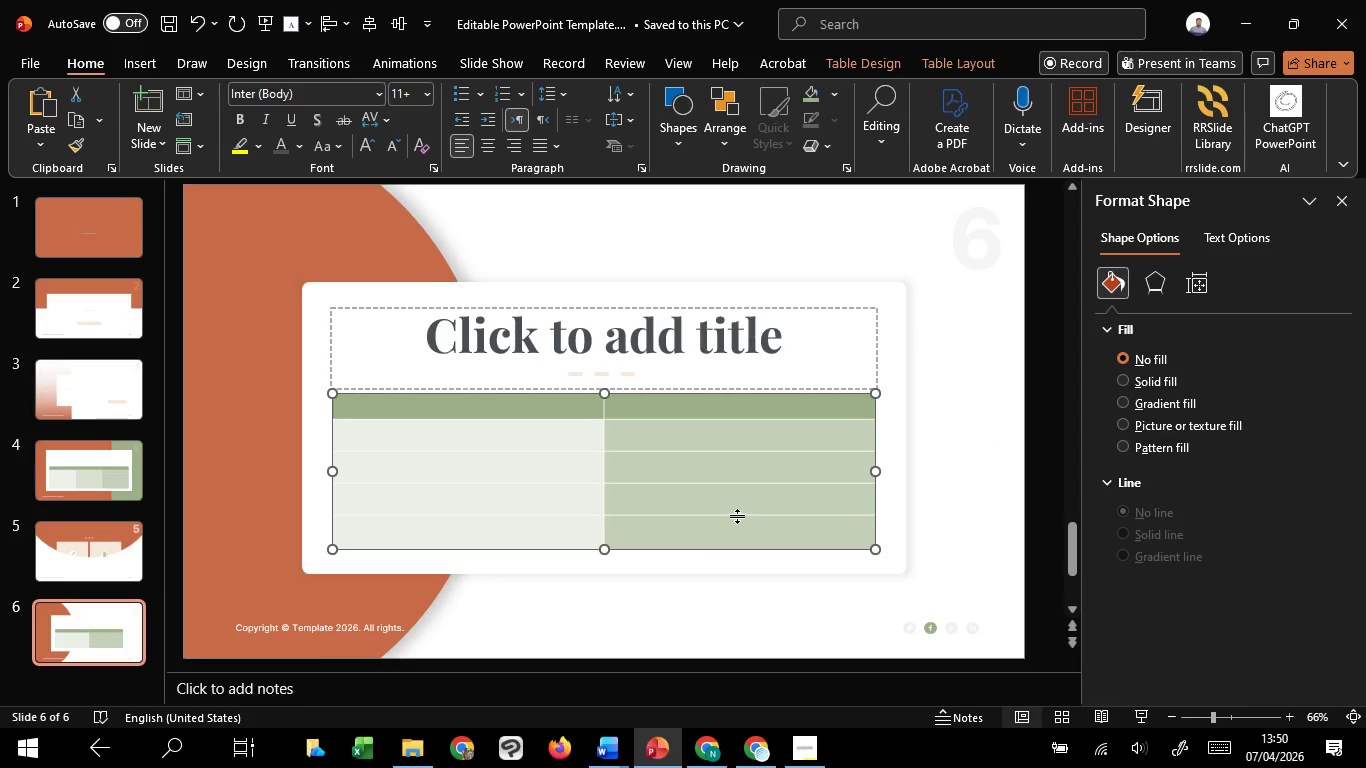 
hold_key(key=ControlLeft, duration=0.95)
scroll: coordinate [737, 516], scroll_direction: up, amount: 4.0
 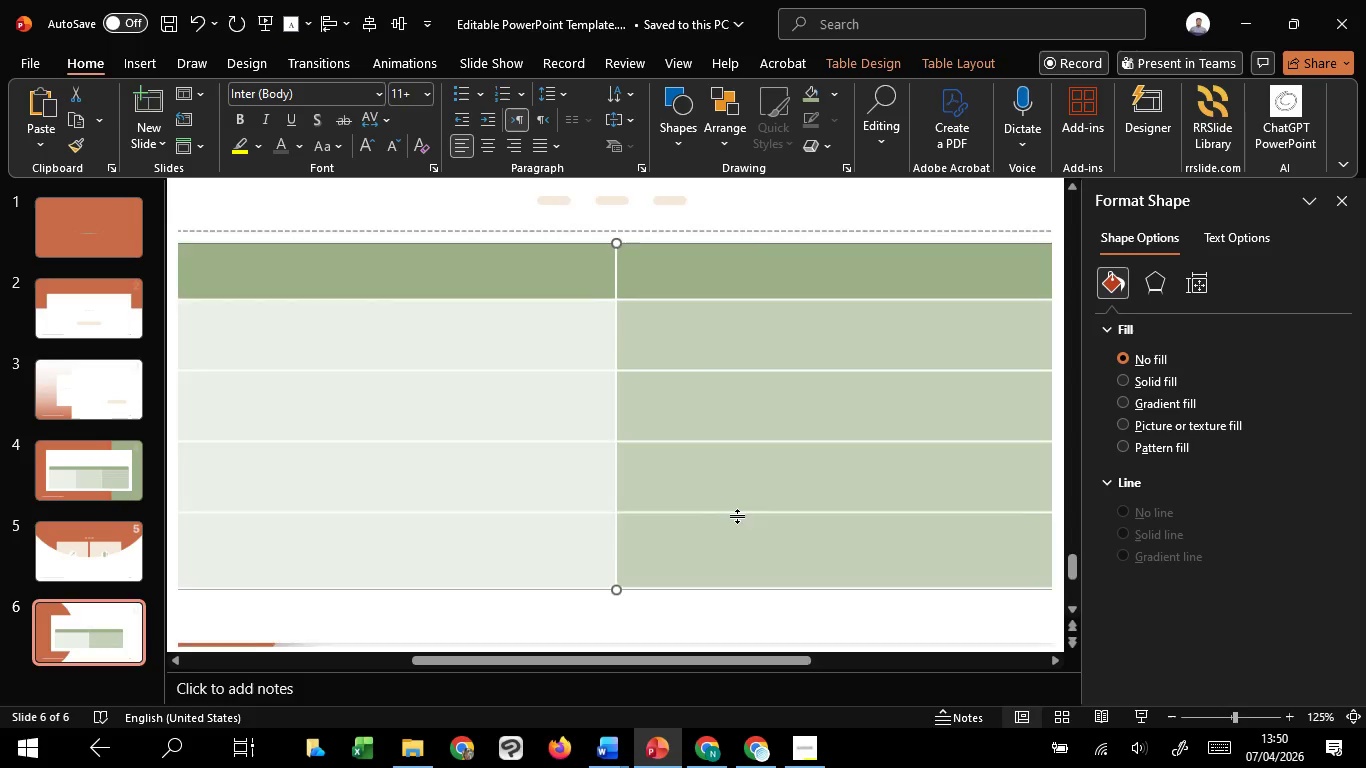 
scroll: coordinate [737, 516], scroll_direction: down, amount: 4.0
 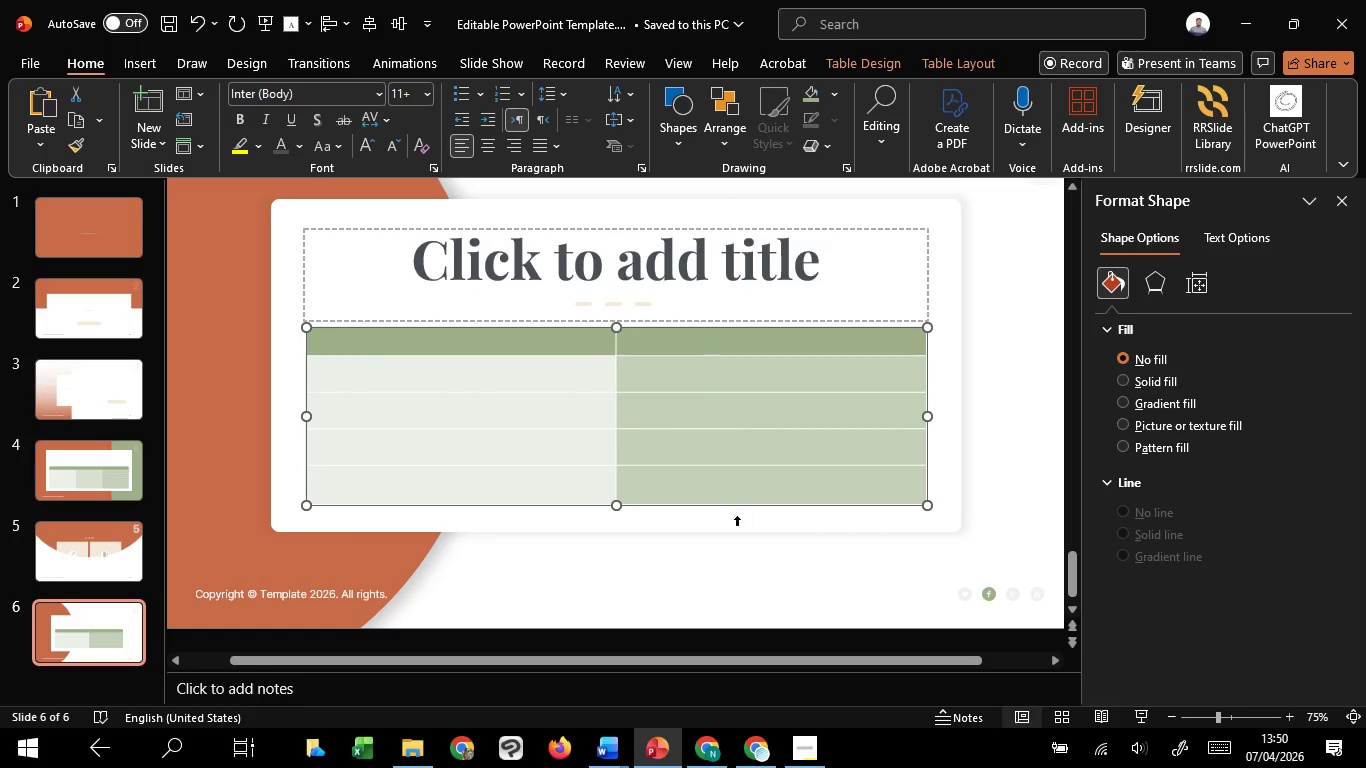 
key(Control+ControlLeft)
 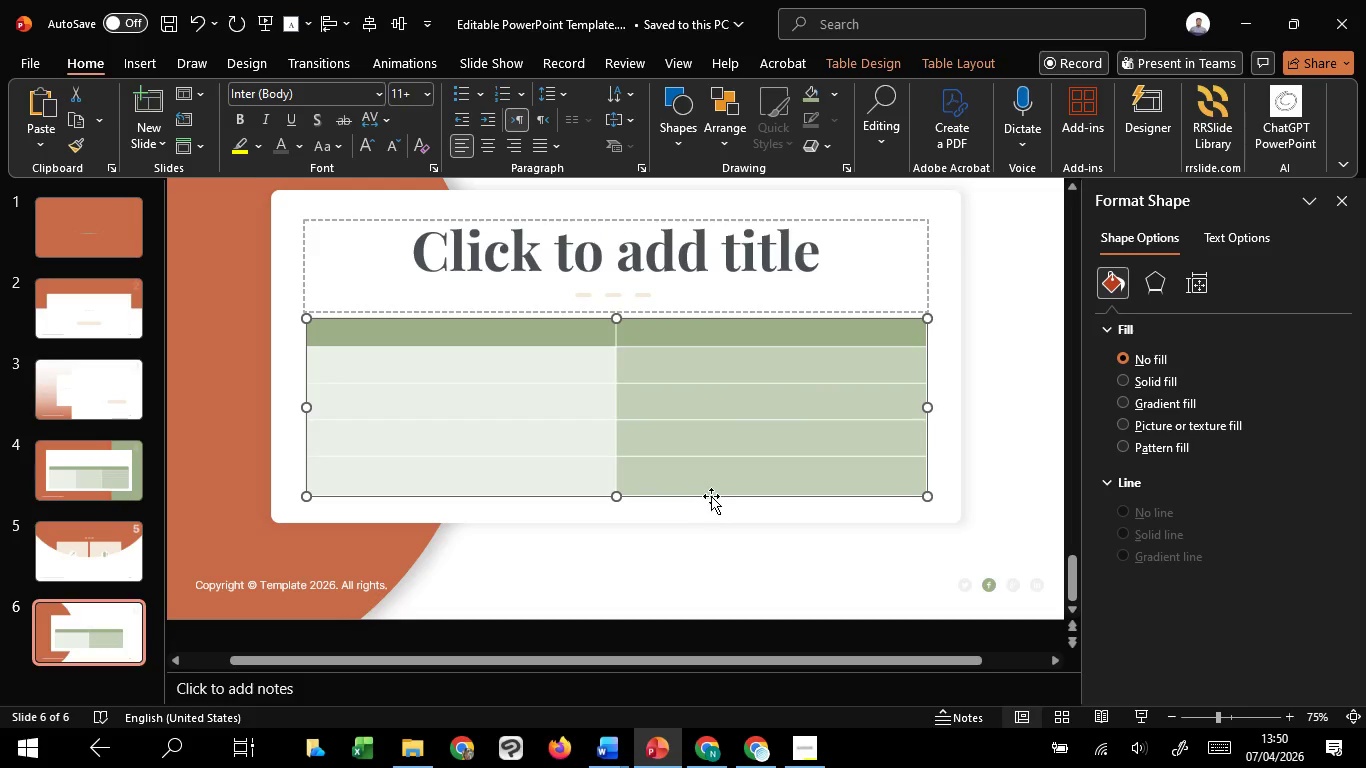 
left_click_drag(start_coordinate=[713, 496], to_coordinate=[709, 298])
 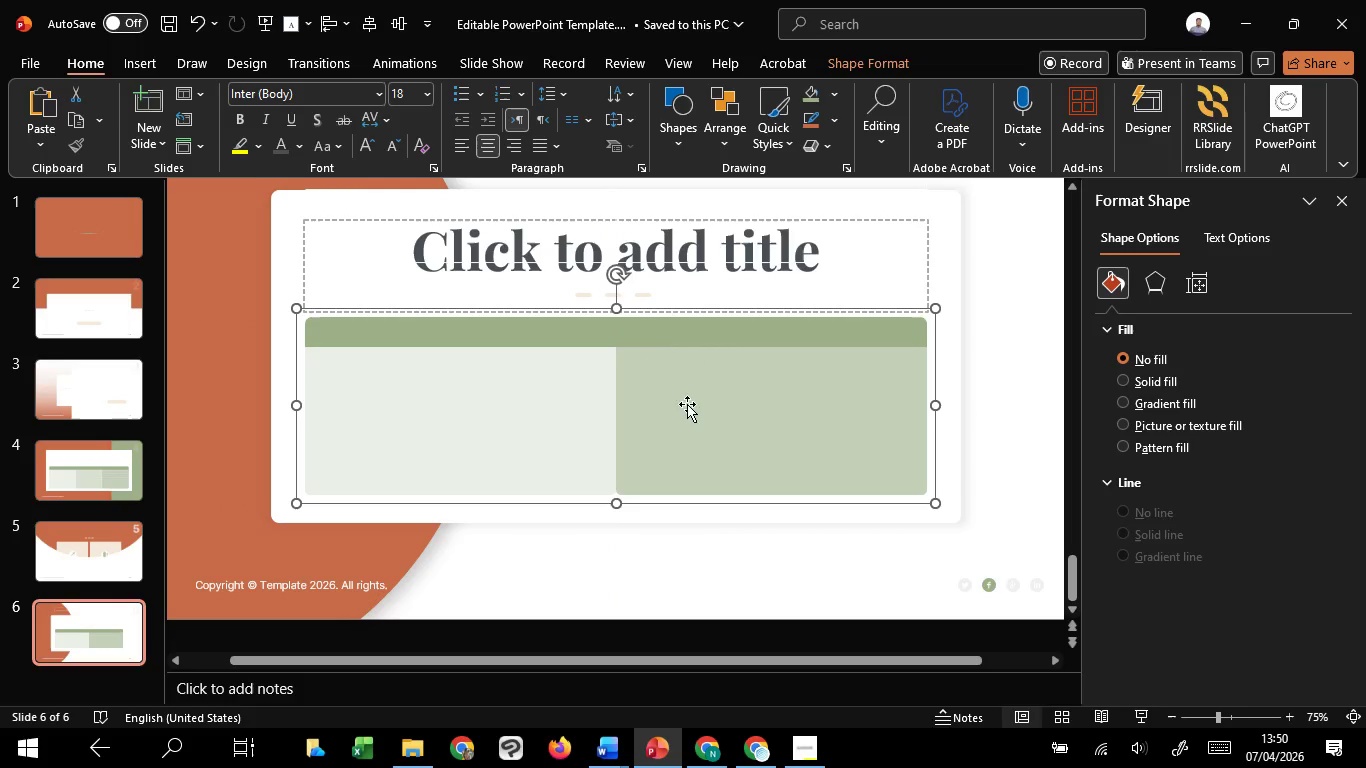 
hold_key(key=ShiftLeft, duration=1.52)
 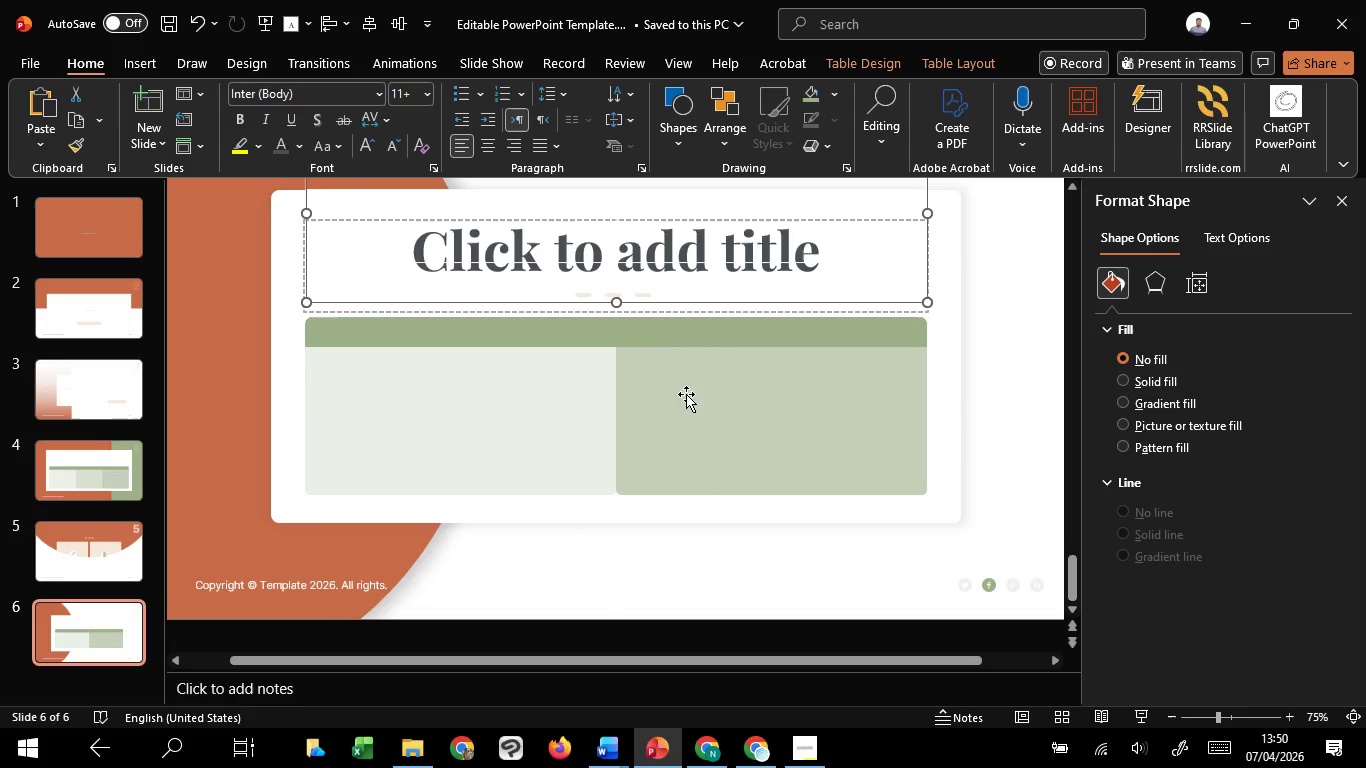 
hold_key(key=ShiftLeft, duration=0.48)
 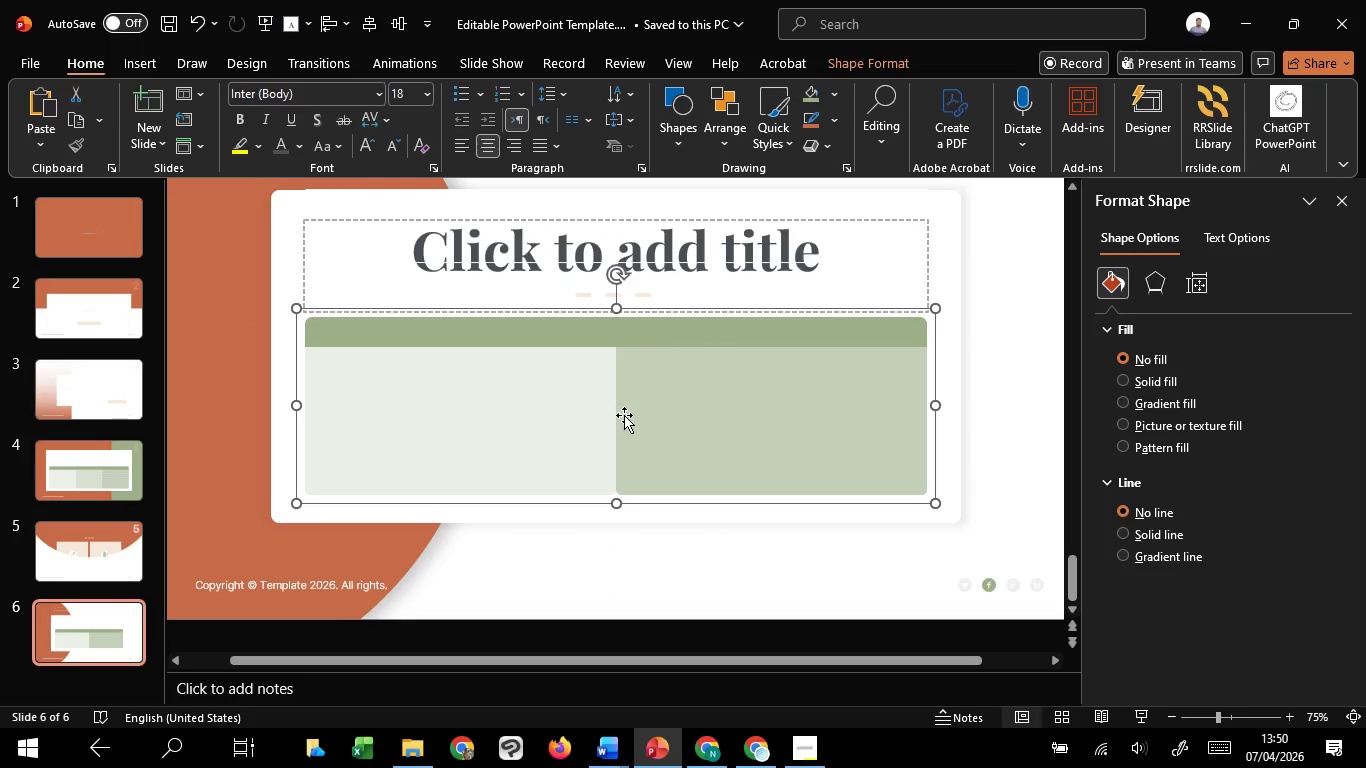 
left_click([624, 415])
 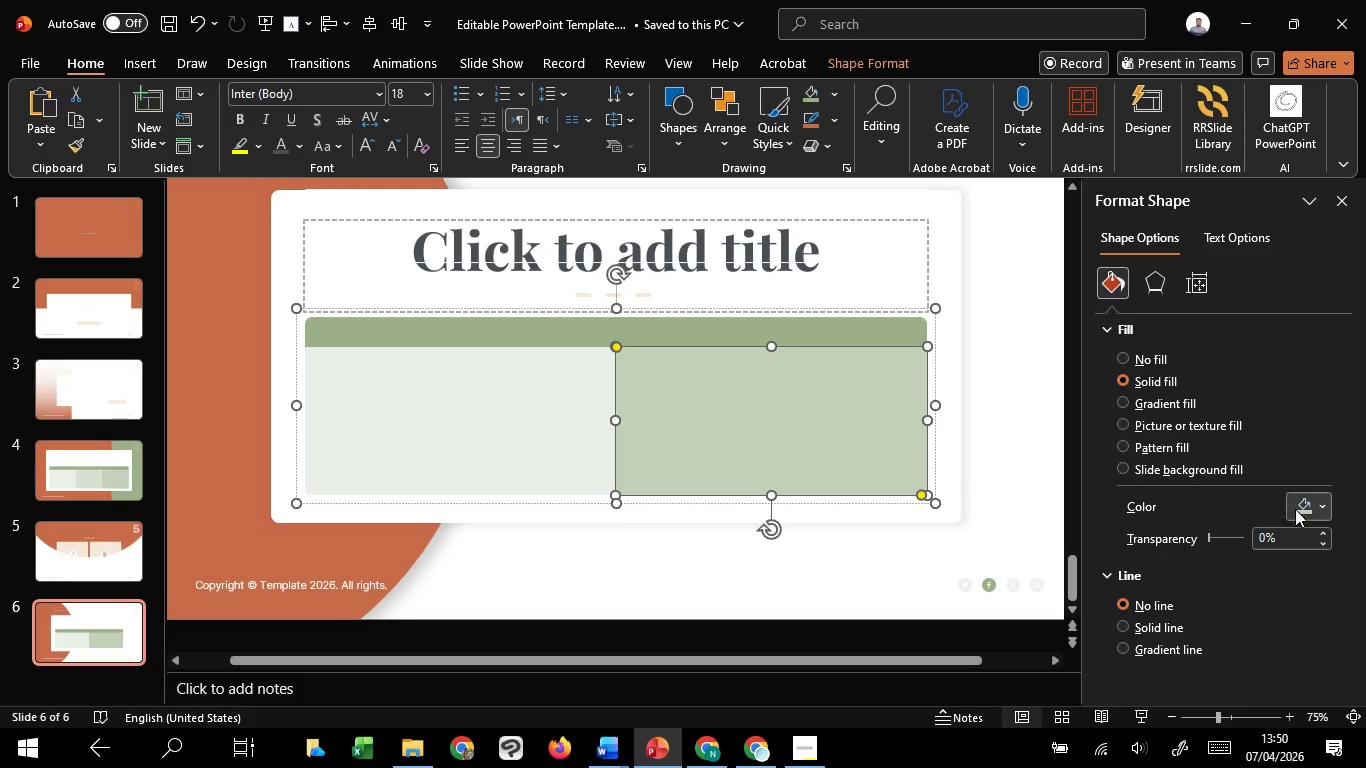 
left_click([1313, 507])
 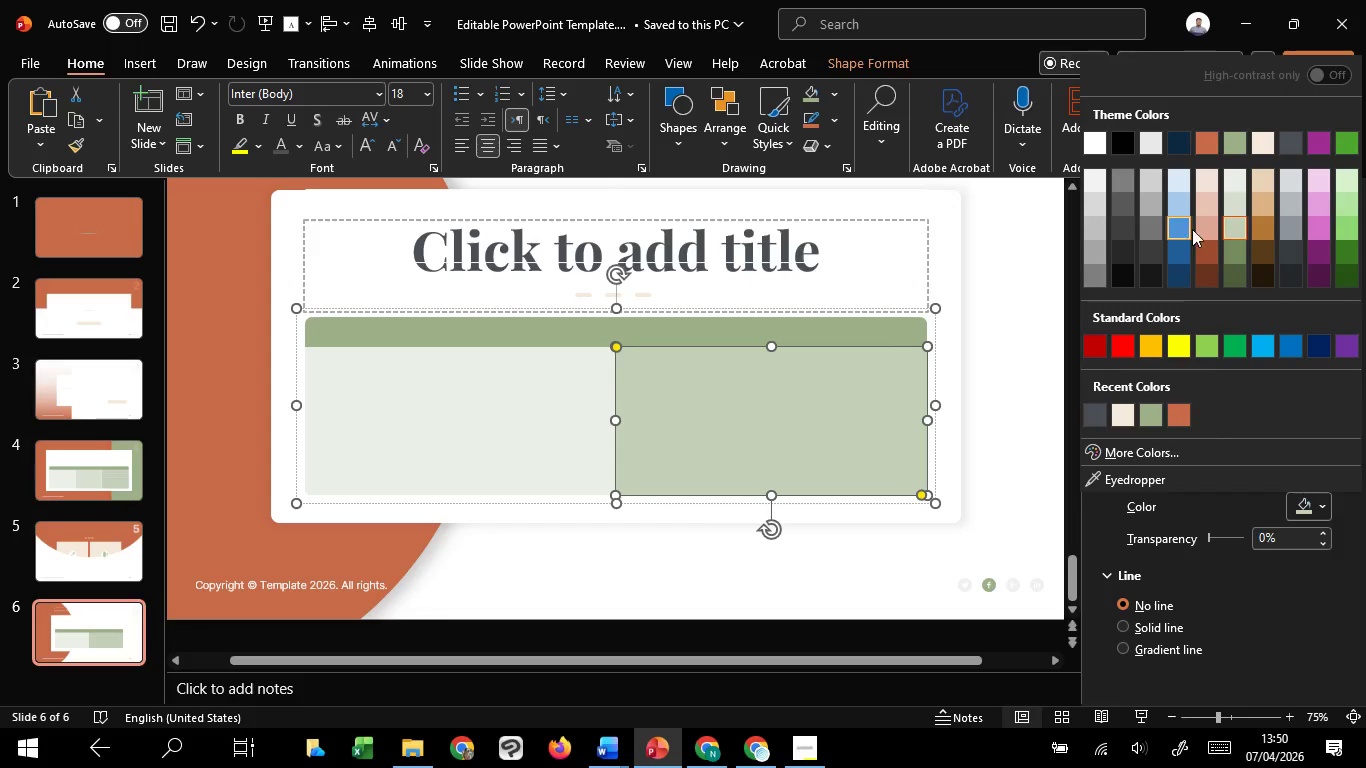 
left_click([1209, 227])
 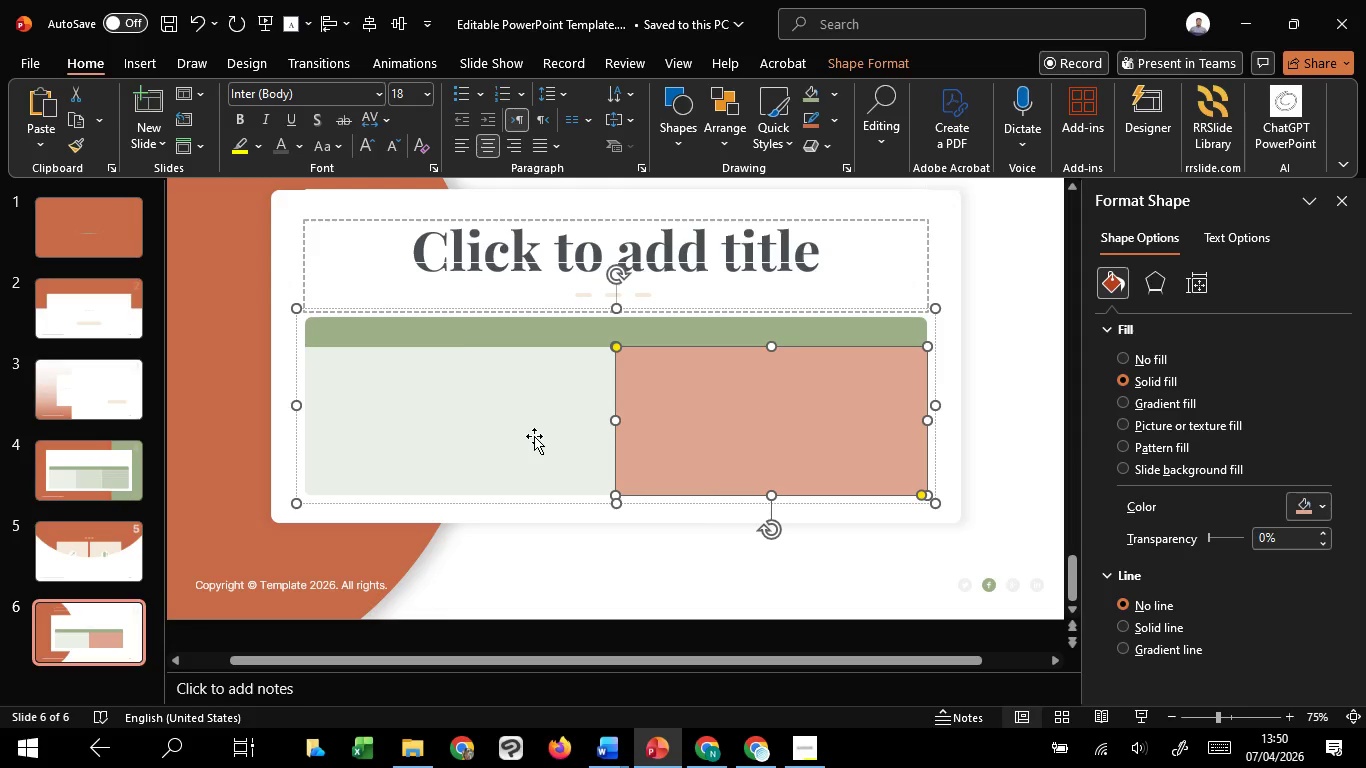 
left_click([534, 436])
 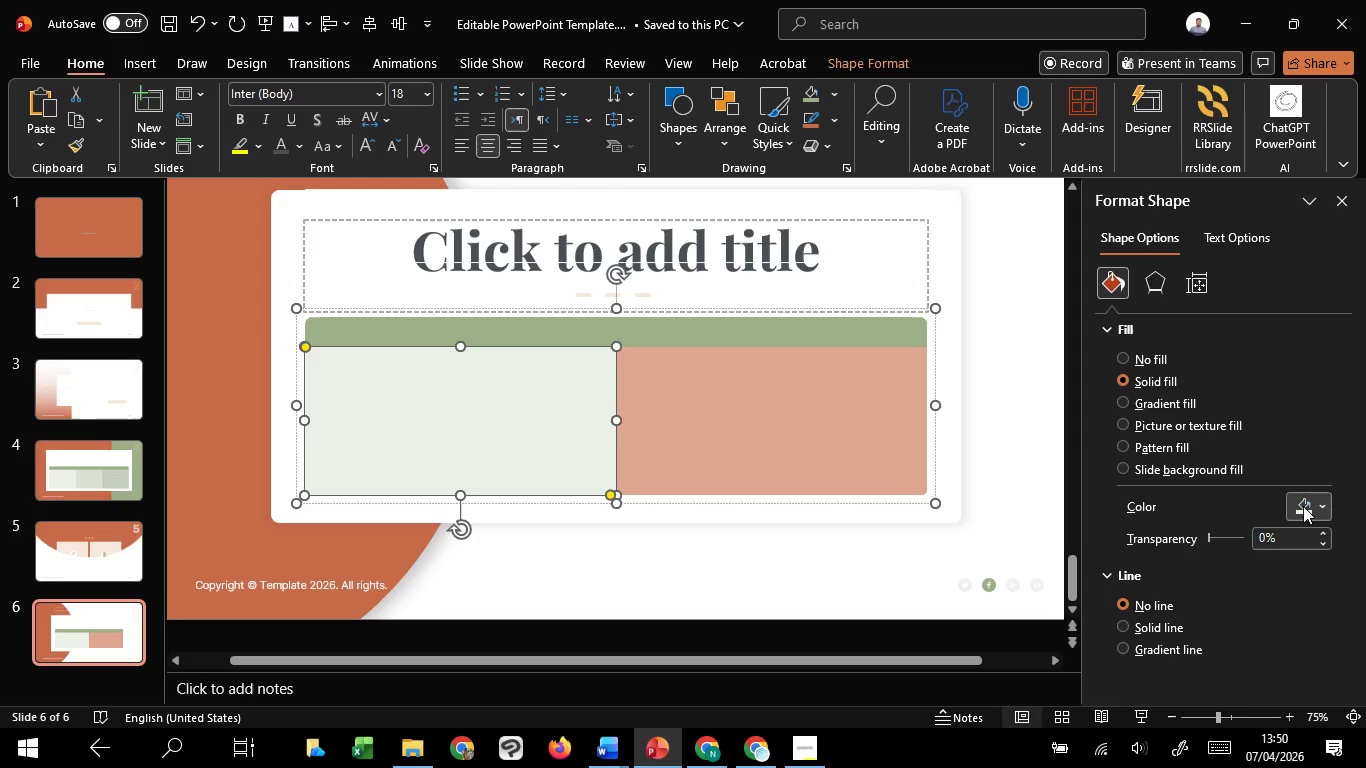 
left_click([1304, 506])
 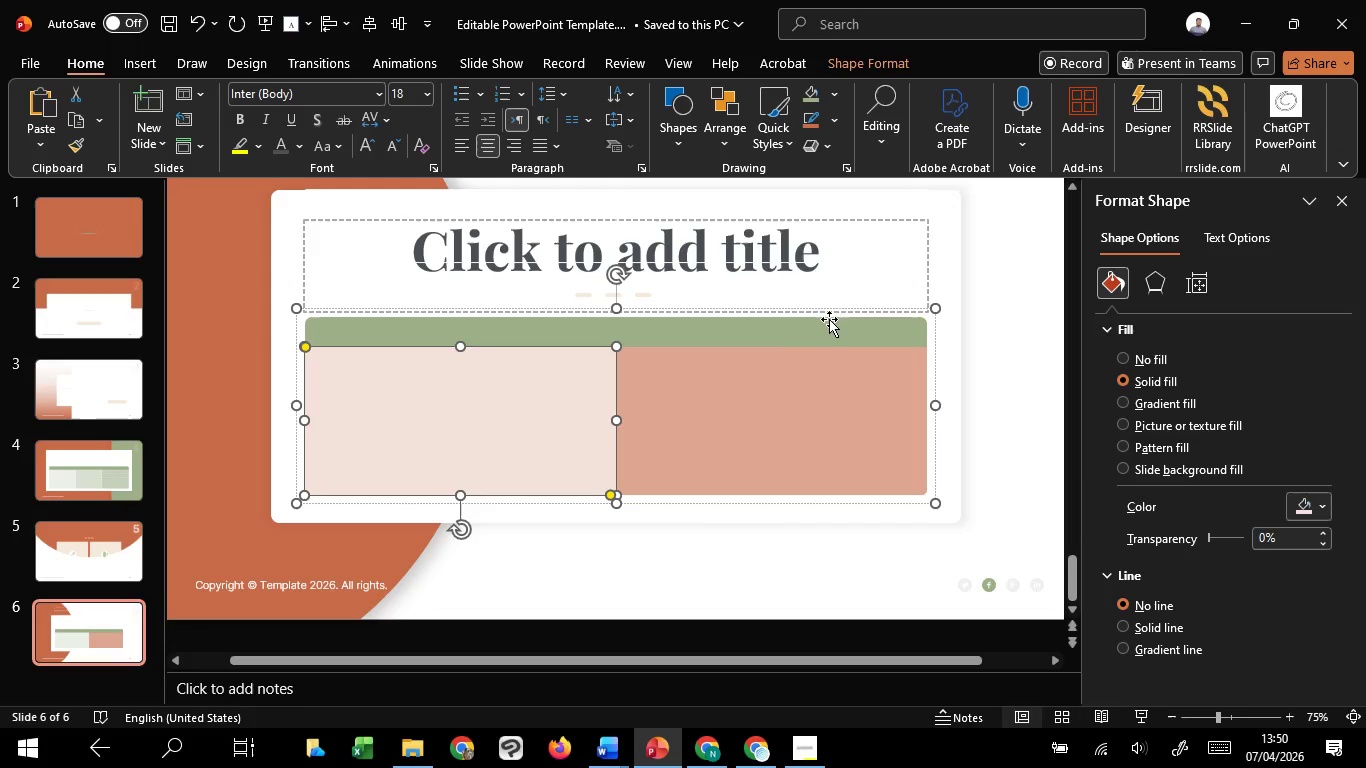 
left_click([759, 328])
 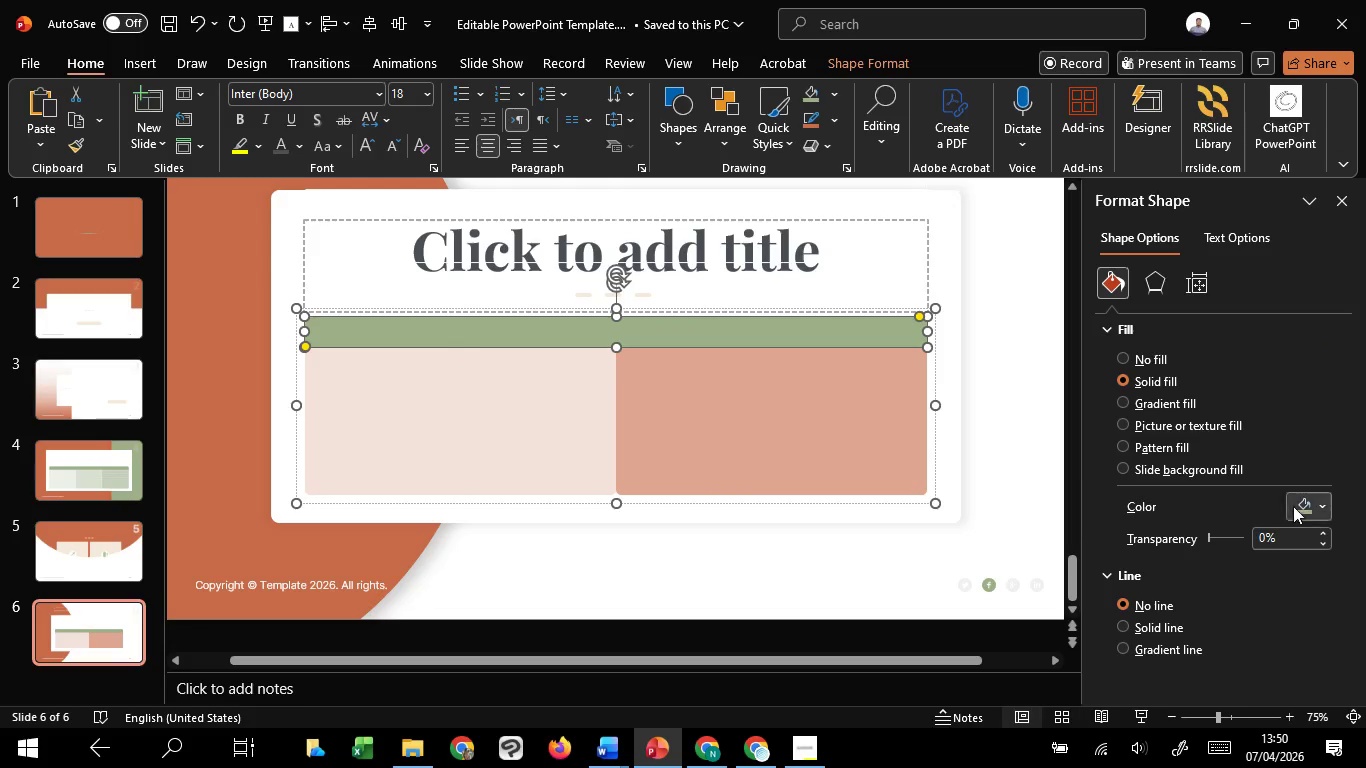 
left_click([1309, 506])
 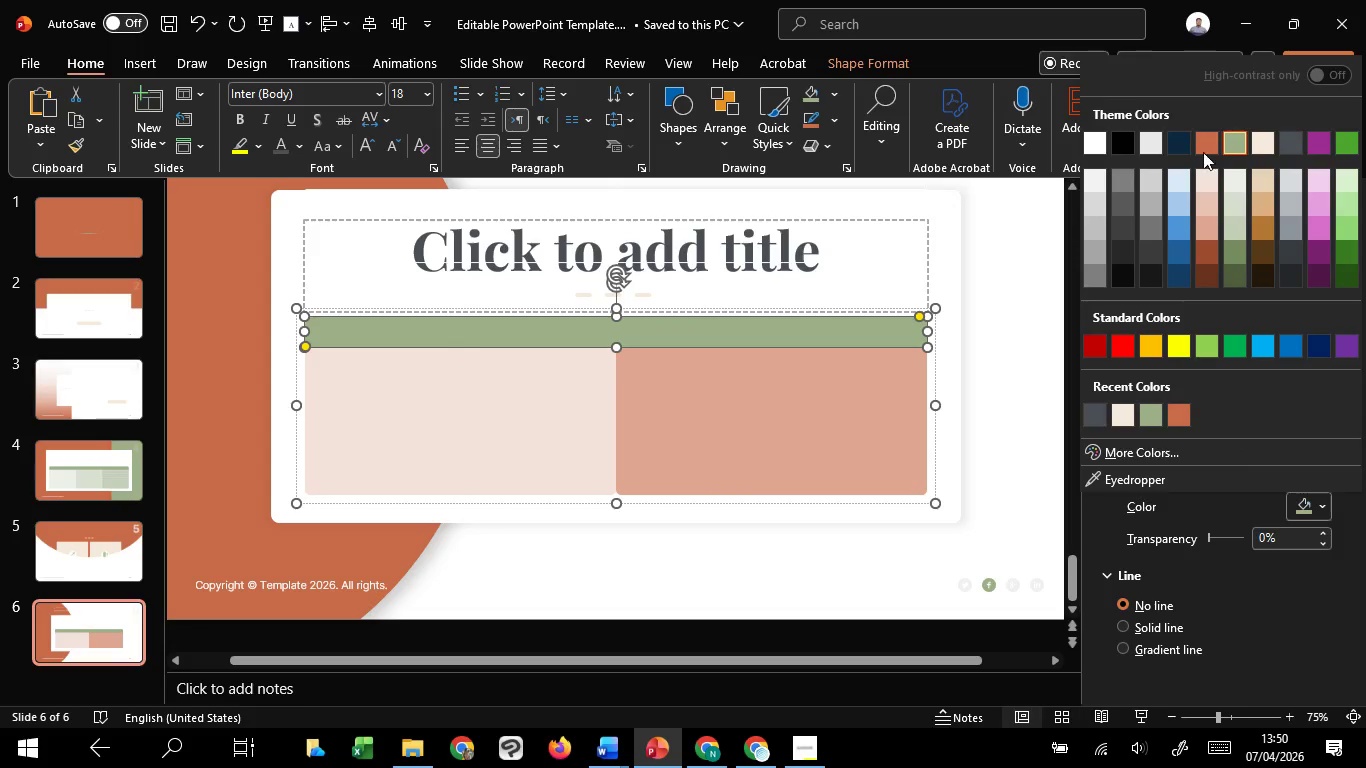 
left_click([1205, 146])
 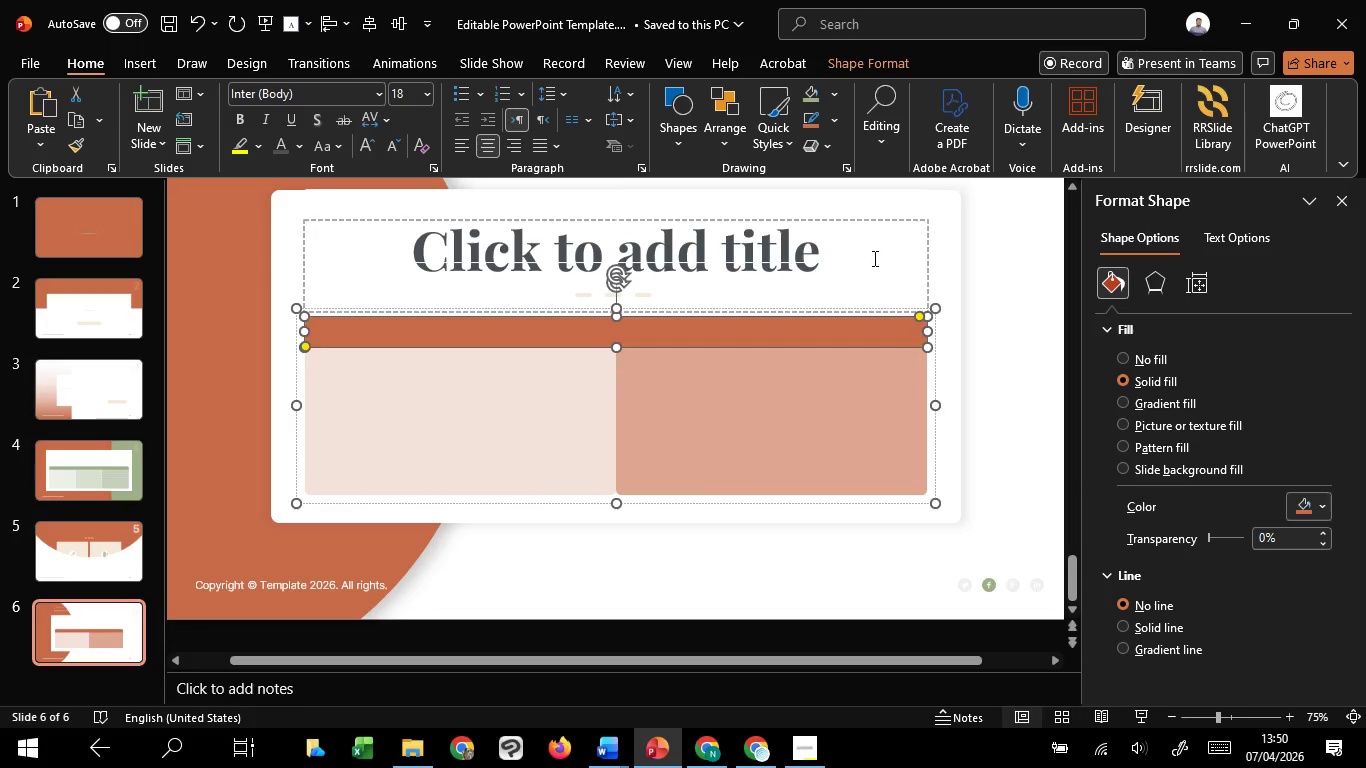 
left_click([873, 258])
 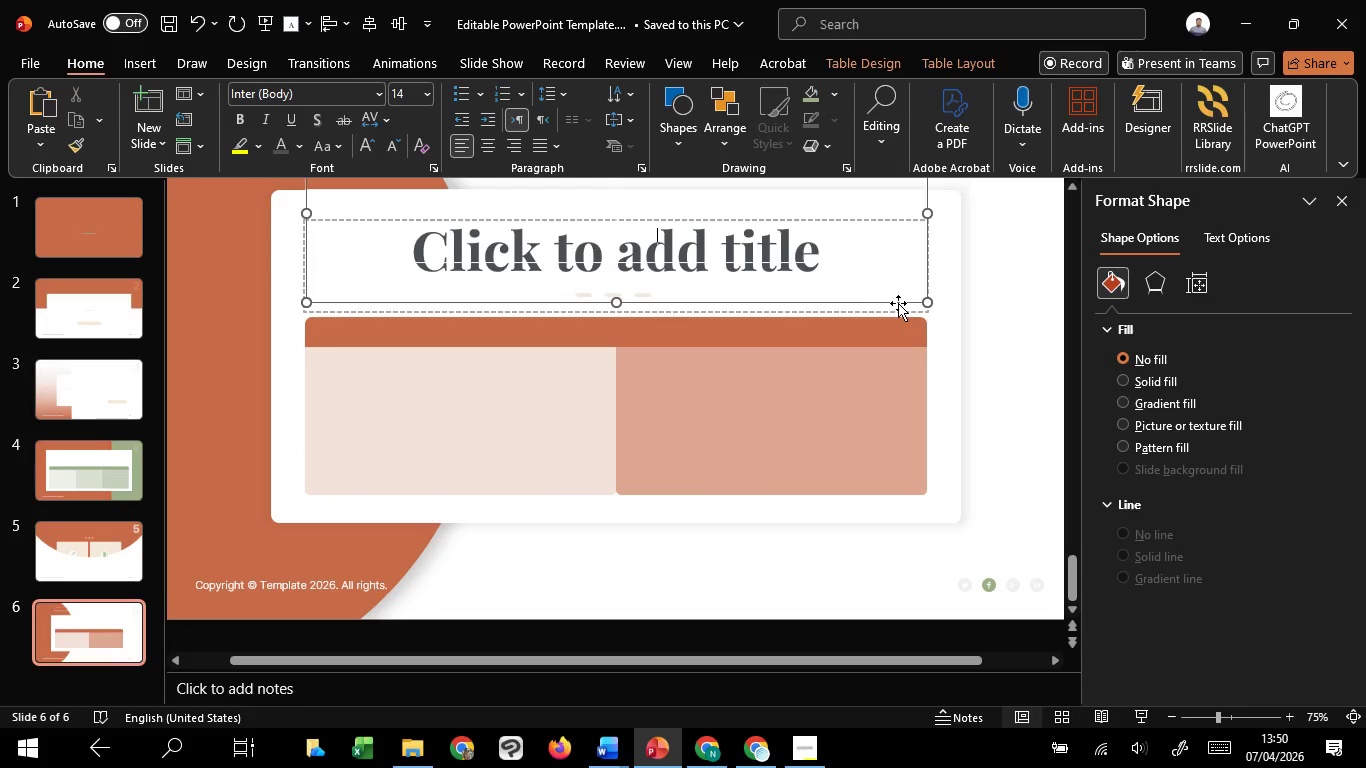 
left_click_drag(start_coordinate=[898, 303], to_coordinate=[914, 500])
 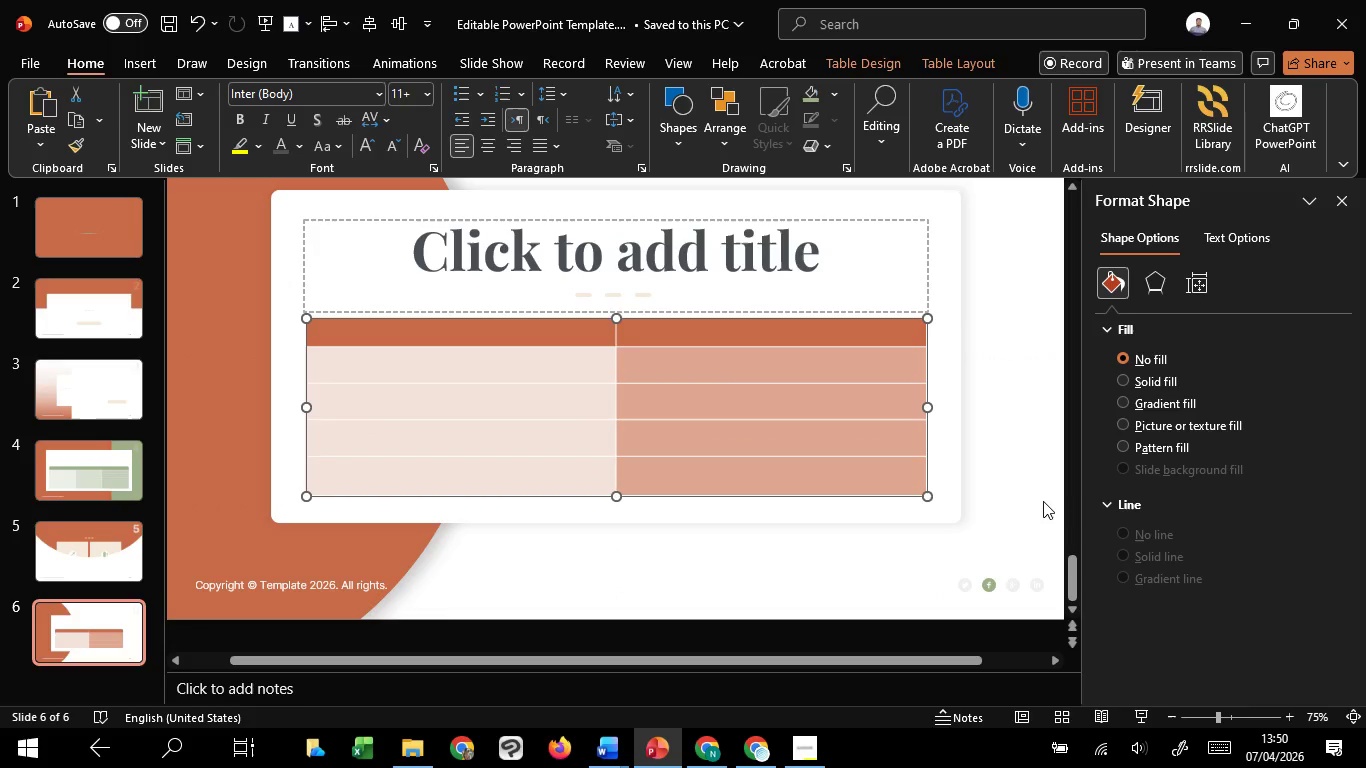 
hold_key(key=ShiftLeft, duration=1.52)
 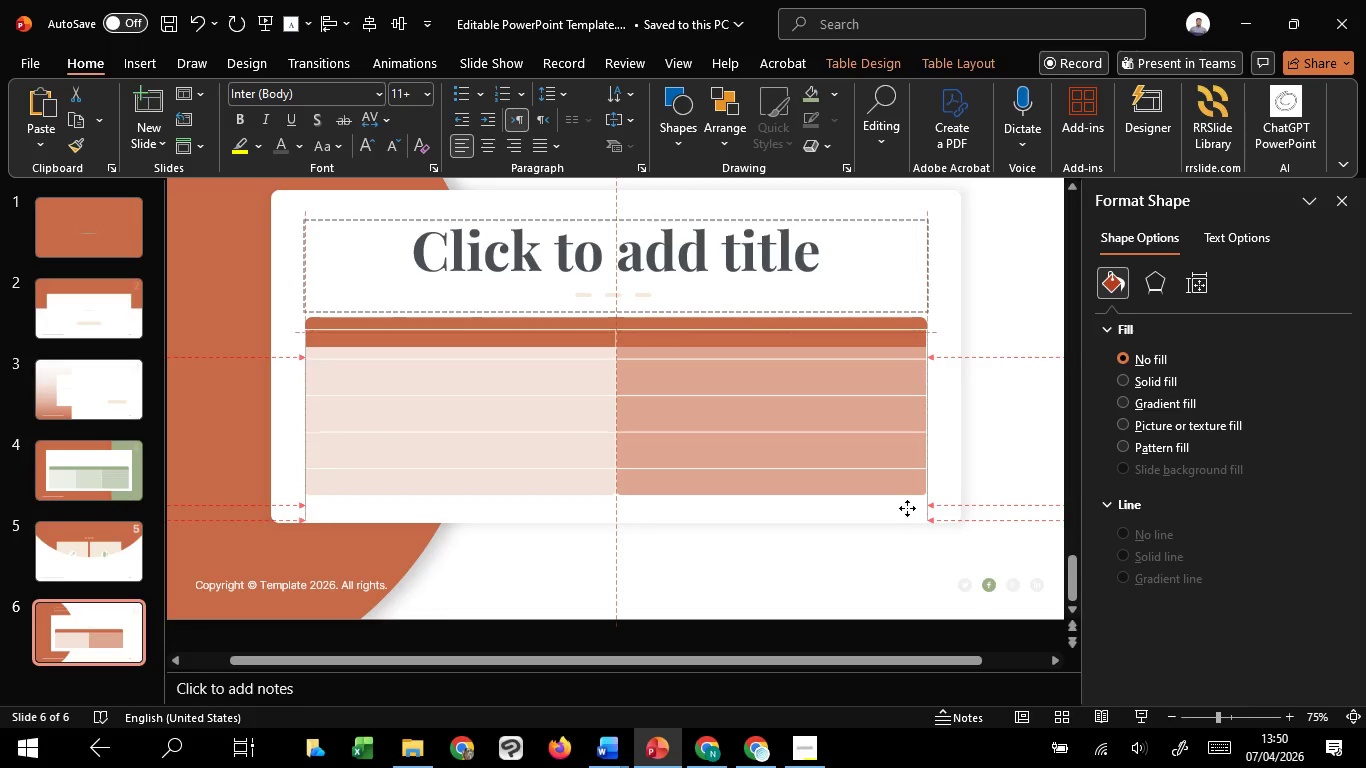 
hold_key(key=ShiftLeft, duration=1.5)
 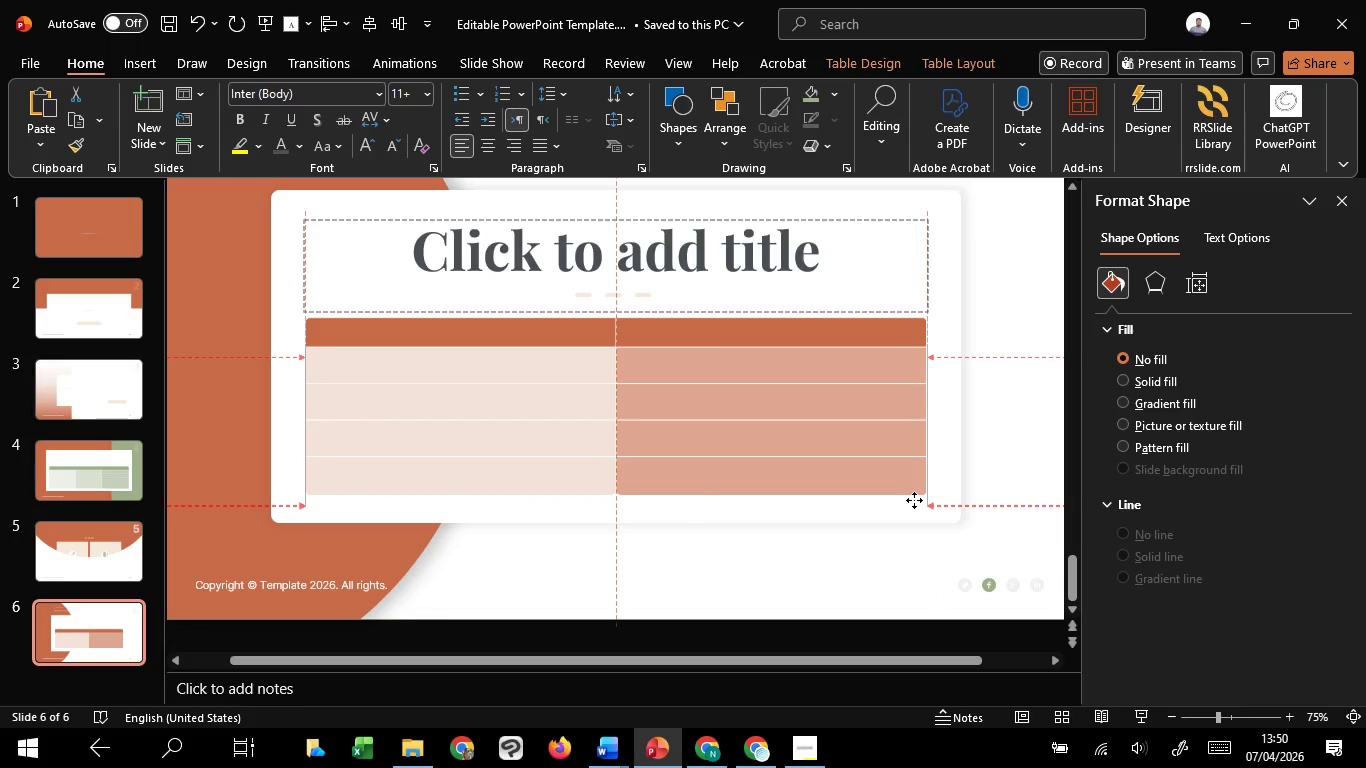 
hold_key(key=ShiftLeft, duration=1.19)
 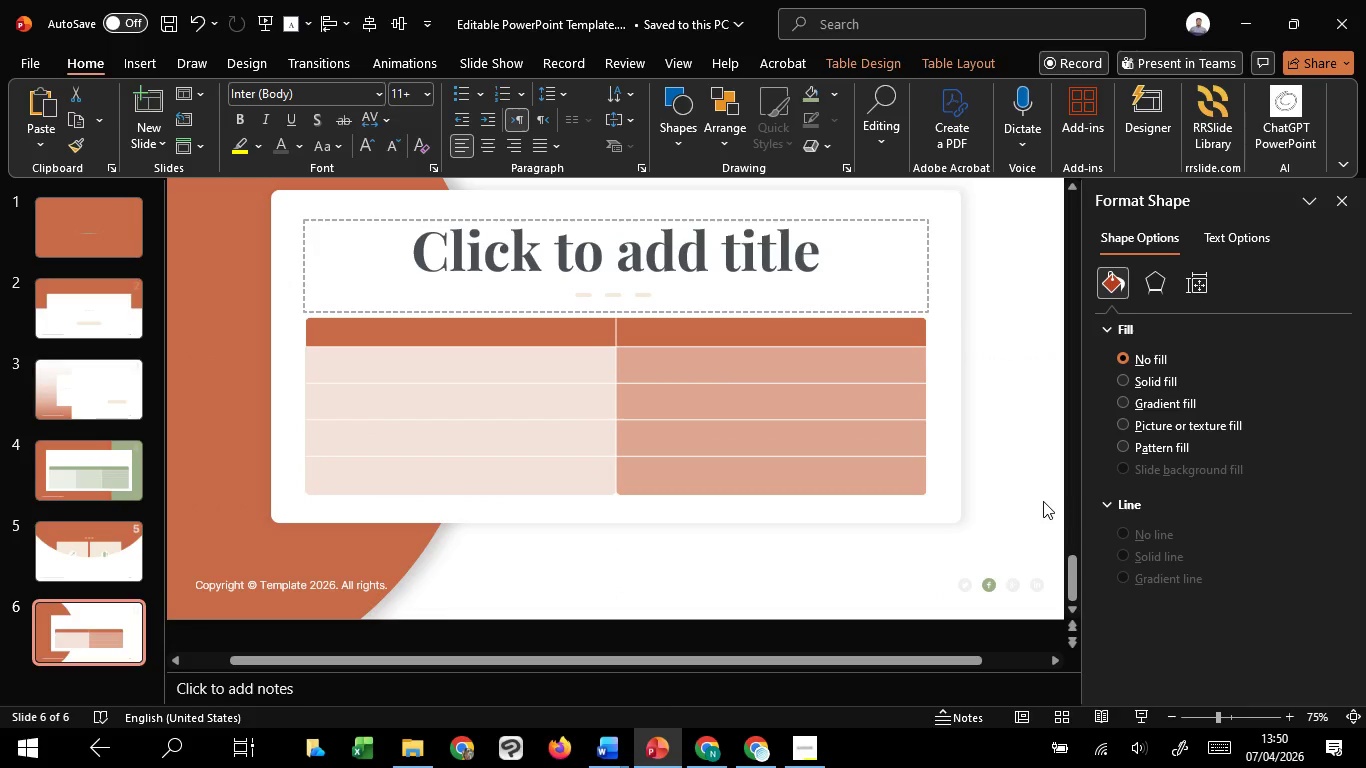 
left_click([1043, 501])
 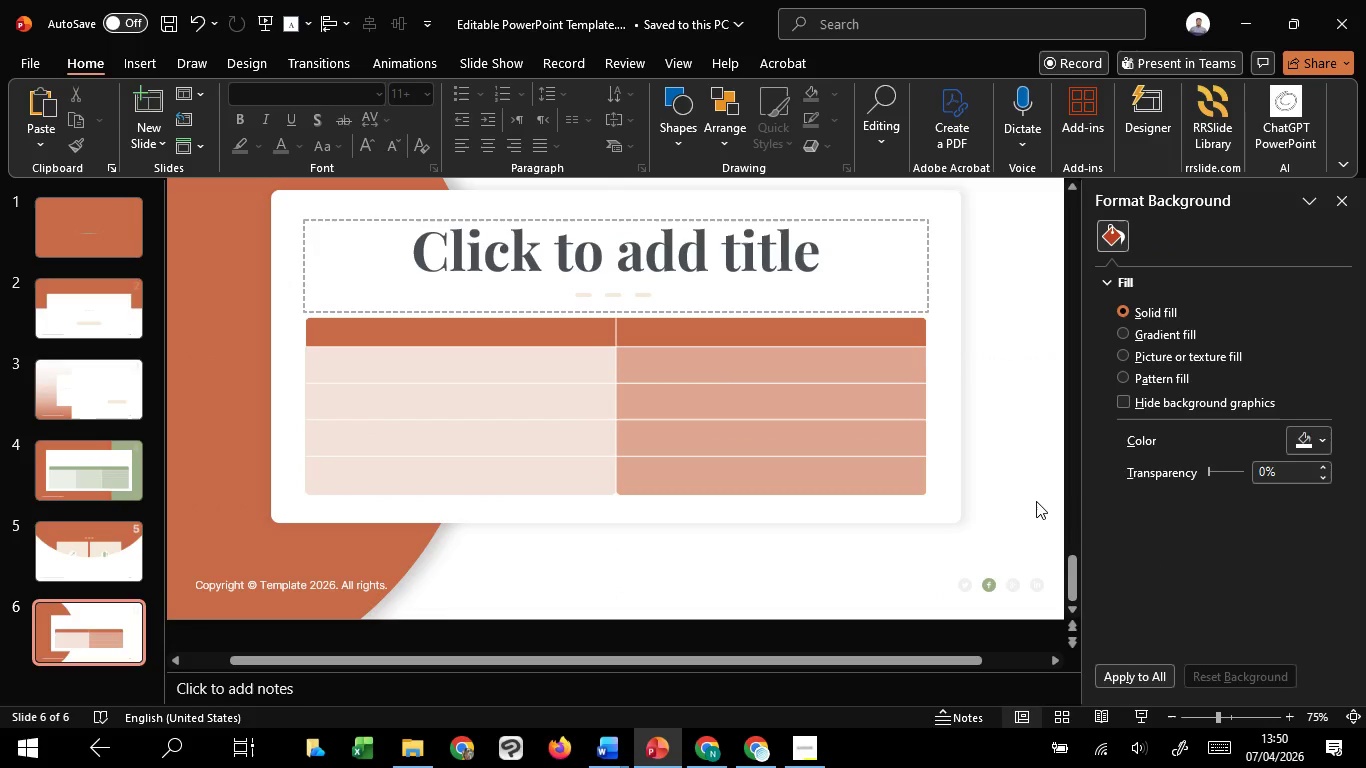 
wait(11.95)
 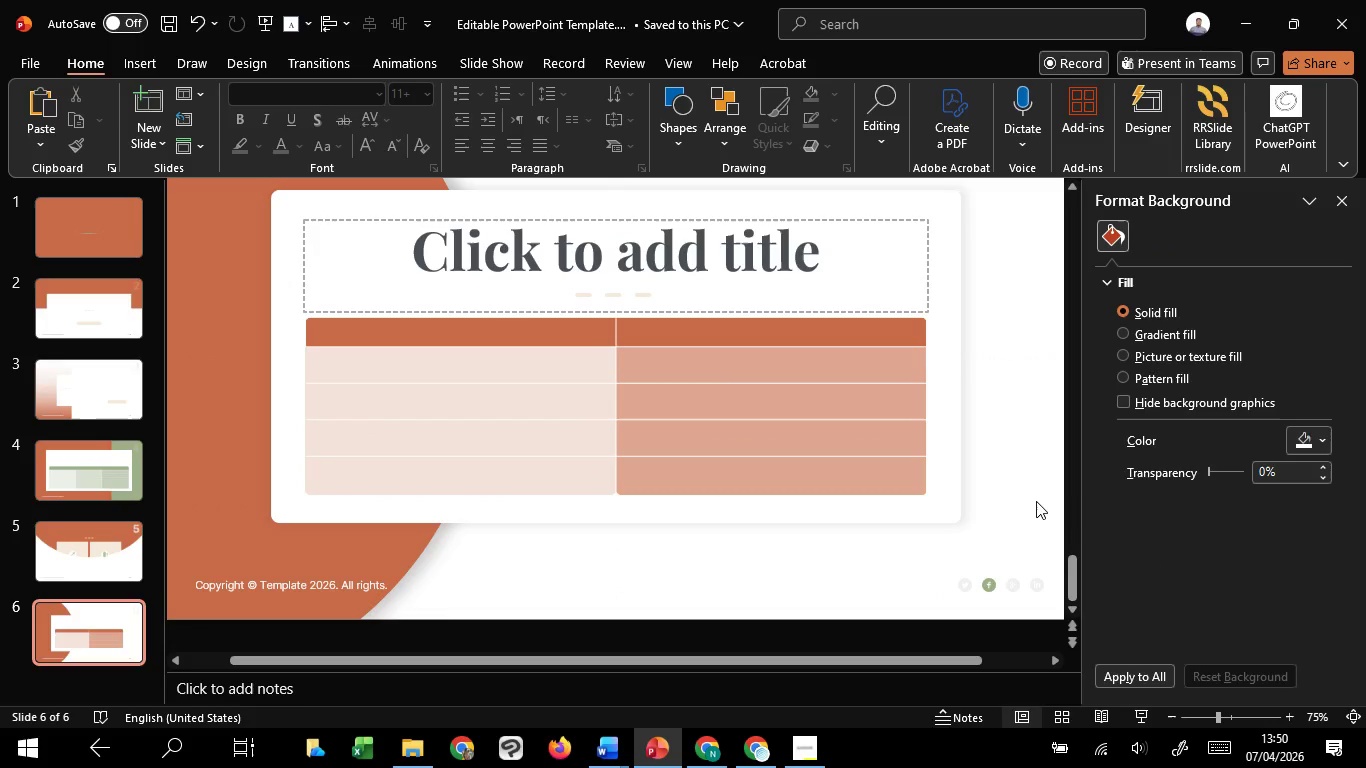 
left_click([1016, 436])
 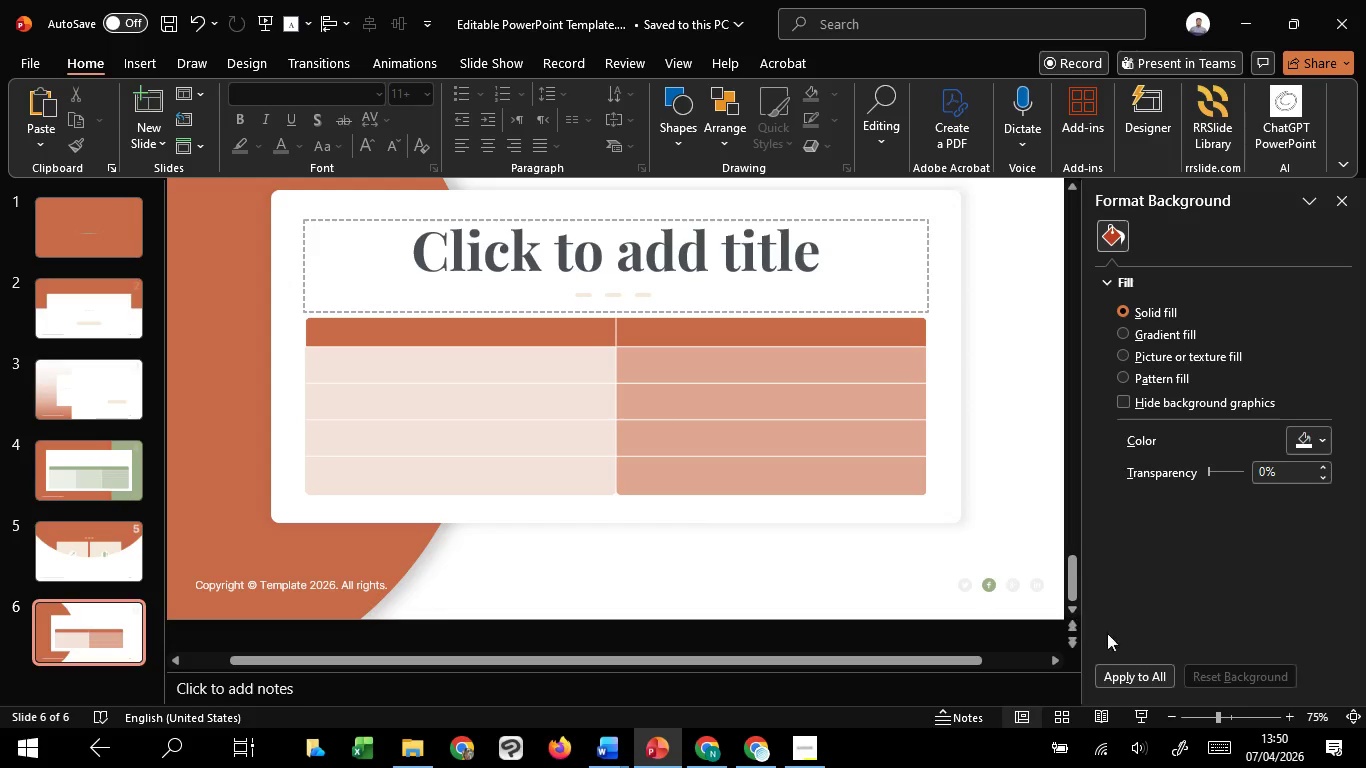 
left_click([1132, 715])
 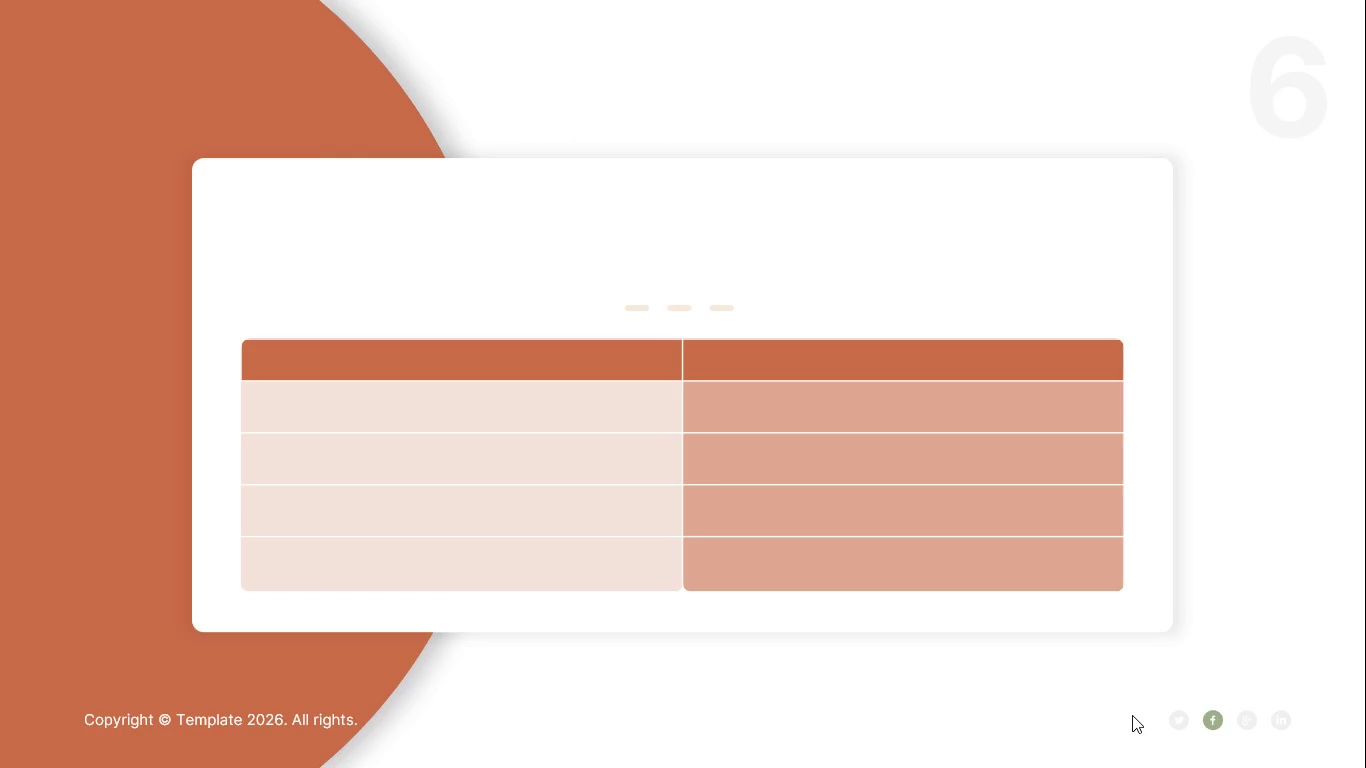 
key(Escape)
 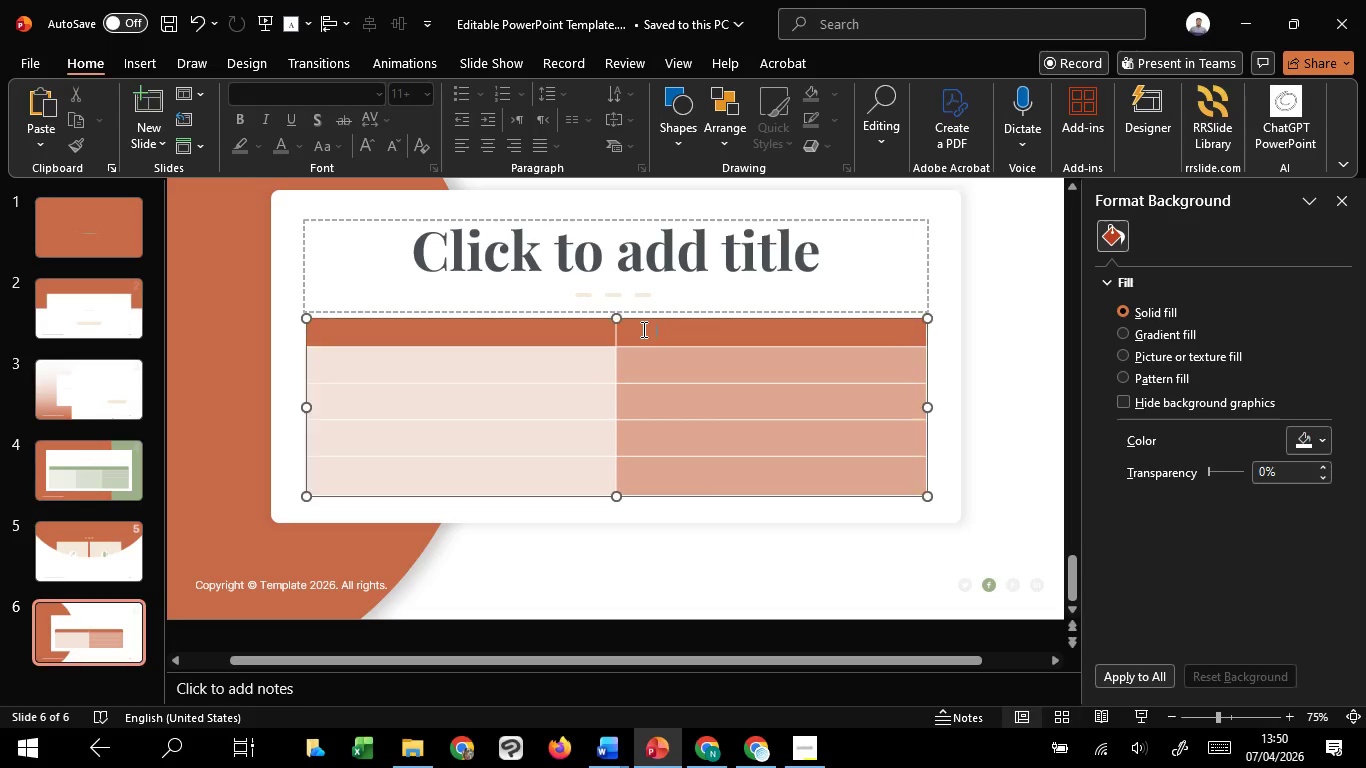 
left_click([642, 329])
 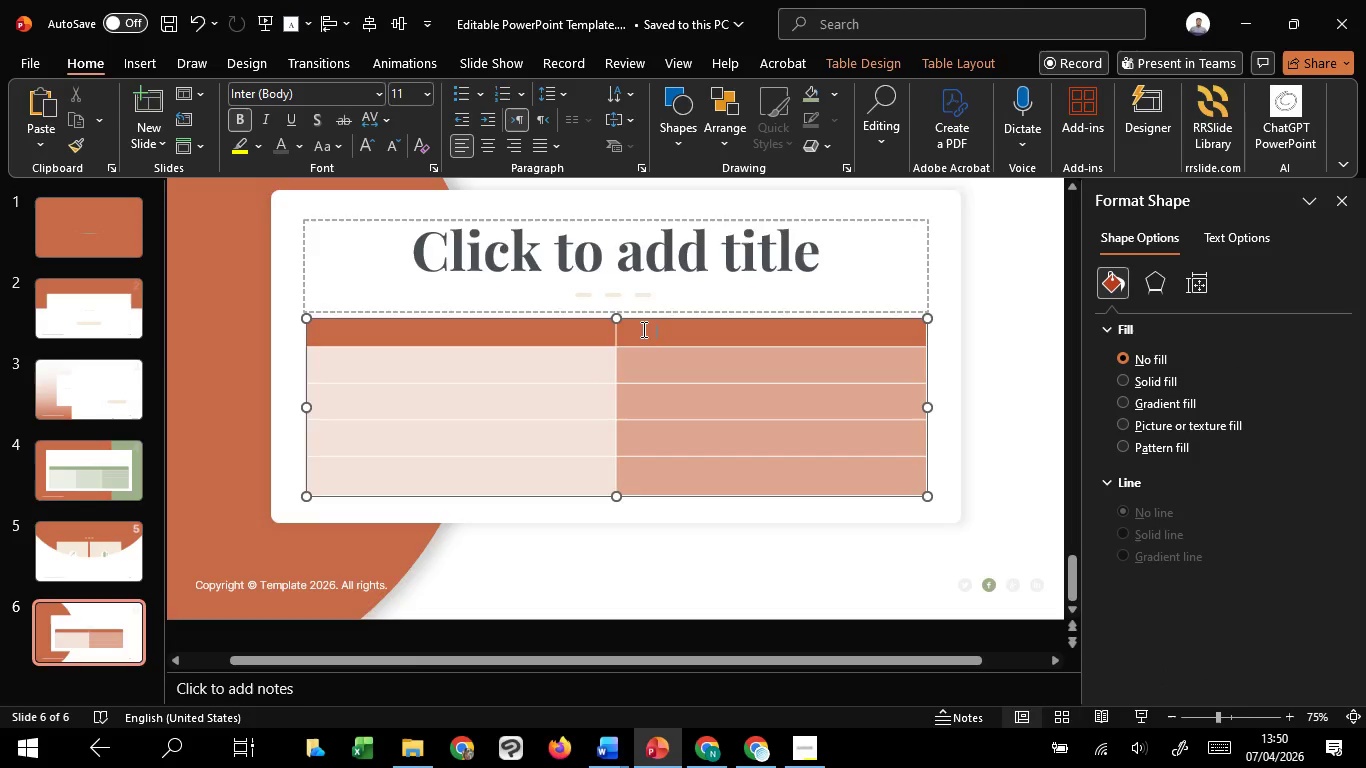 
hold_key(key=ControlLeft, duration=0.81)
scroll: coordinate [642, 329], scroll_direction: up, amount: 5.0
 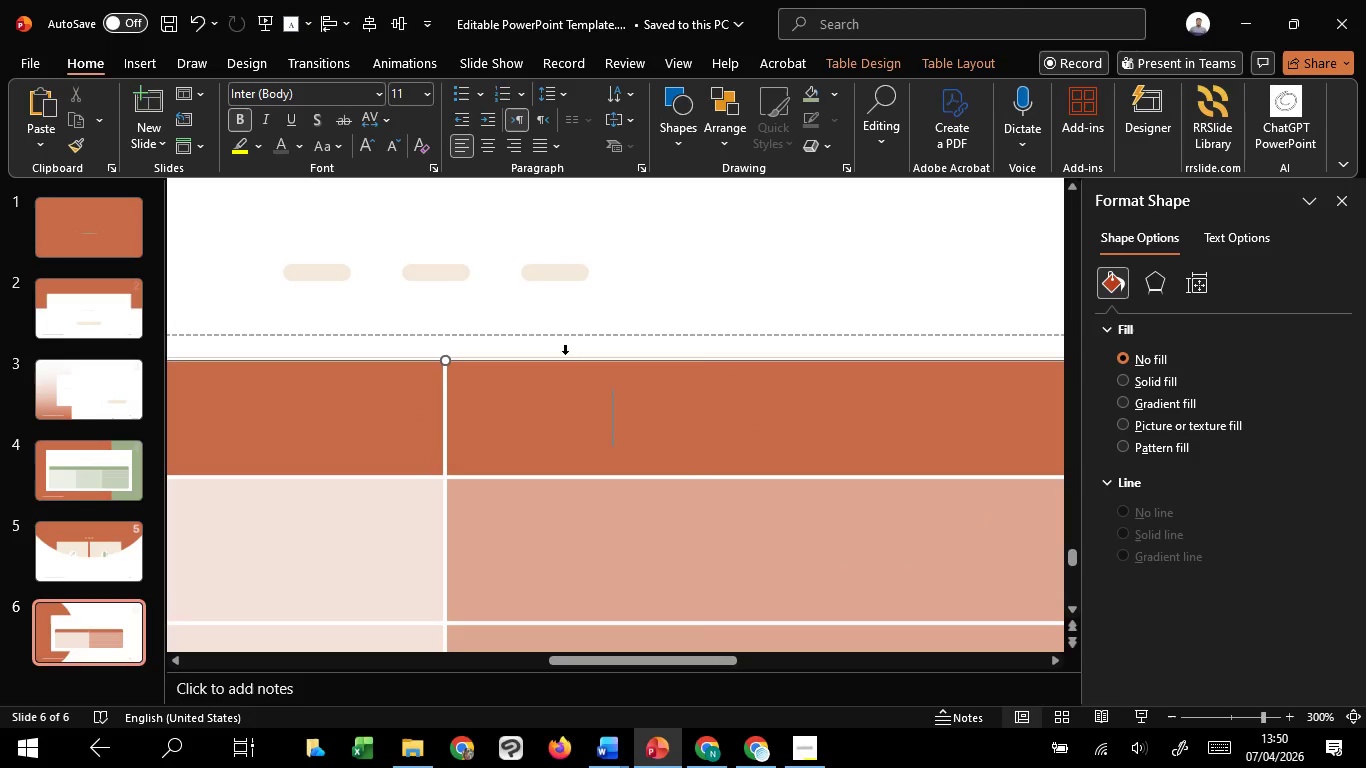 
left_click_drag(start_coordinate=[521, 364], to_coordinate=[521, 359])
 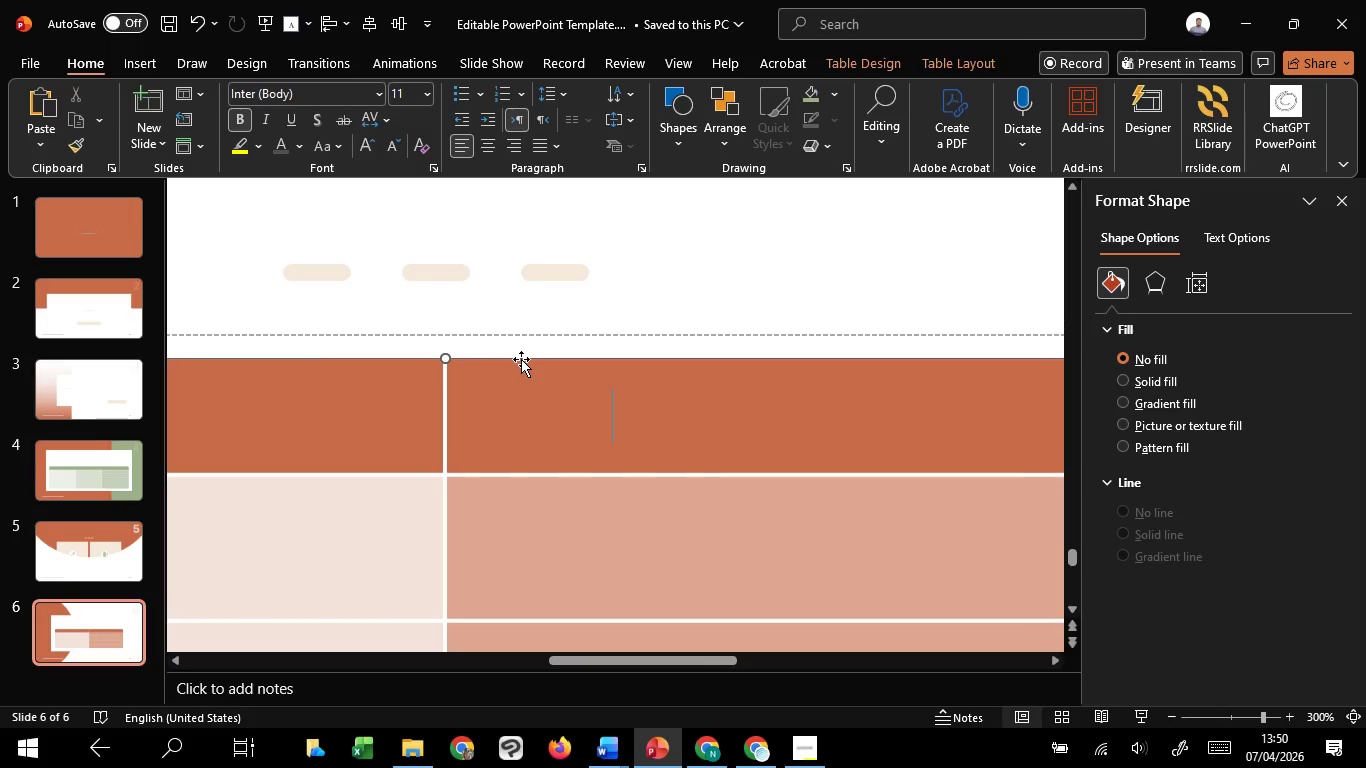 
hold_key(key=ControlLeft, duration=1.52)
scroll: coordinate [521, 359], scroll_direction: down, amount: 7.0
 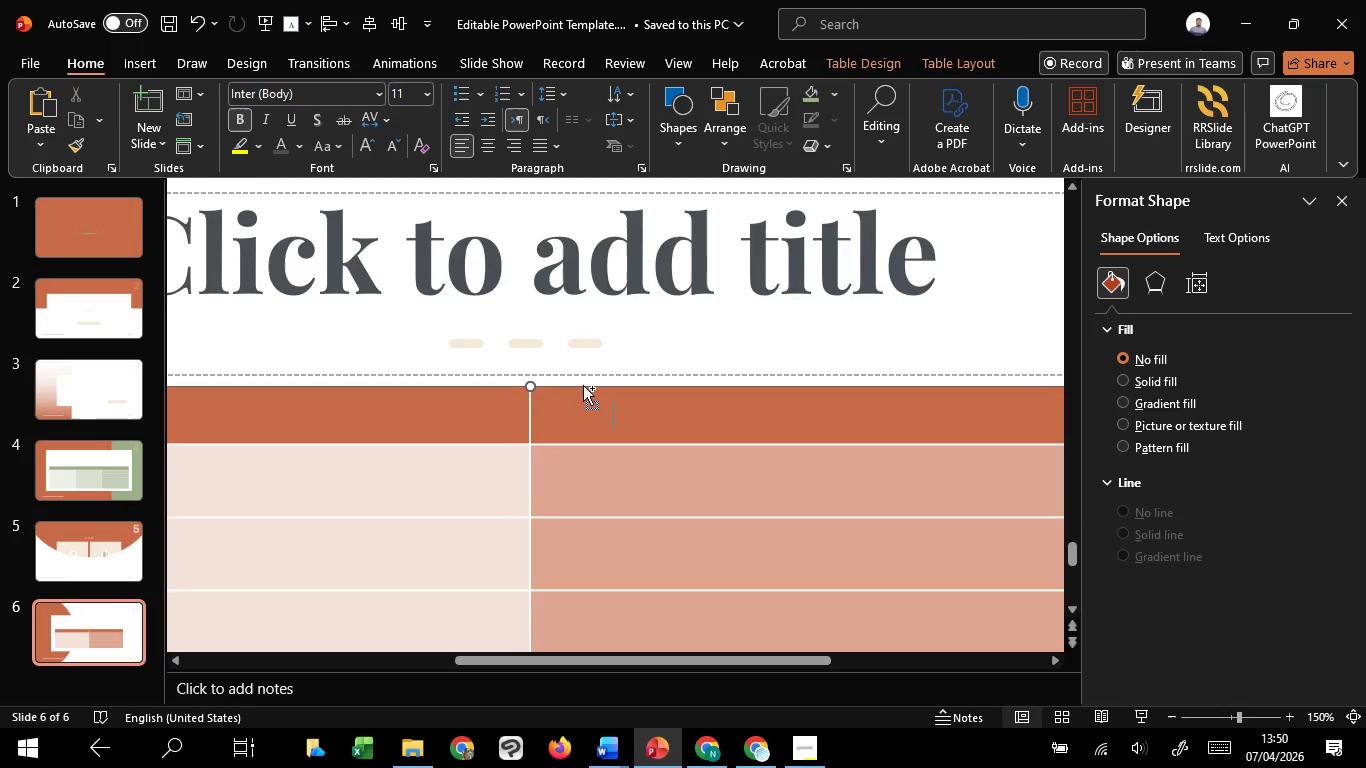 
key(Control+ControlLeft)
 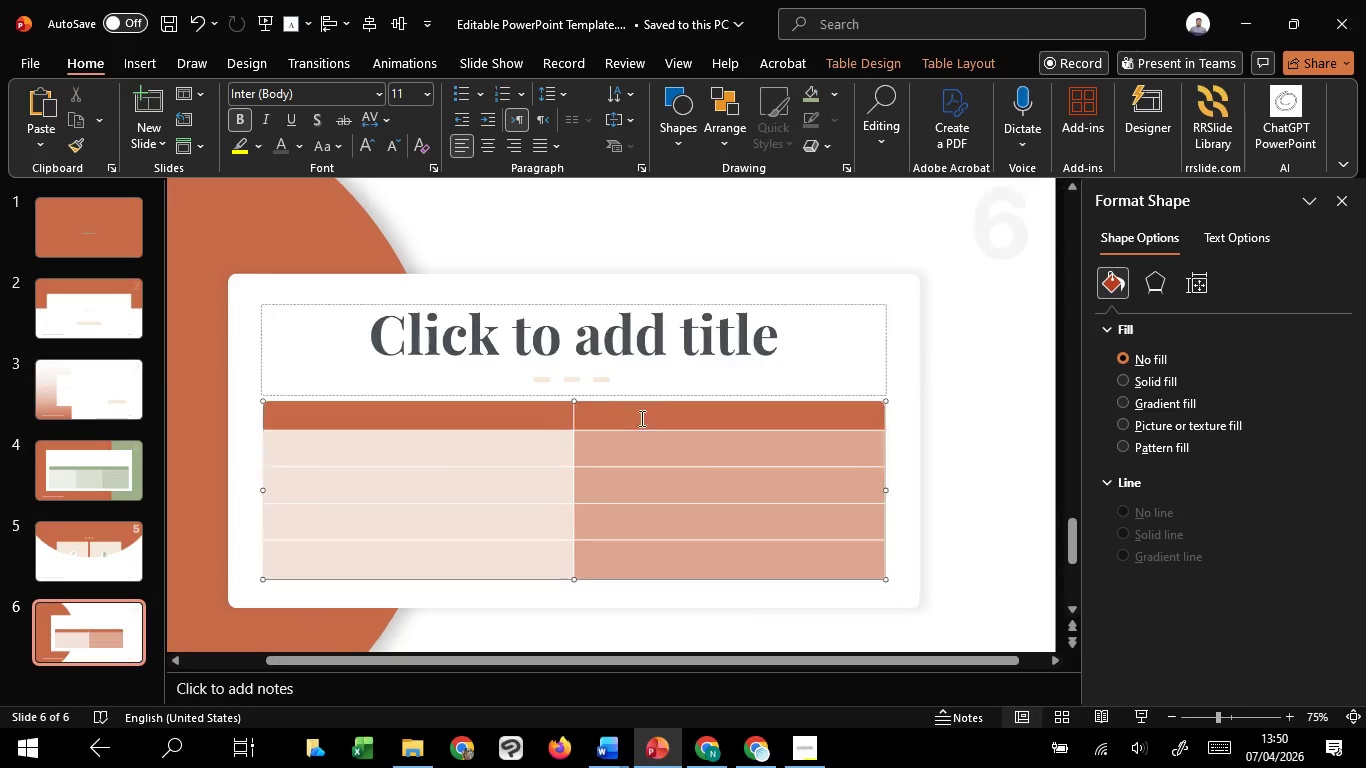 
key(Control+ControlLeft)
 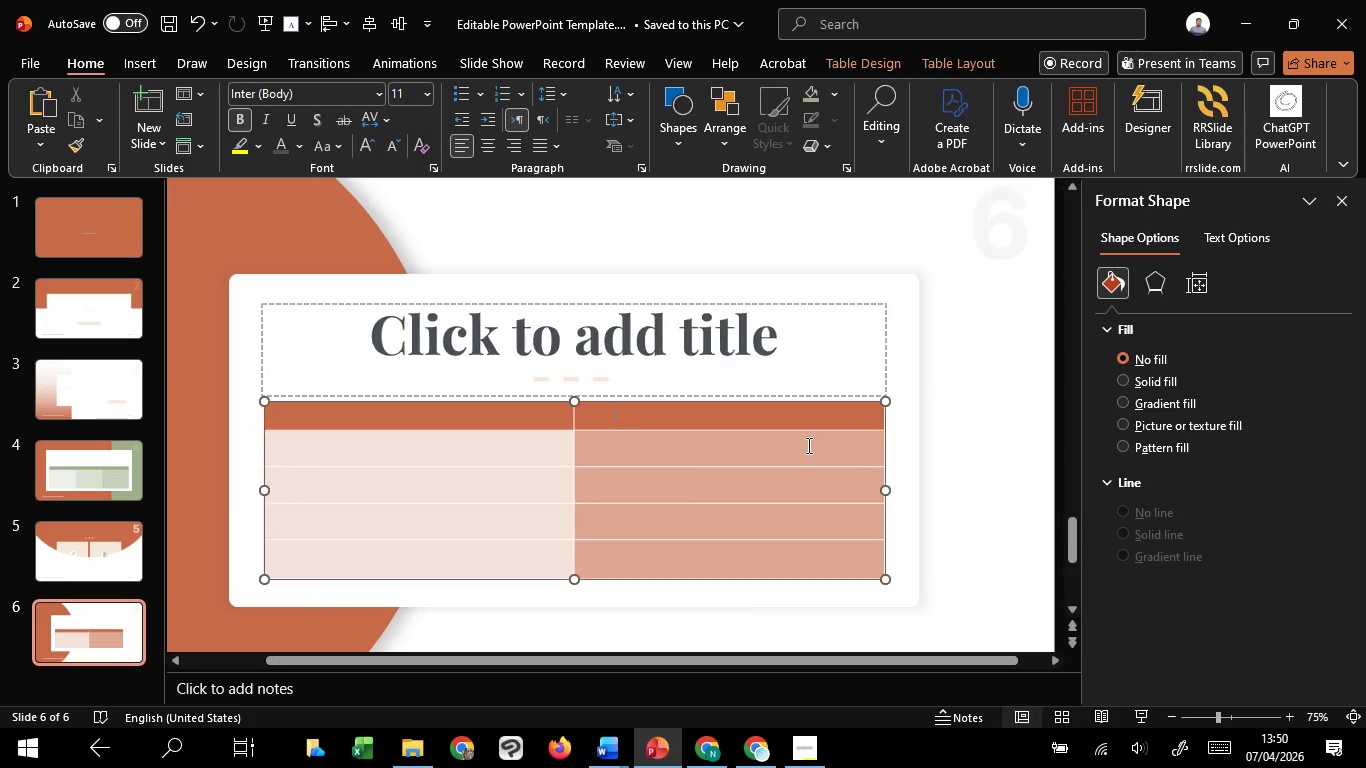 
key(Control+ControlLeft)
 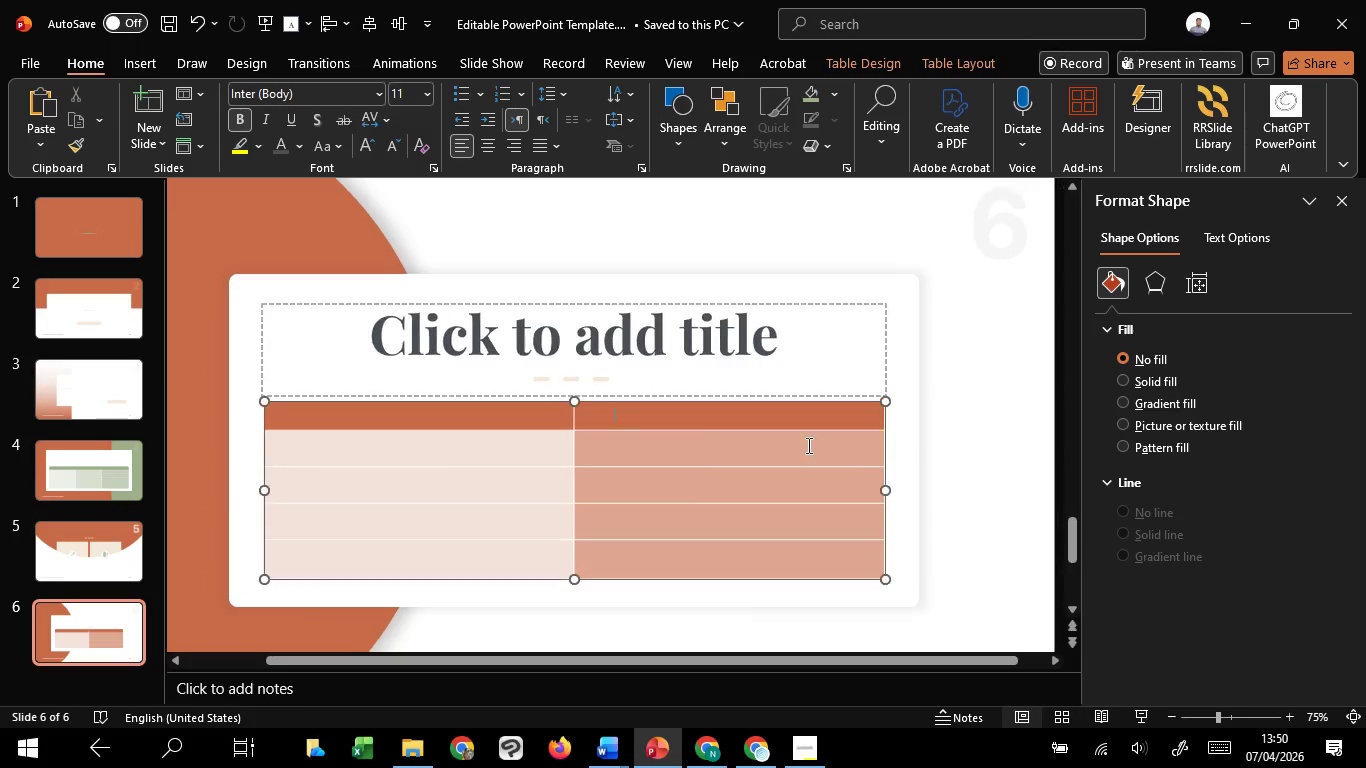 
key(Control+ControlLeft)
 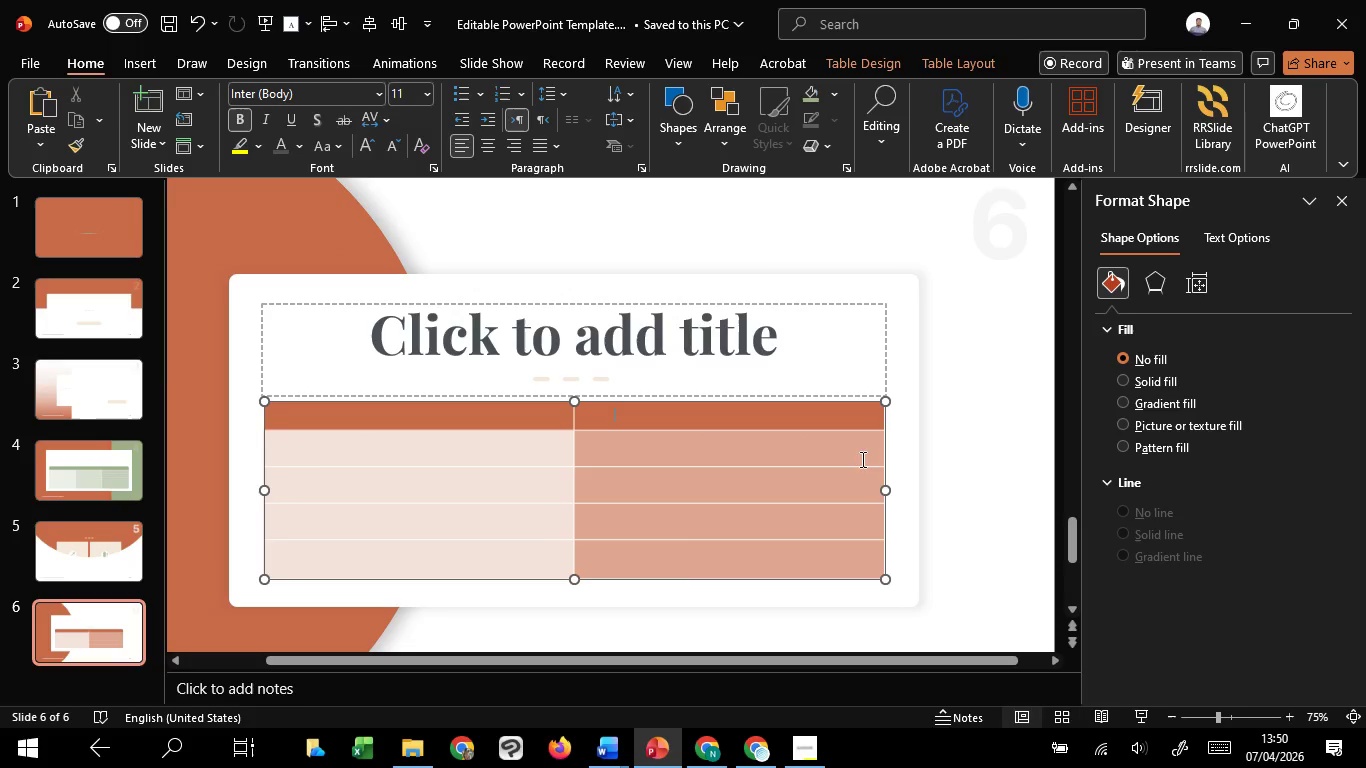 
scroll: coordinate [587, 396], scroll_direction: down, amount: 3.0
 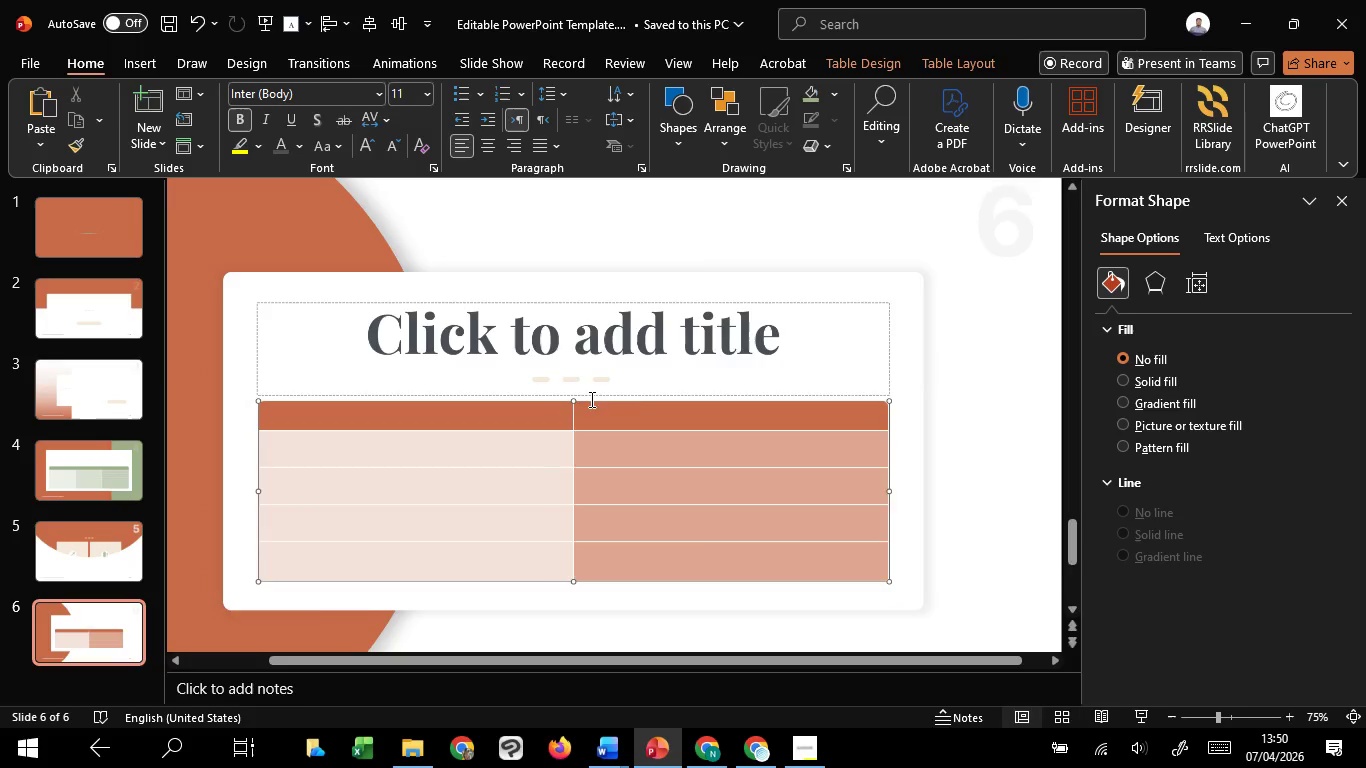 
key(Control+ControlLeft)
 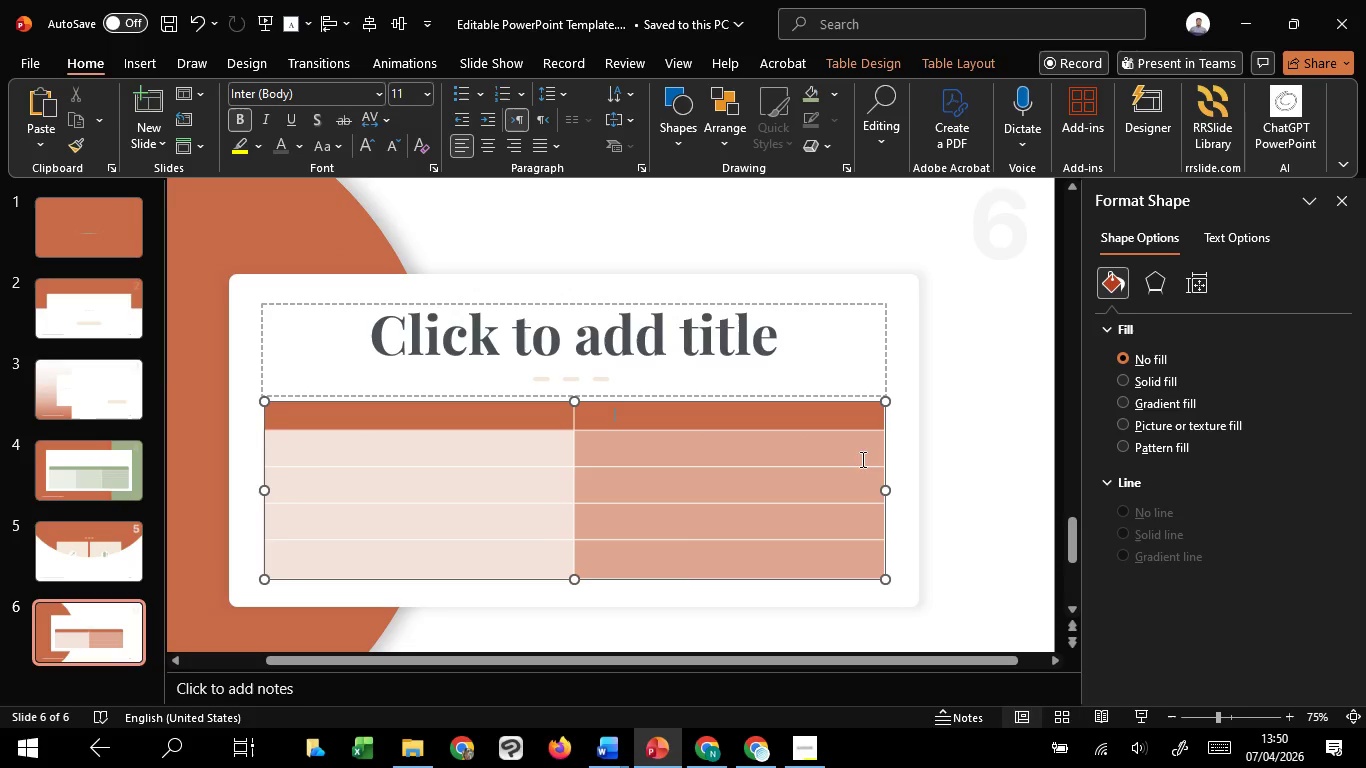 
key(Control+ControlLeft)
 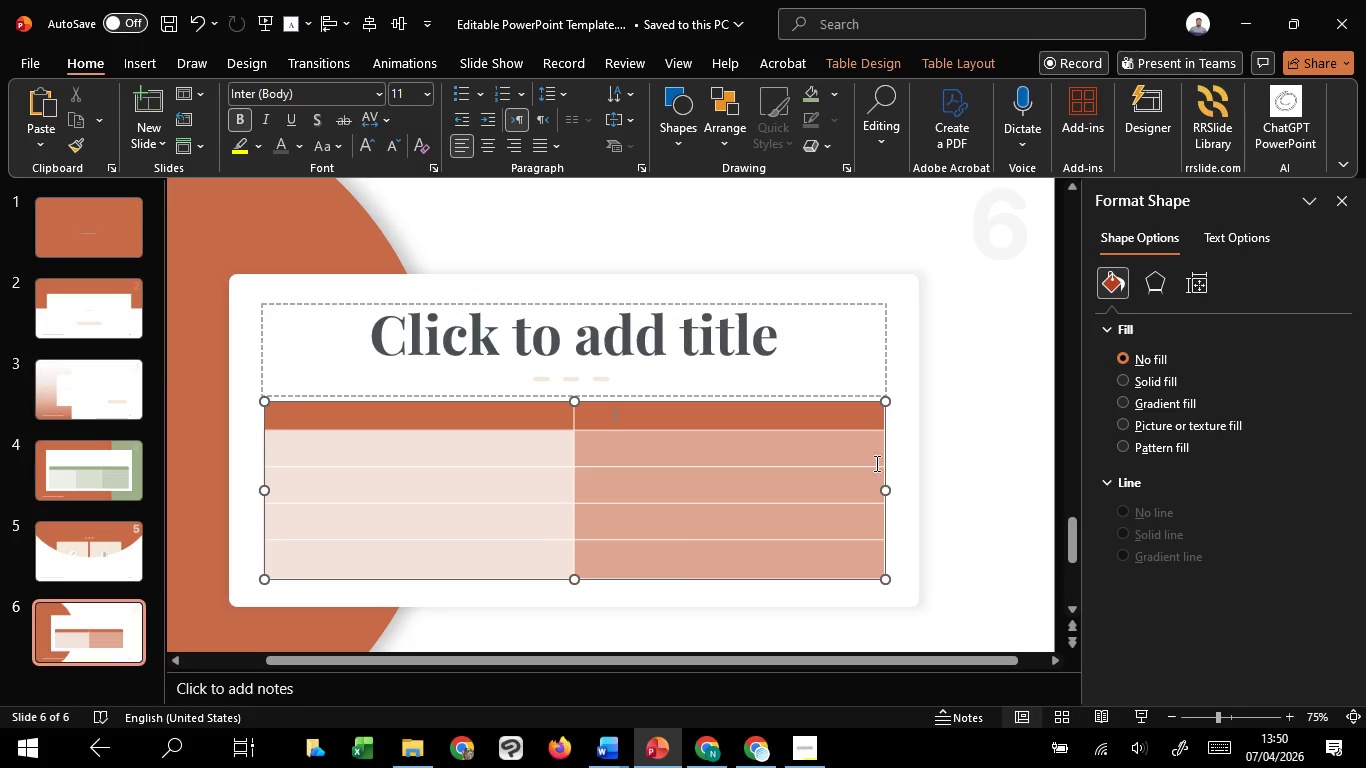 
key(Control+ControlLeft)
 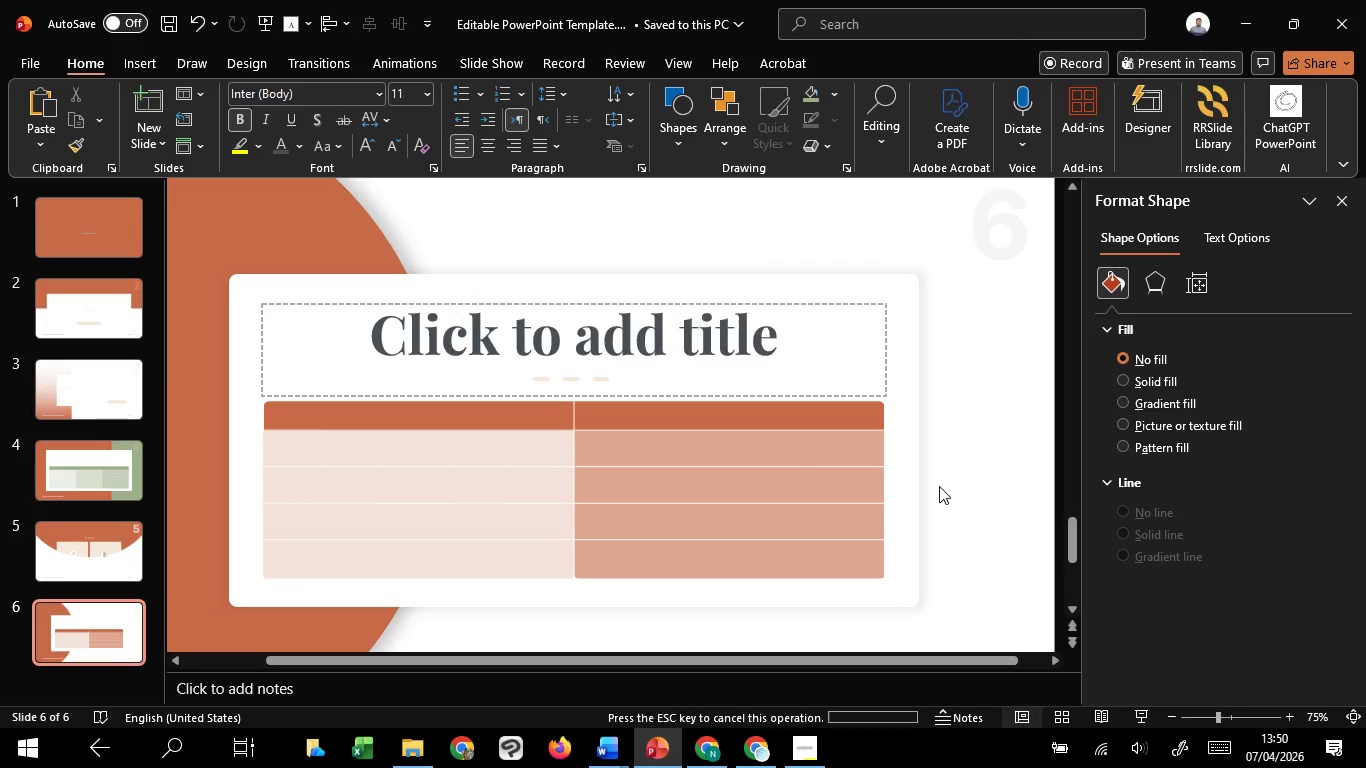 
left_click([939, 486])
 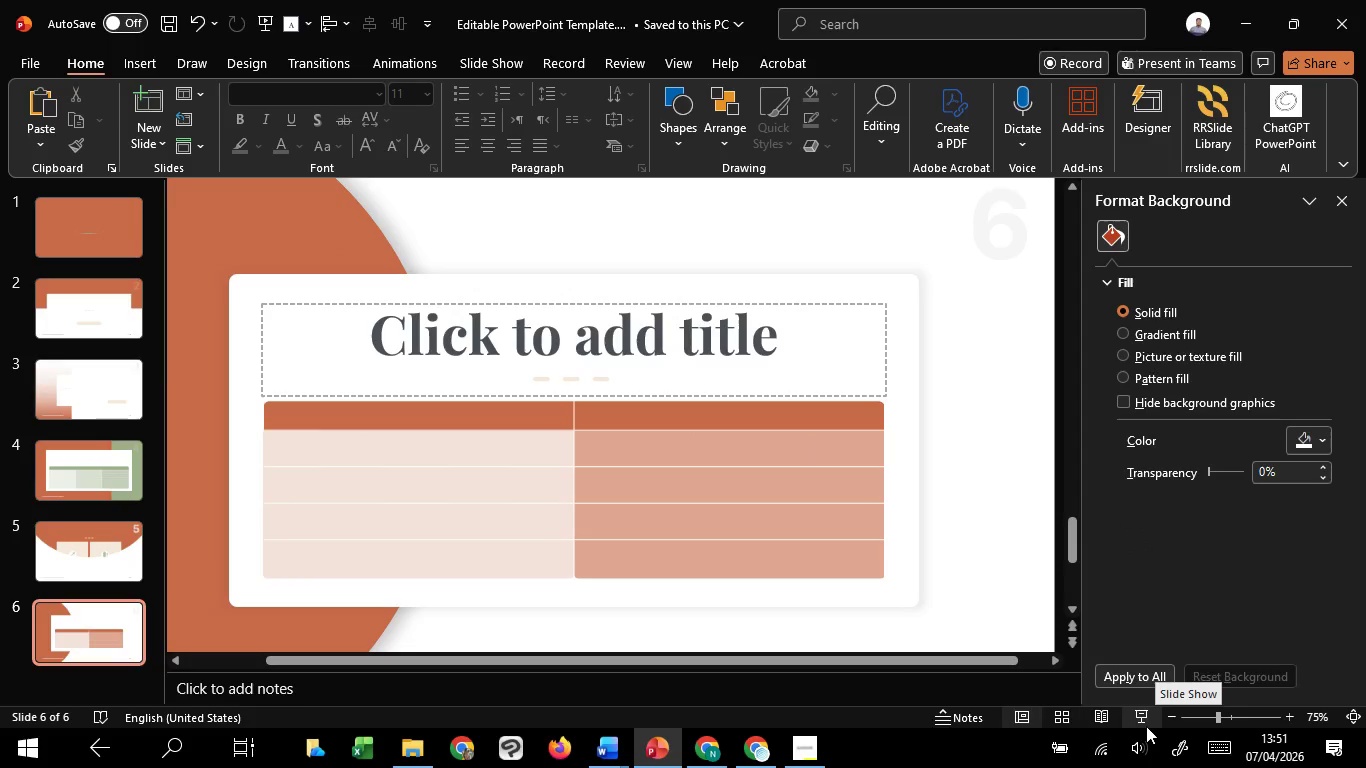 
left_click([1146, 726])
 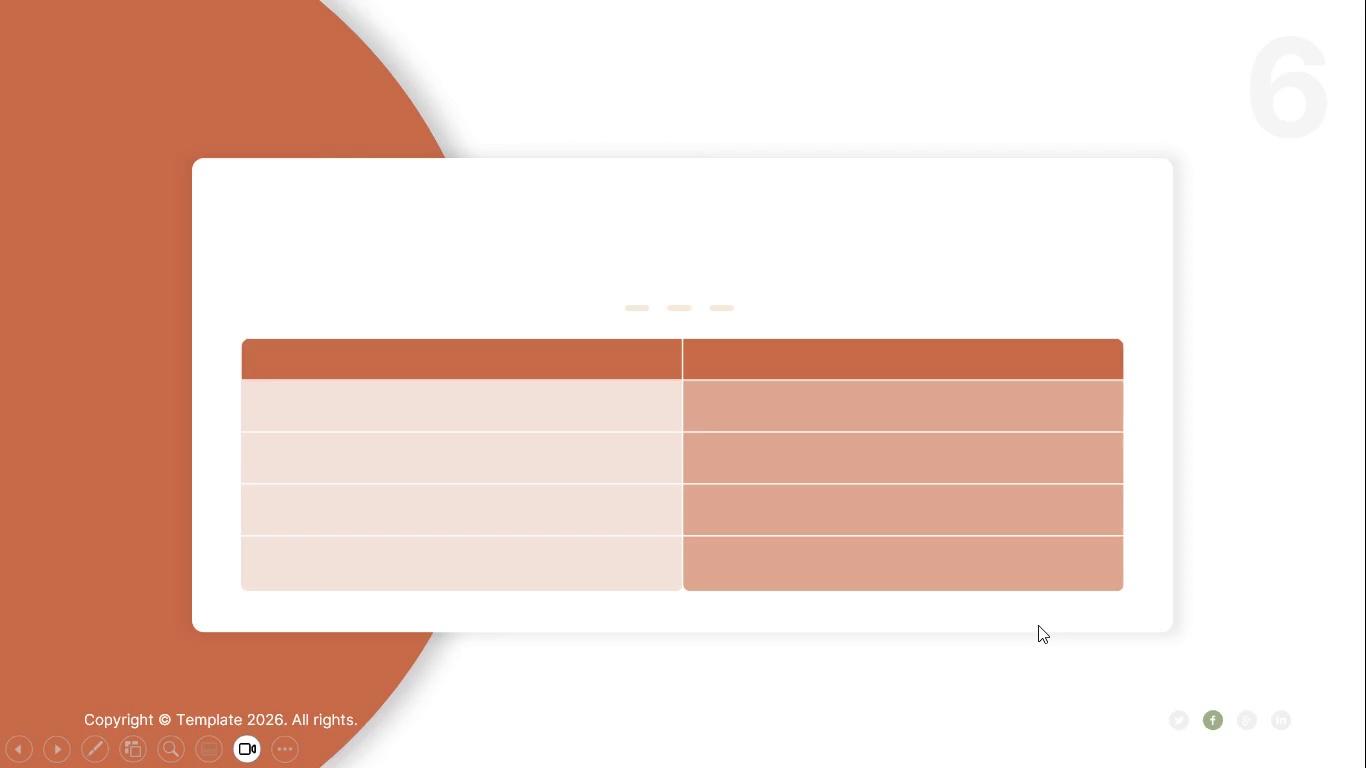 
wait(9.98)
 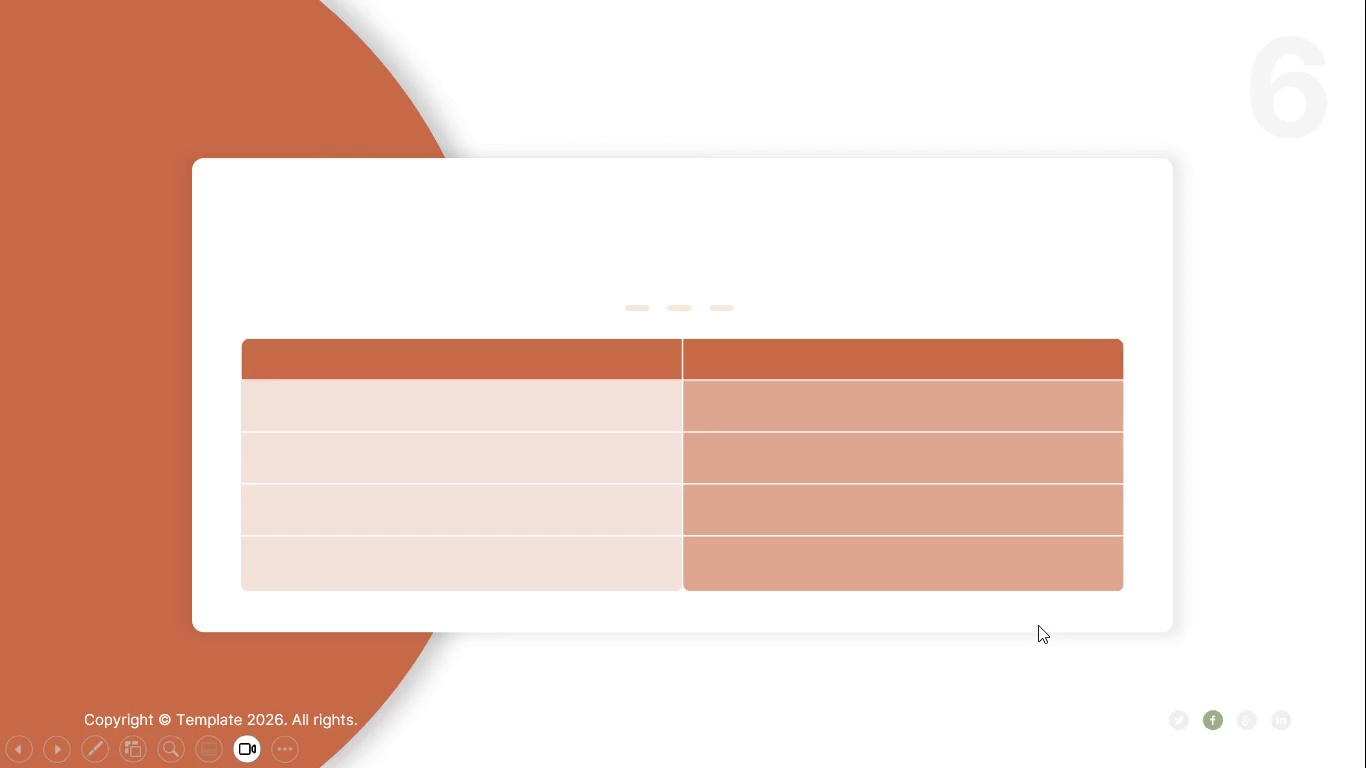 
key(Escape)
 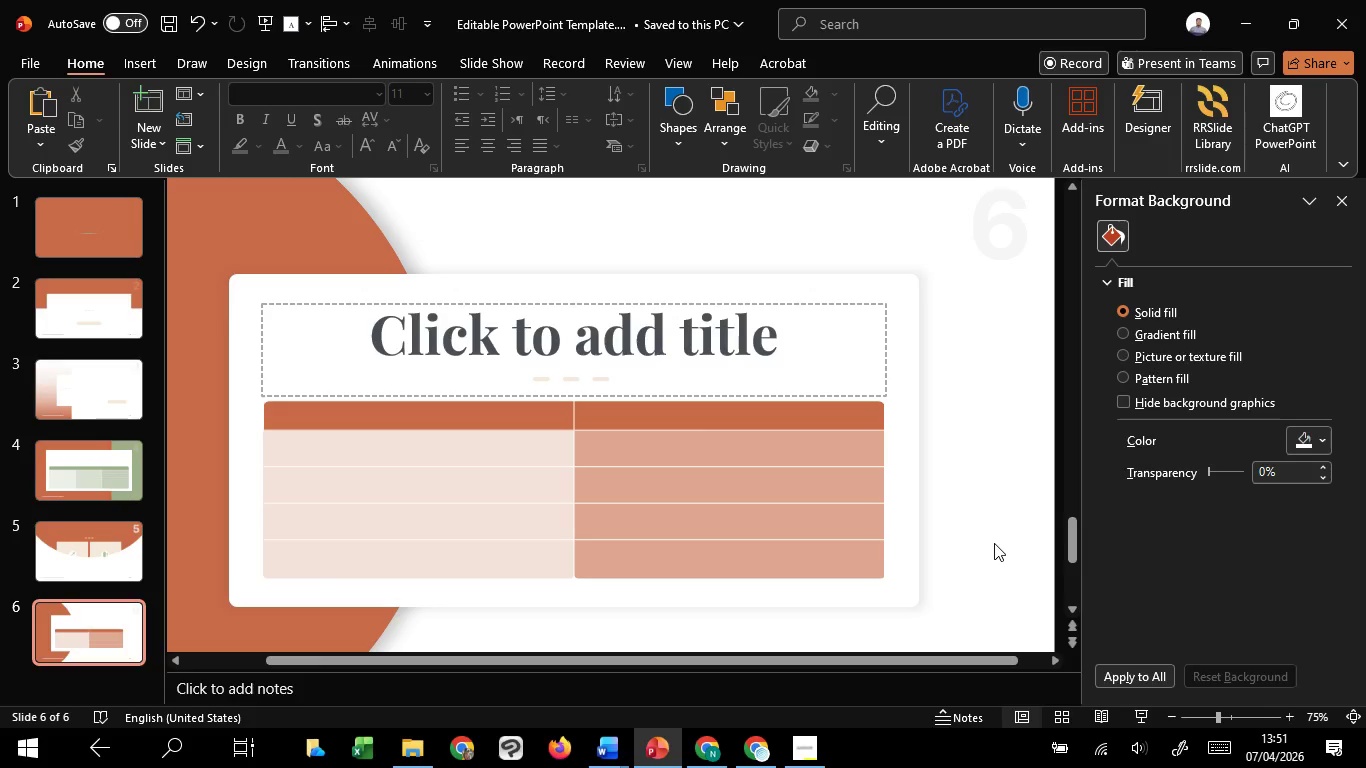 
scroll: coordinate [994, 543], scroll_direction: up, amount: 4.0
 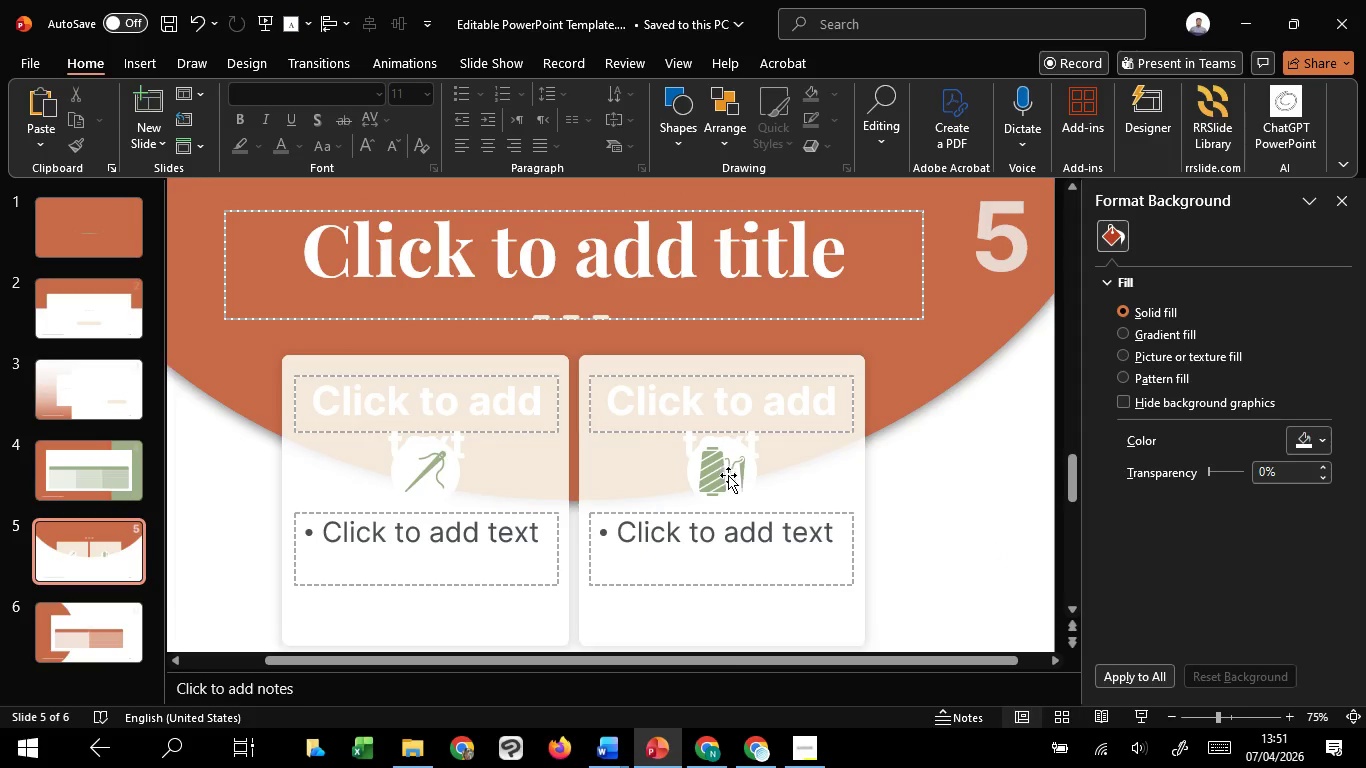 
left_click([721, 469])
 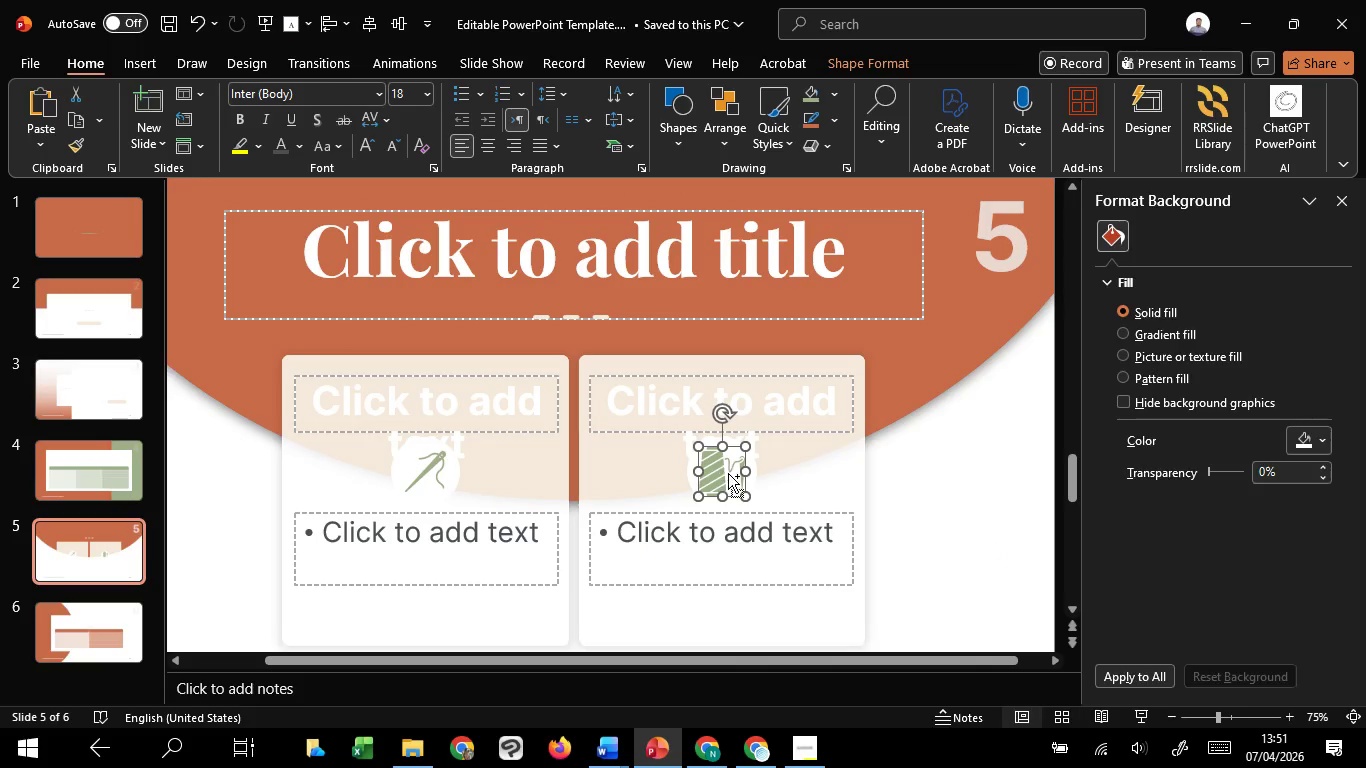 
hold_key(key=ControlLeft, duration=7.72)
scroll: coordinate [728, 473], scroll_direction: up, amount: 4.0
 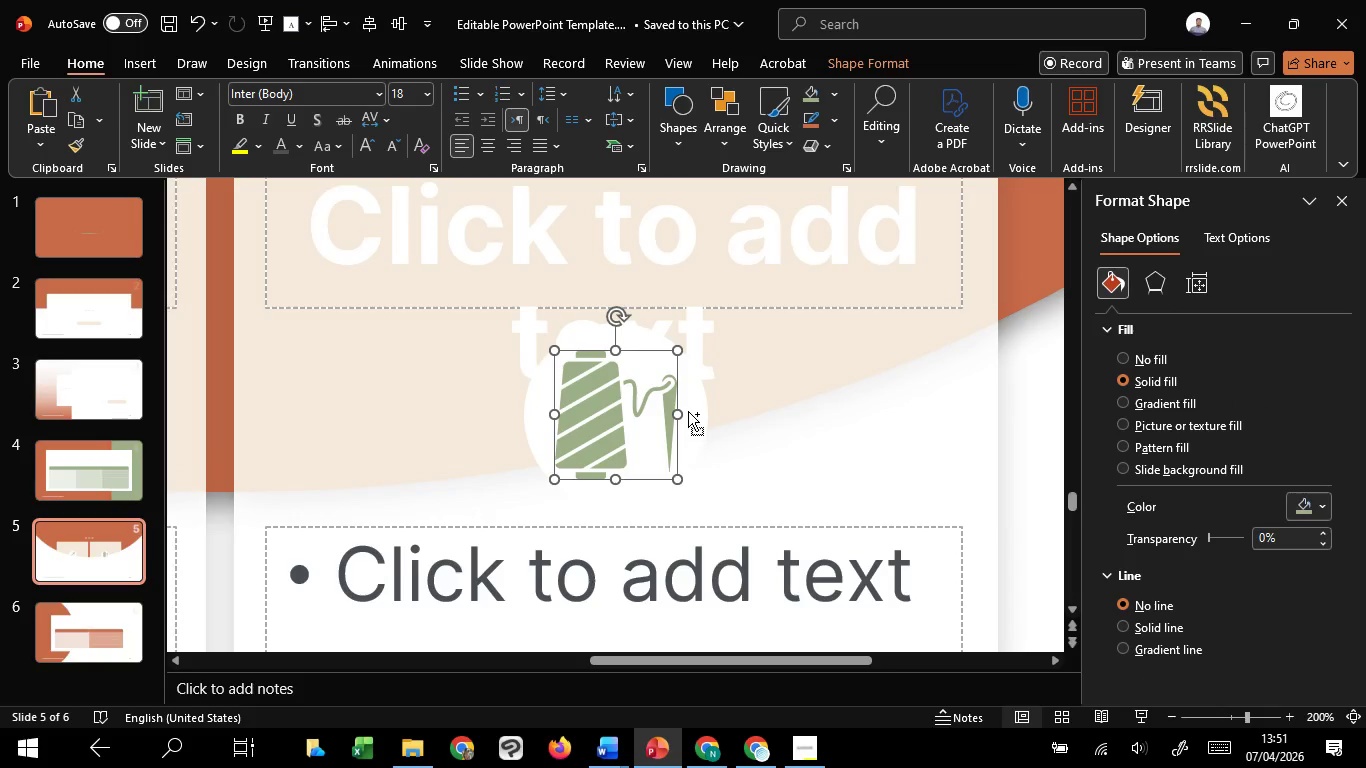 
hold_key(key=ShiftLeft, duration=1.51)
left_click_drag(start_coordinate=[676, 353], to_coordinate=[670, 361])
 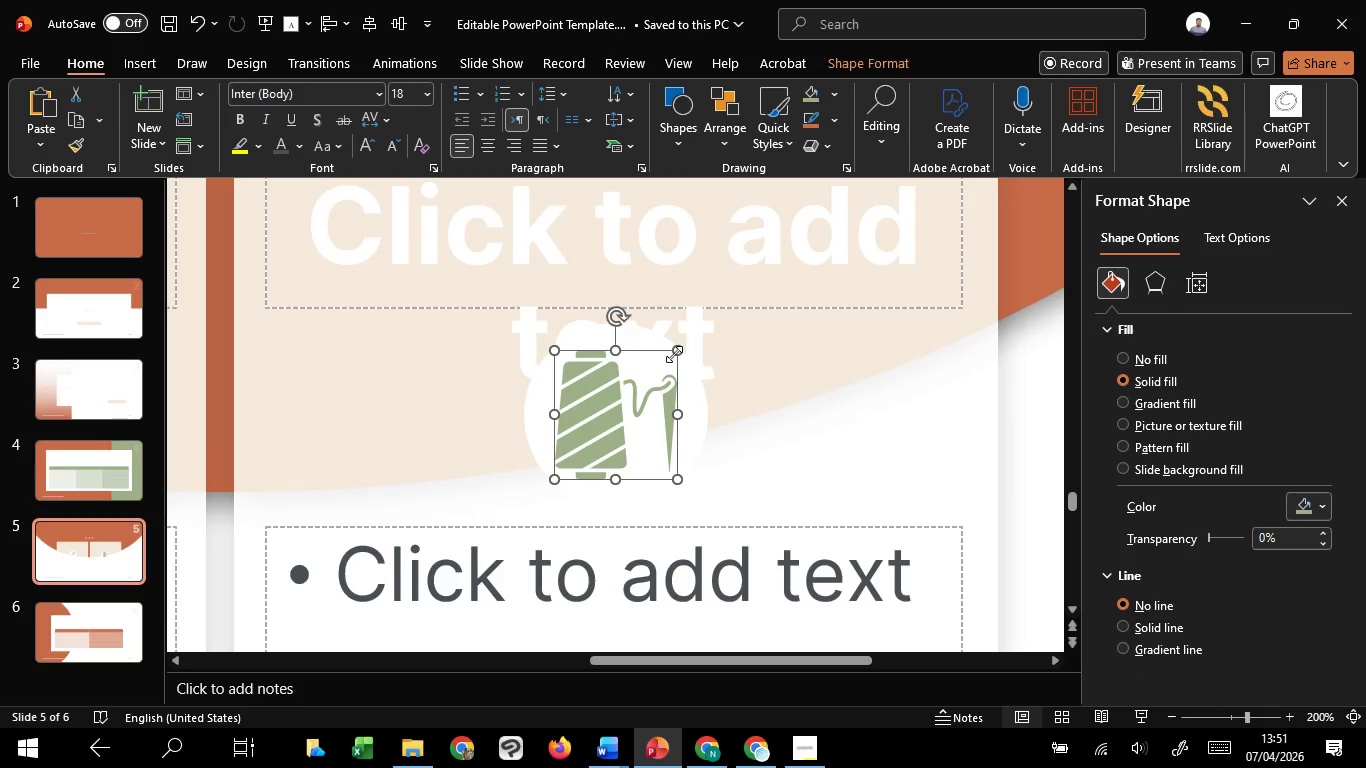 
hold_key(key=ShiftLeft, duration=1.5)
left_click_drag(start_coordinate=[674, 354], to_coordinate=[667, 361])
 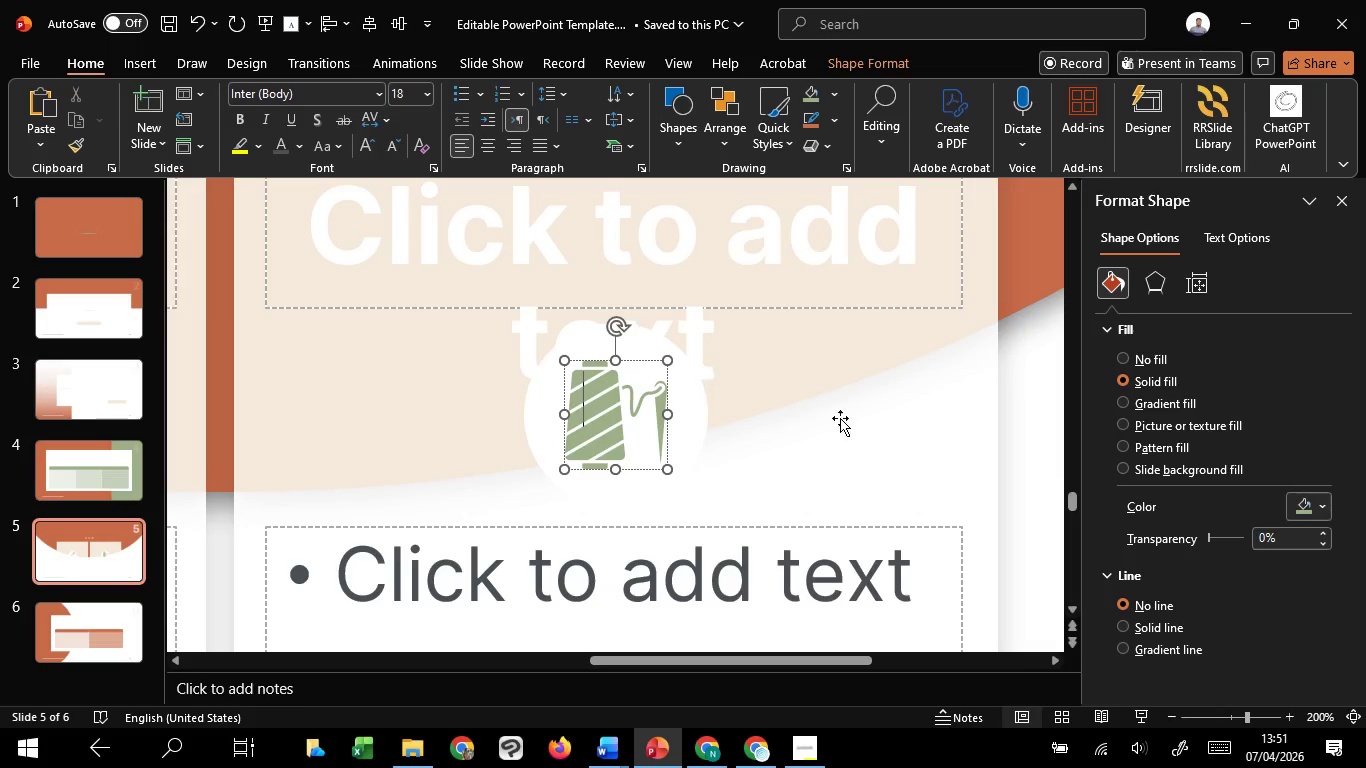 
hold_key(key=ShiftLeft, duration=1.52)
 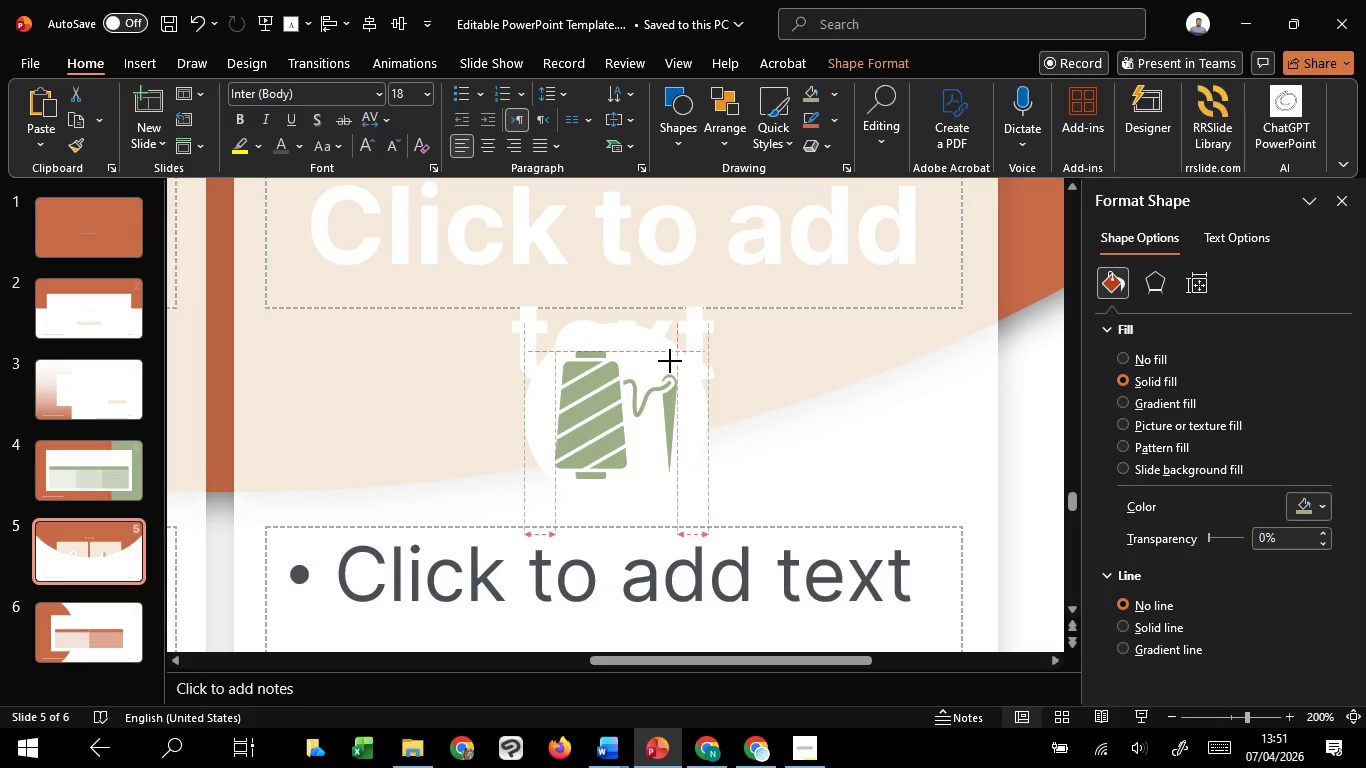 
hold_key(key=ShiftLeft, duration=1.5)
 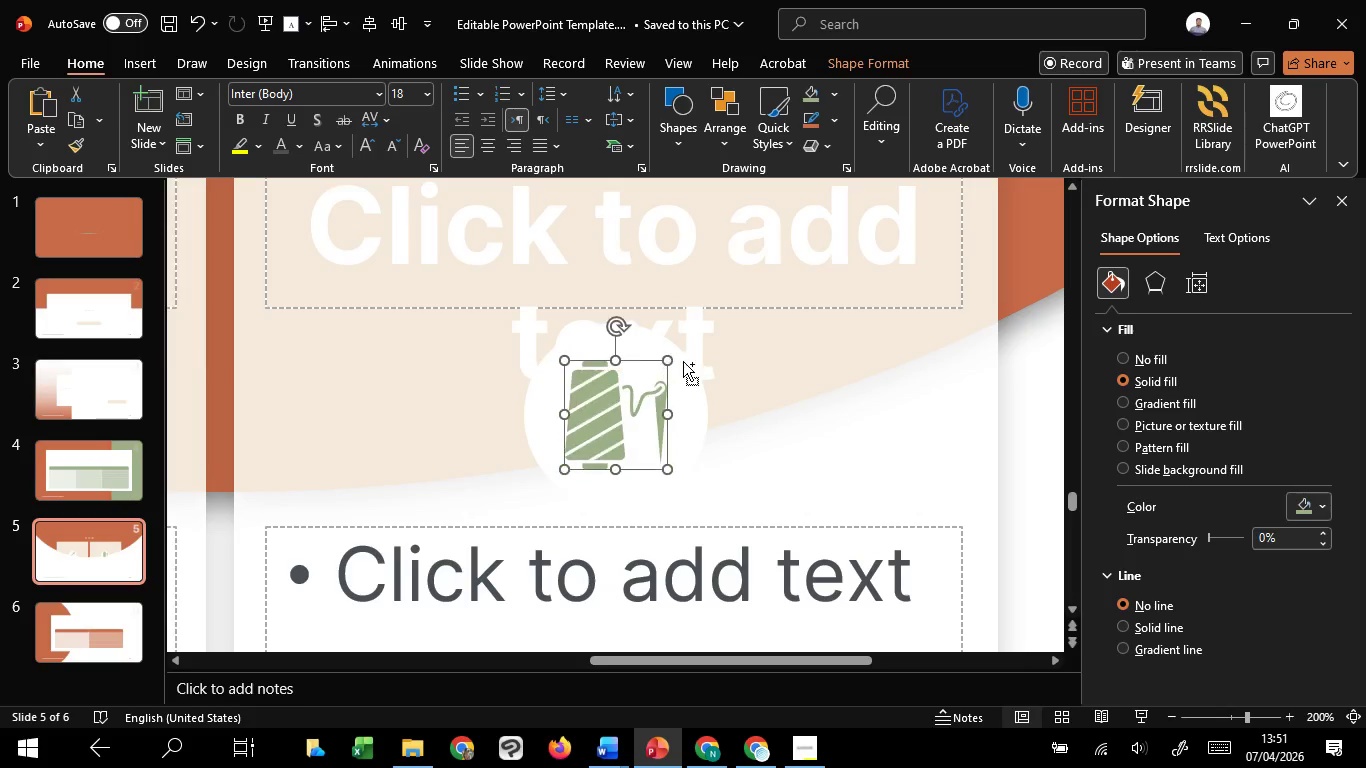 
hold_key(key=ShiftLeft, duration=0.72)
 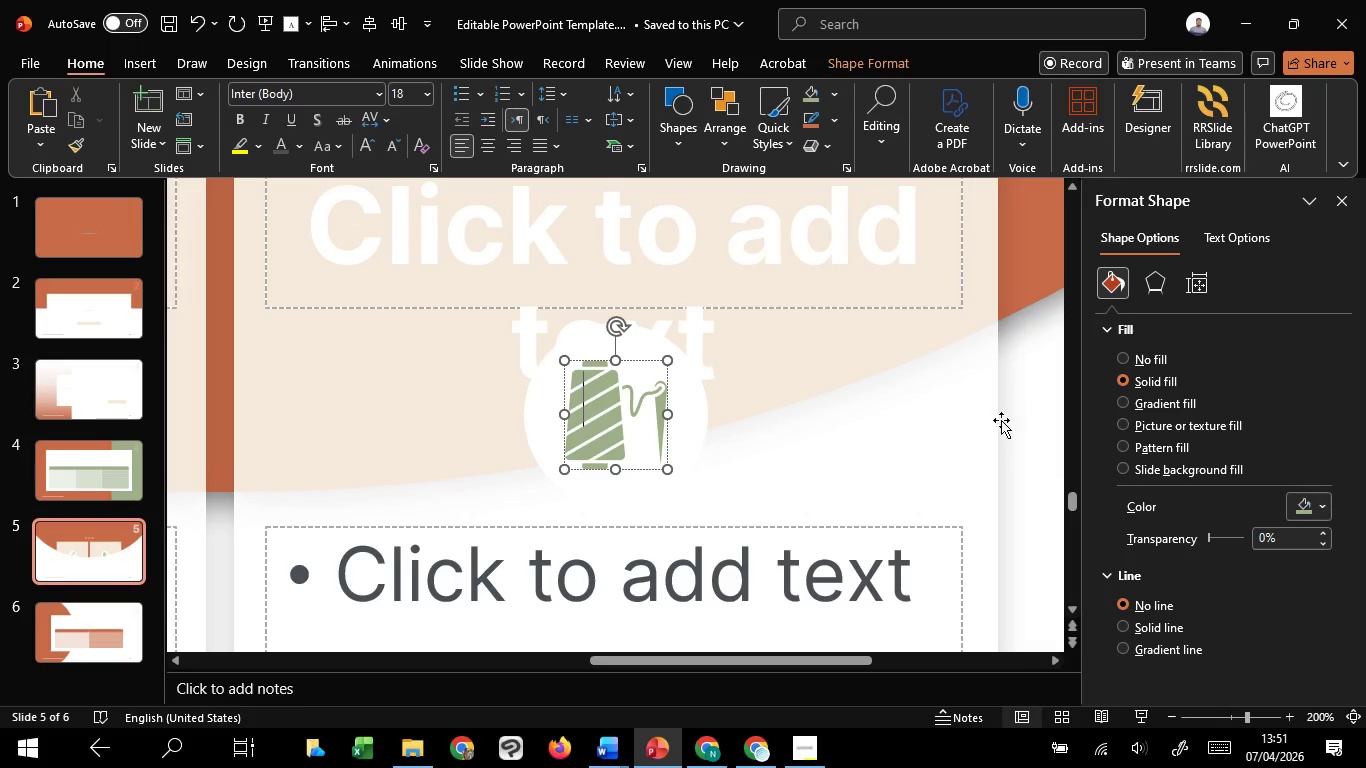 
left_click([1027, 413])
 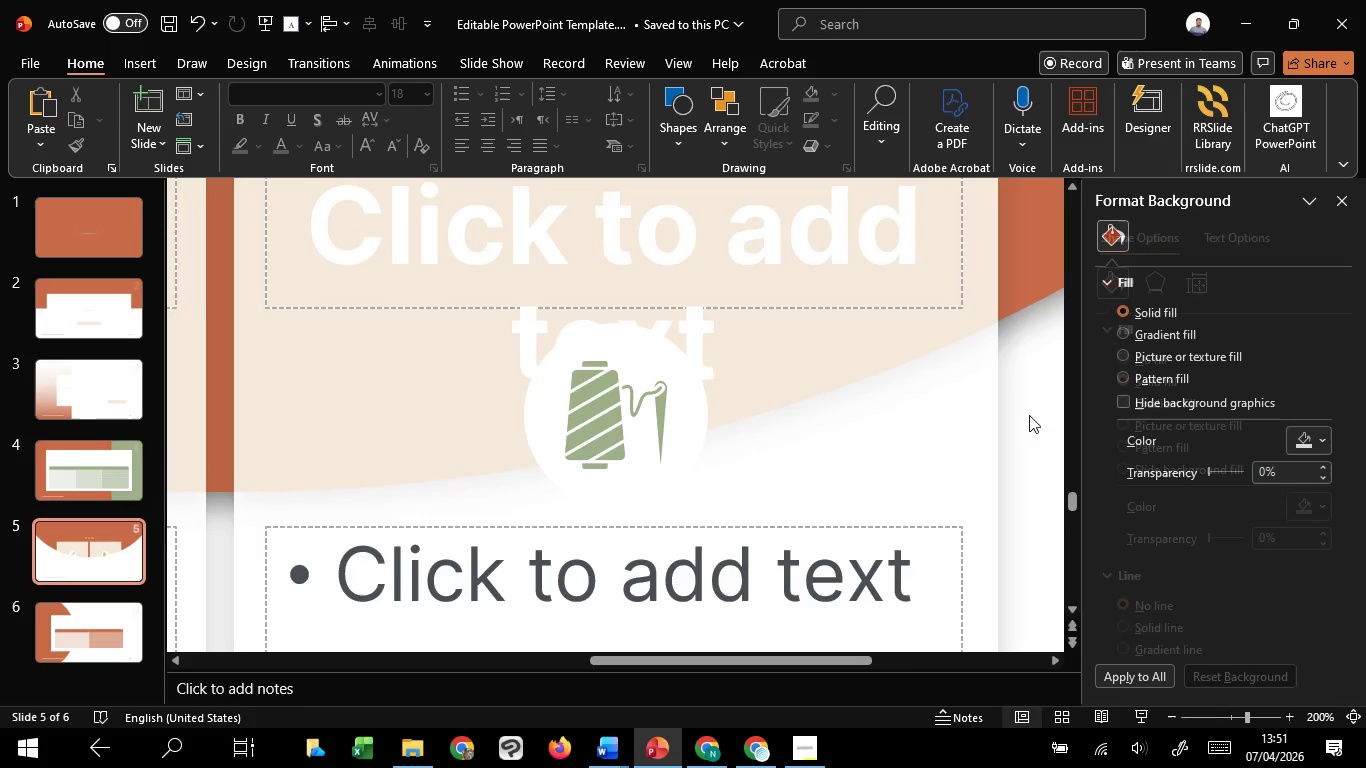 
hold_key(key=ControlLeft, duration=0.83)
scroll: coordinate [1031, 417], scroll_direction: down, amount: 4.0
 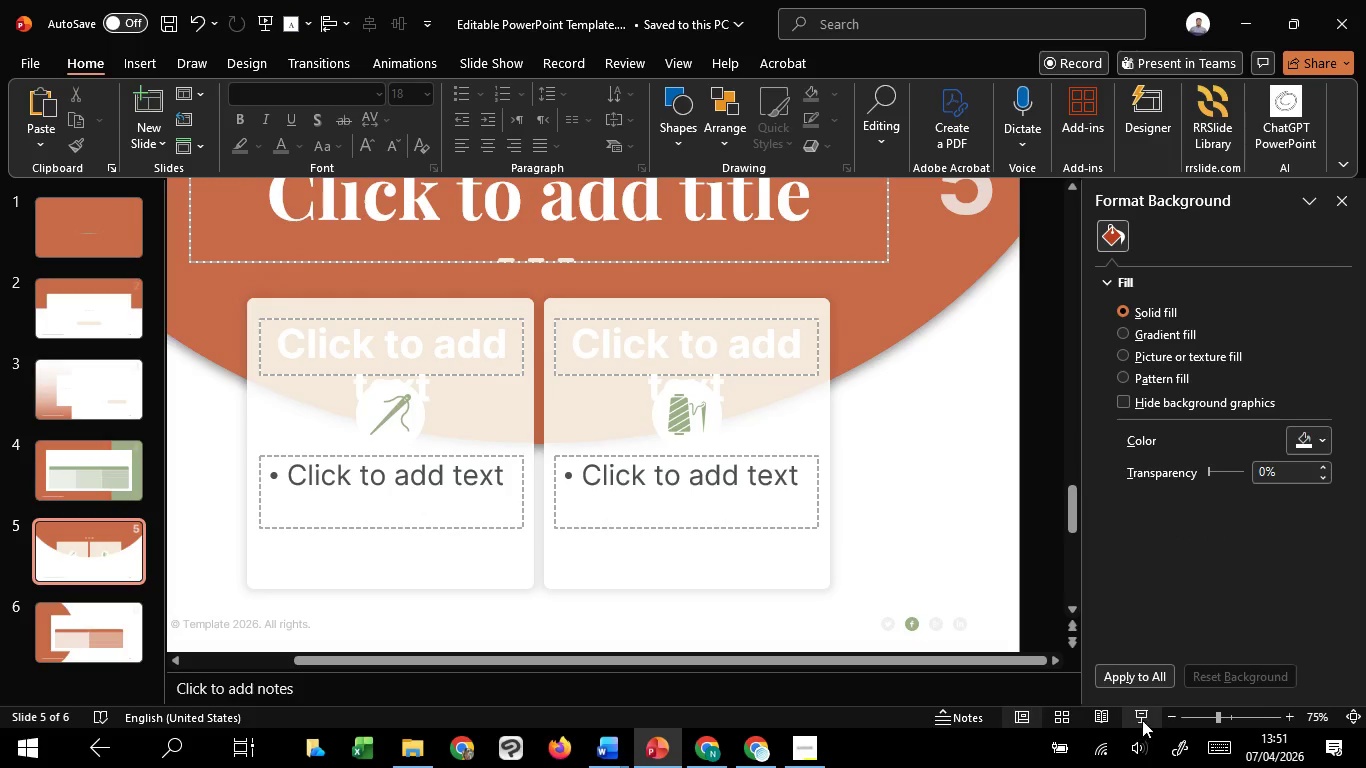 
left_click([1142, 720])
 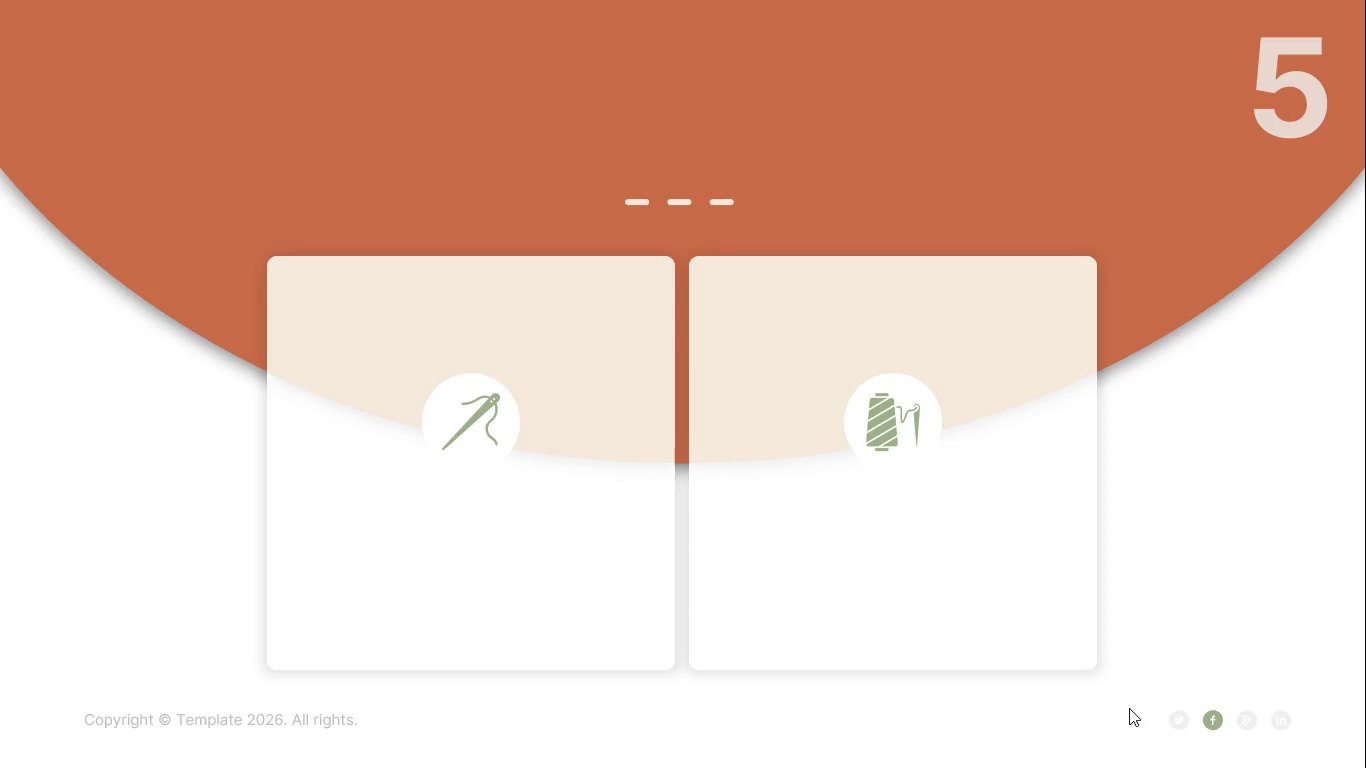 
key(Escape)
 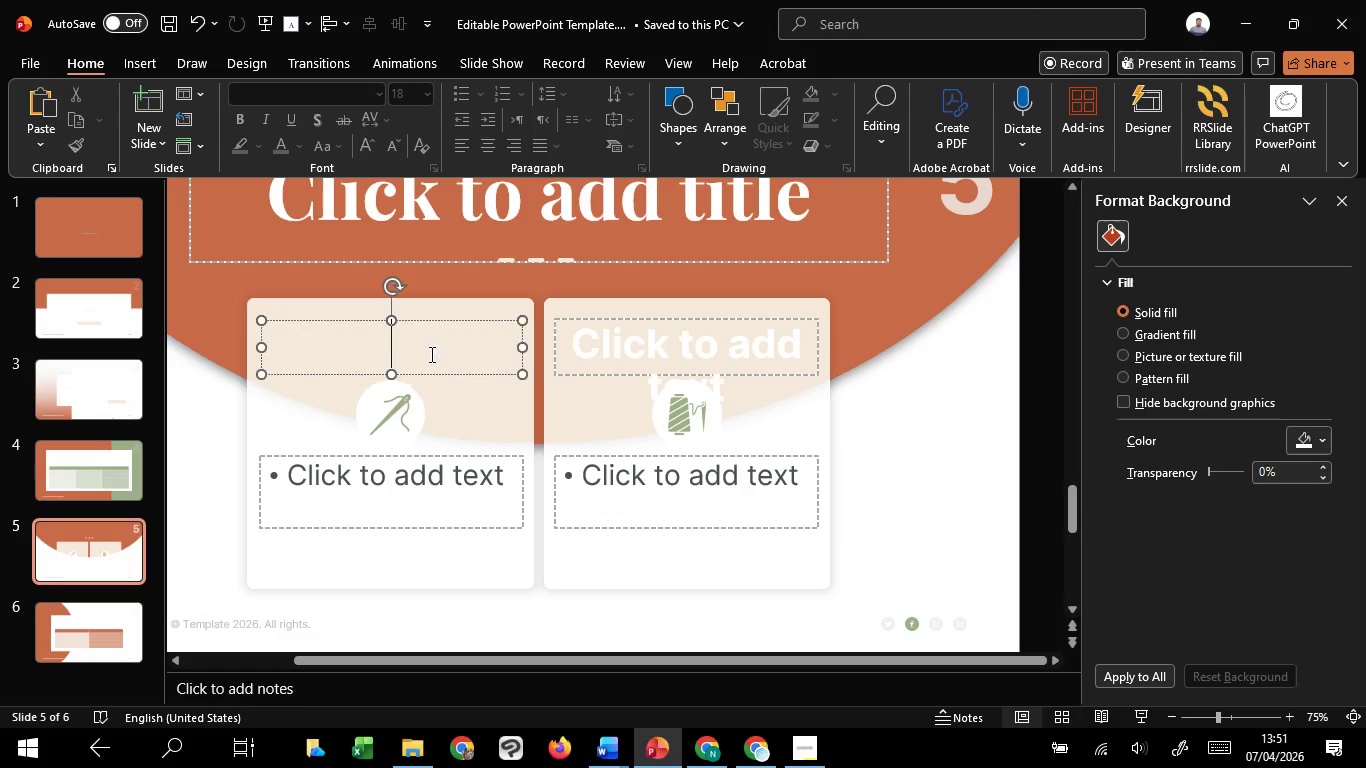 
left_click([430, 354])
 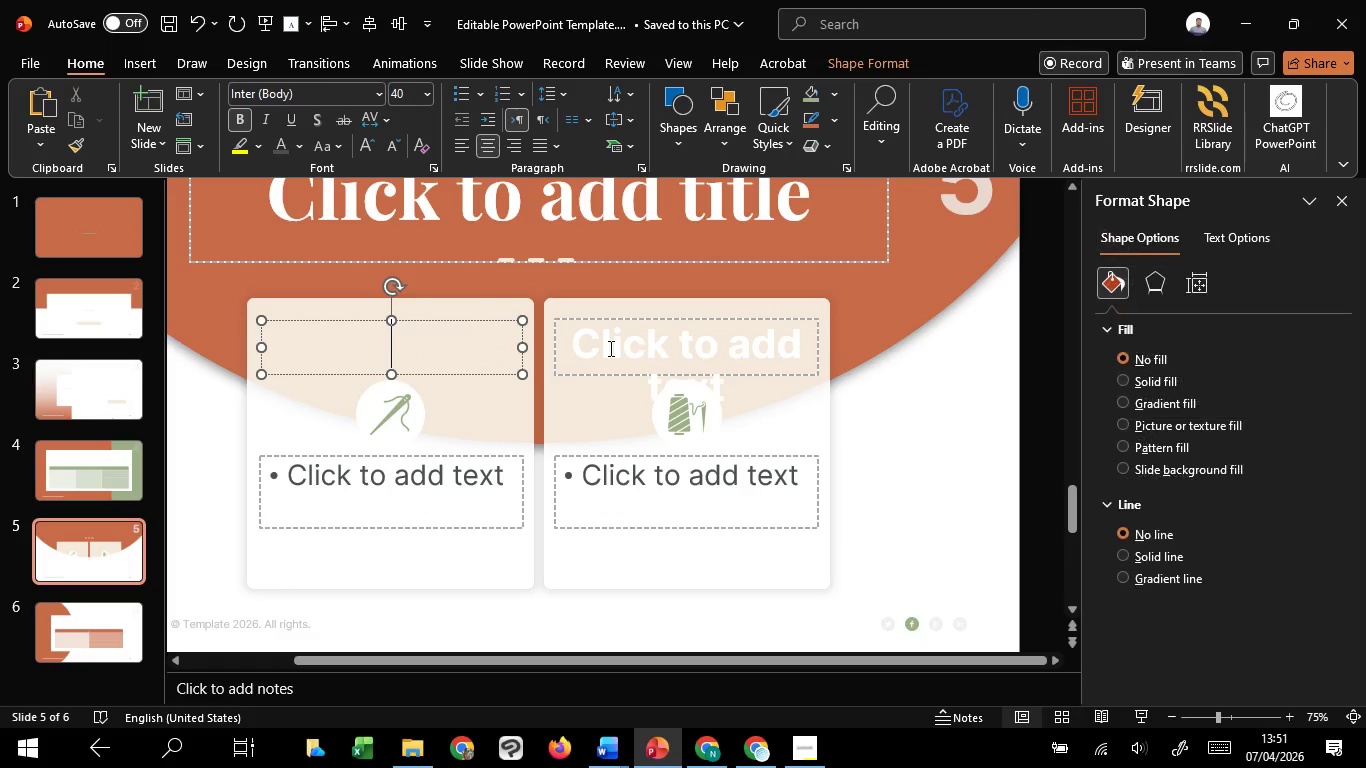 
hold_key(key=ShiftLeft, duration=1.52)
left_click([609, 348])
 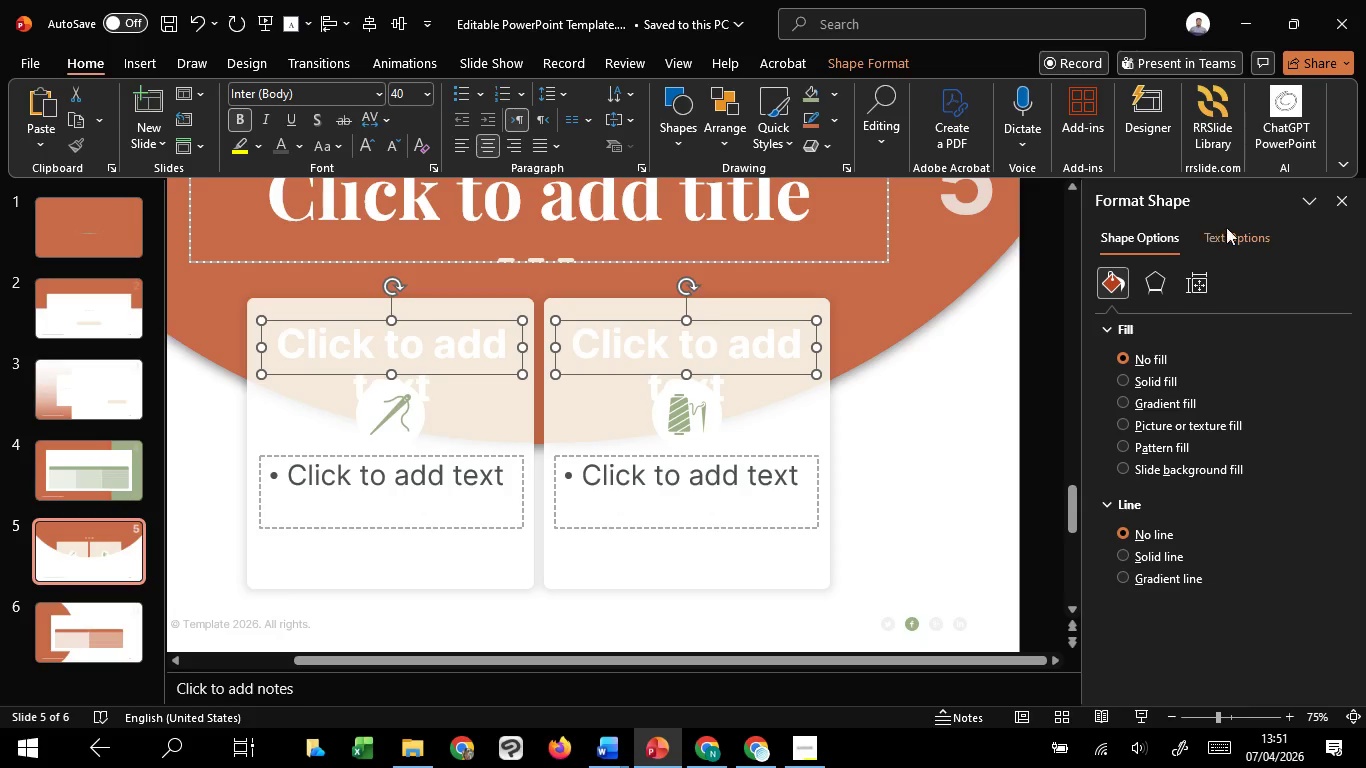 
key(Shift+ShiftLeft)
 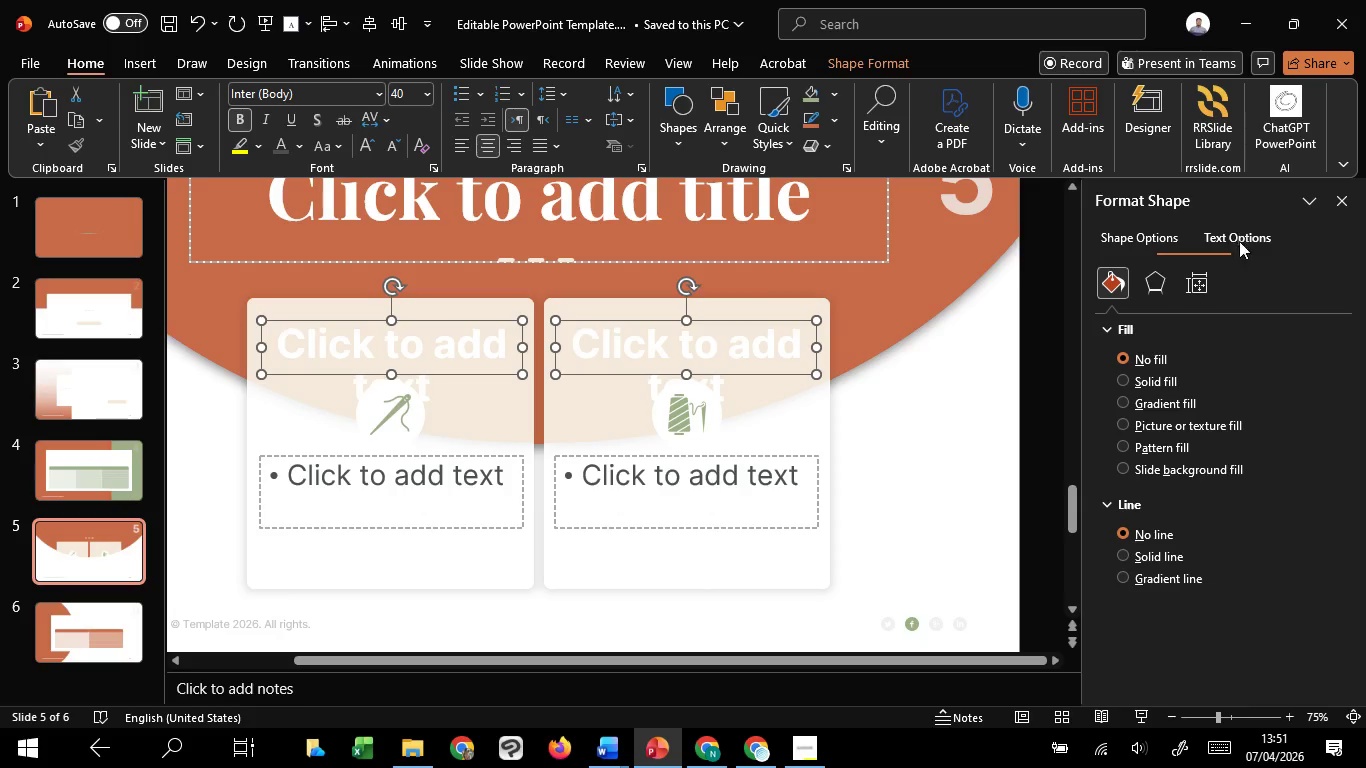 
key(Shift+ShiftLeft)
 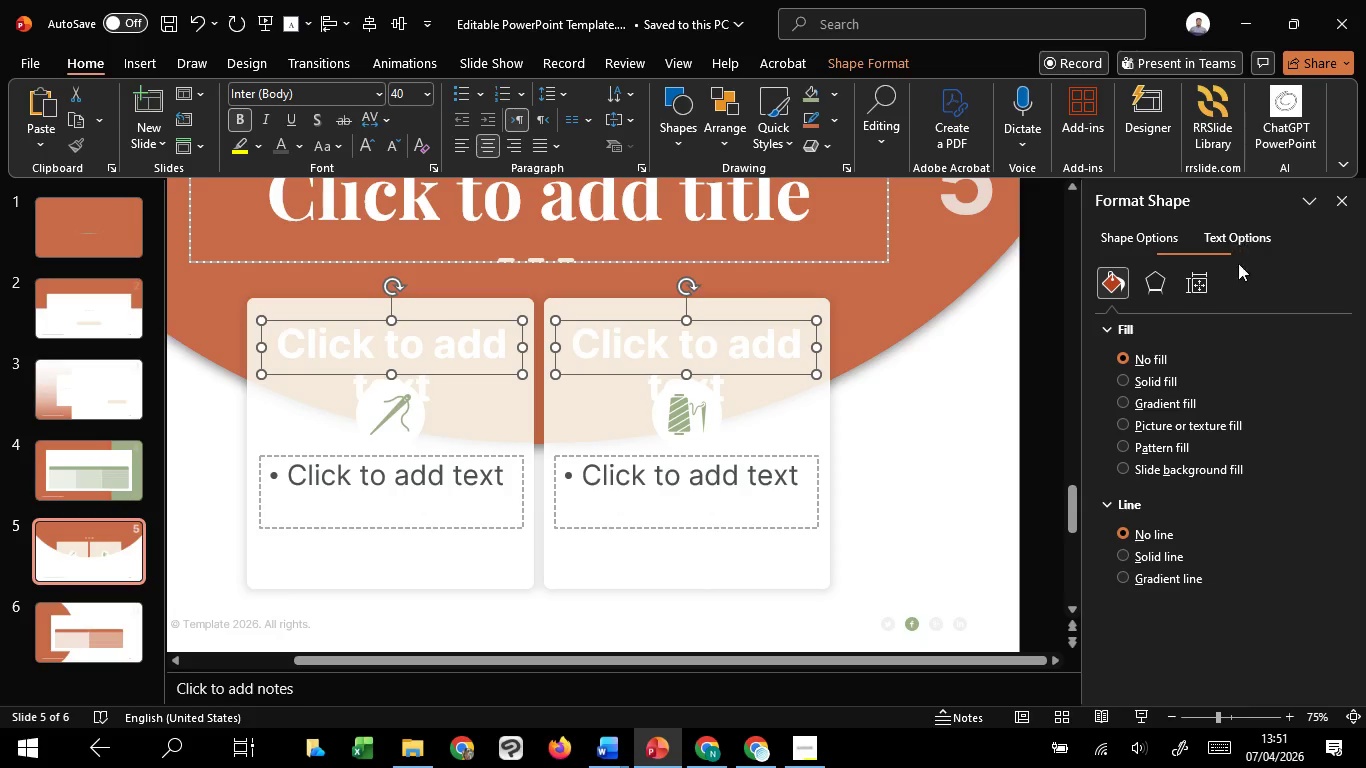 
key(Shift+ShiftLeft)
 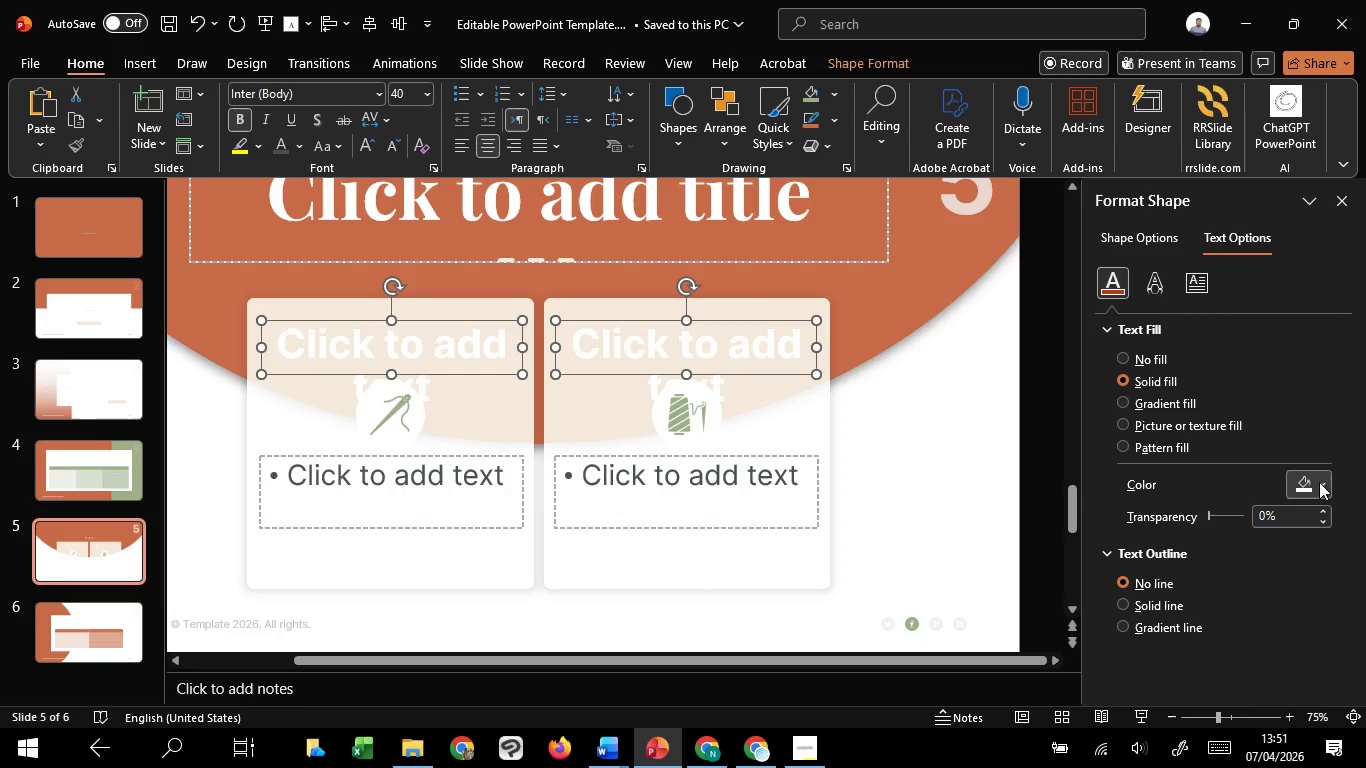 
left_click([1320, 483])
 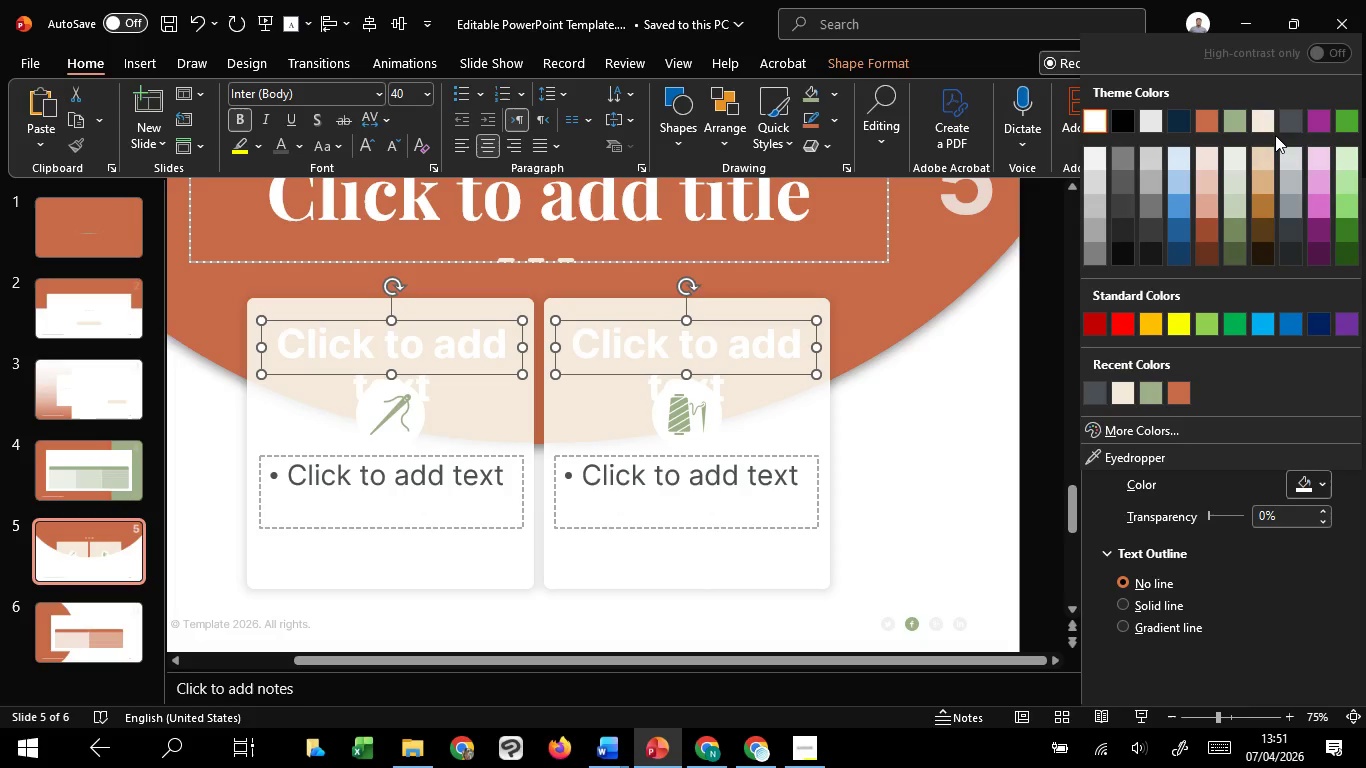 
left_click([1278, 124])
 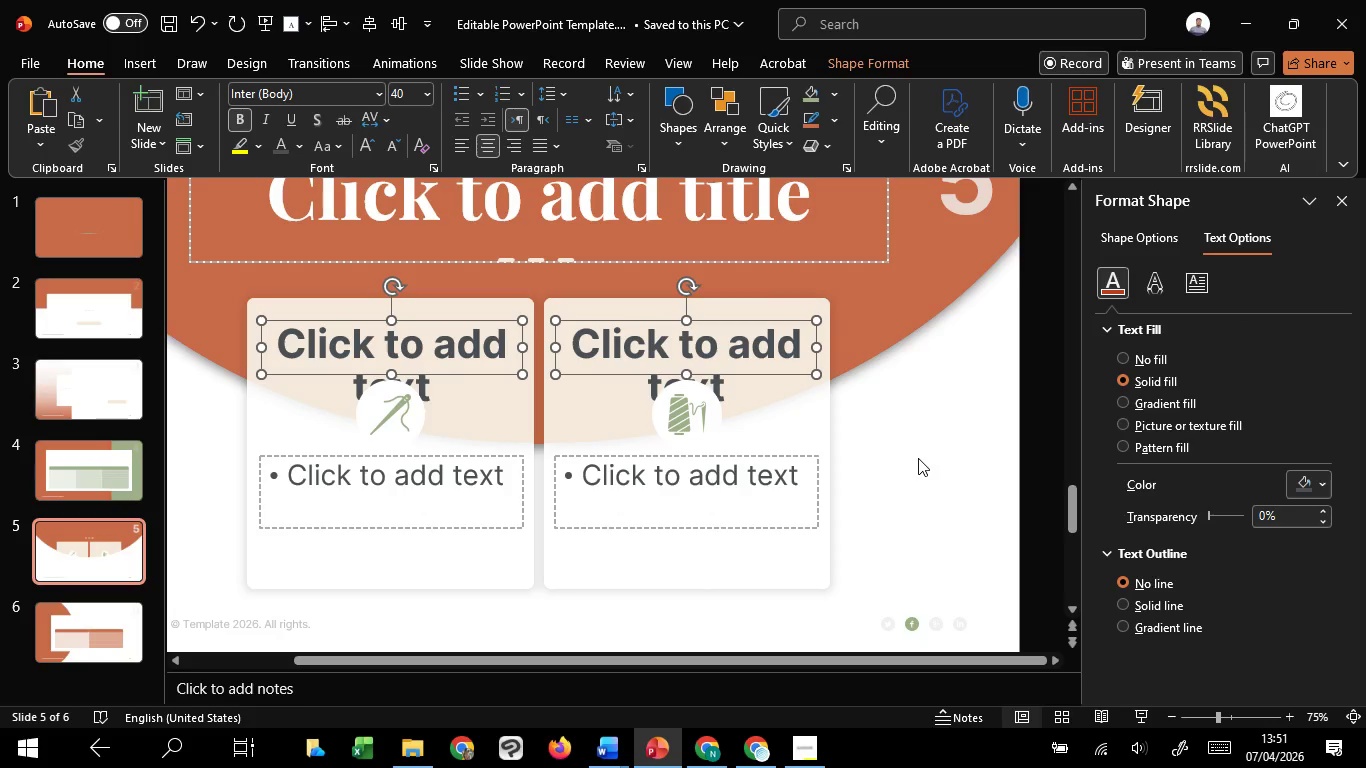 
left_click([918, 461])
 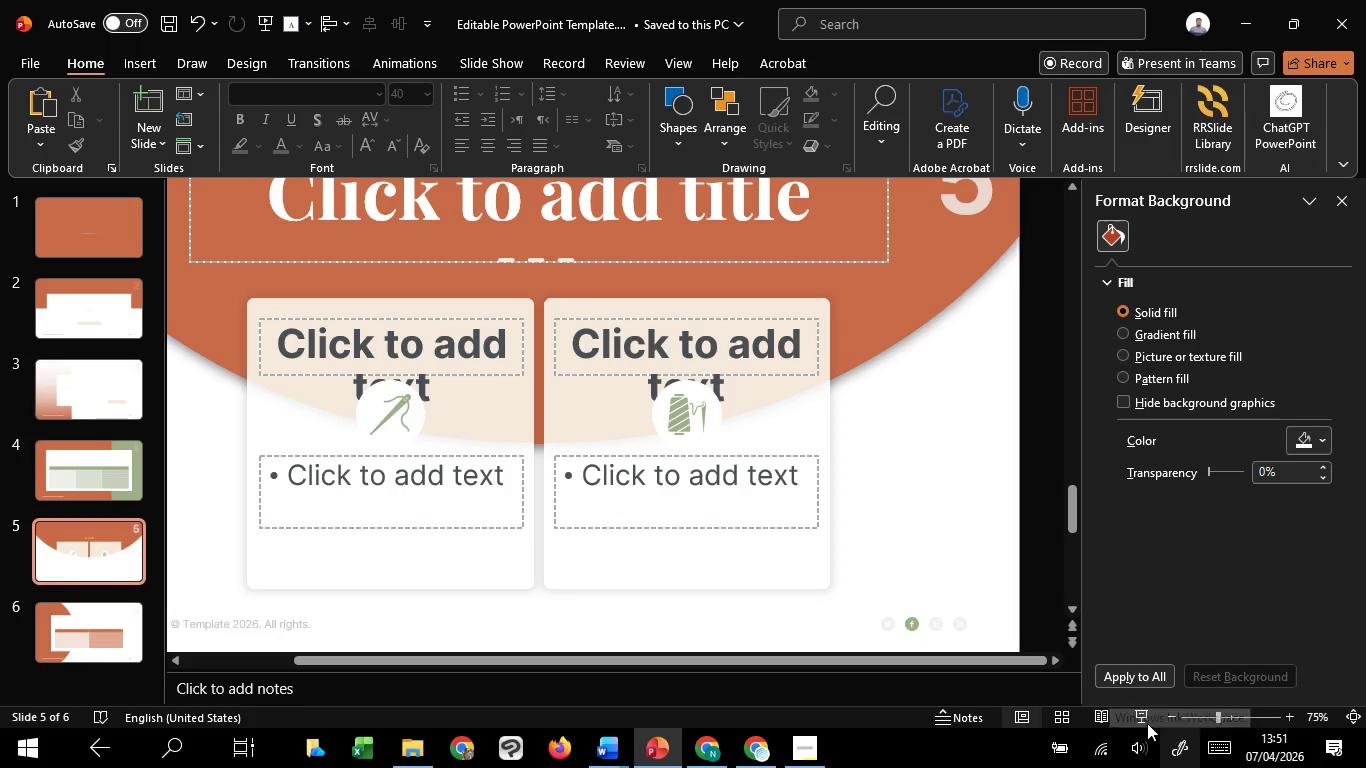 
left_click([1146, 722])
 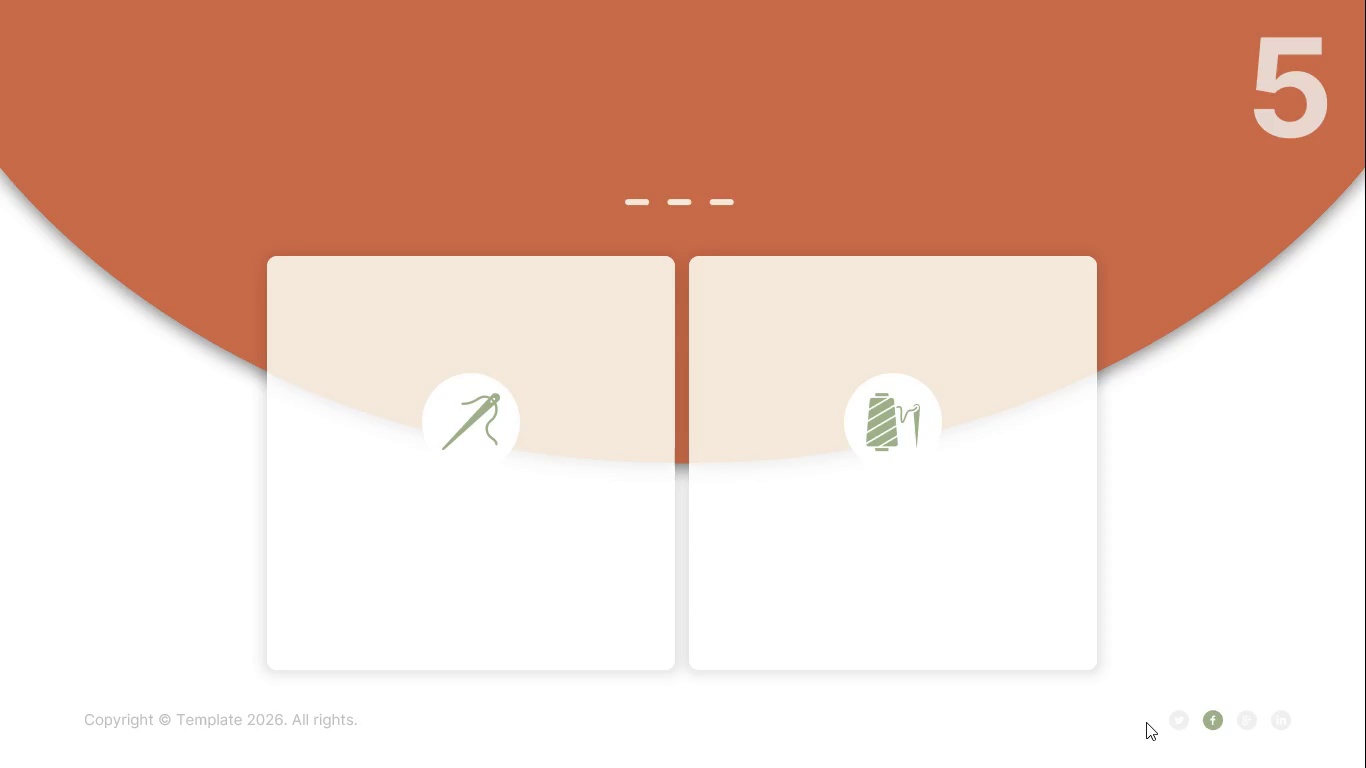 
key(Escape)
 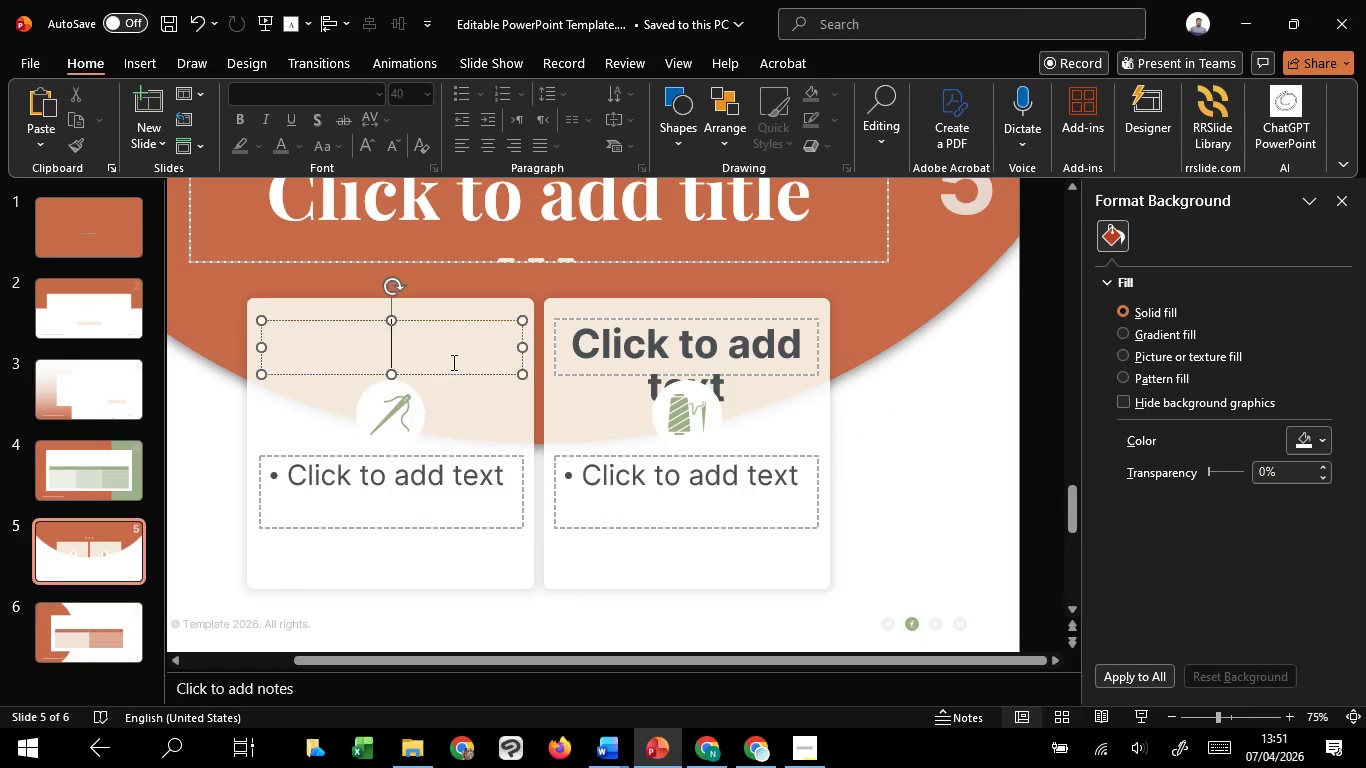 
left_click([452, 362])
 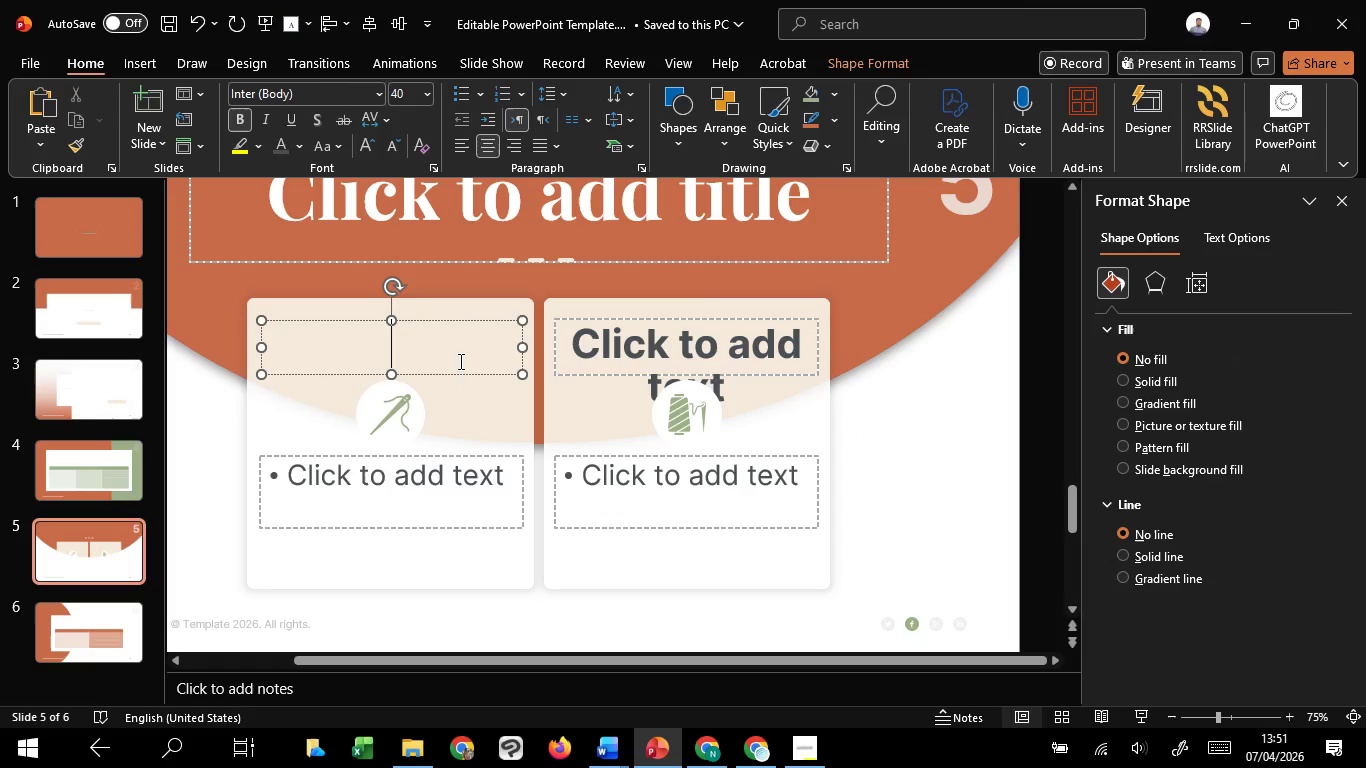 
key(D)
 